 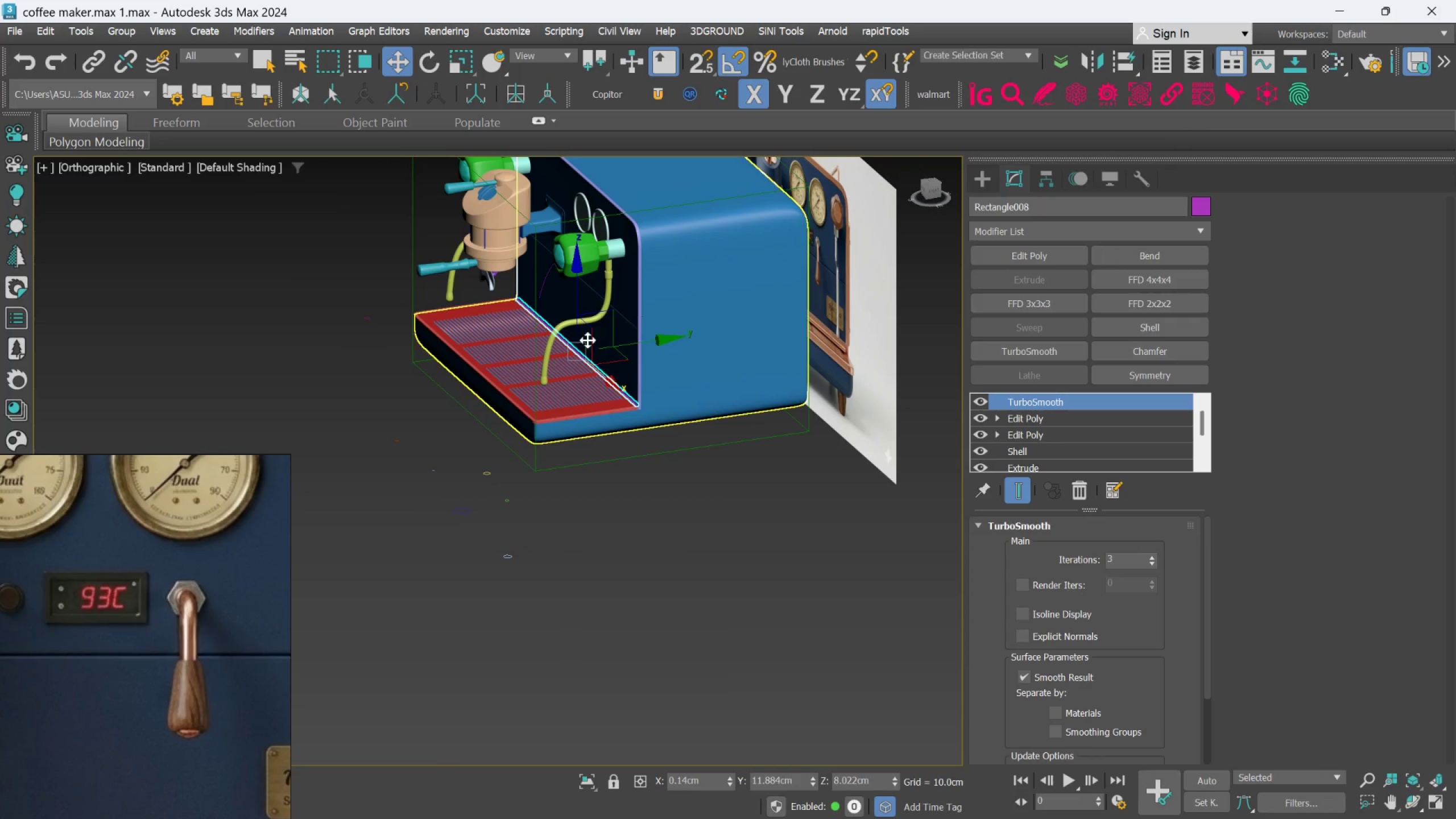 
scroll: coordinate [560, 358], scroll_direction: down, amount: 1.0
 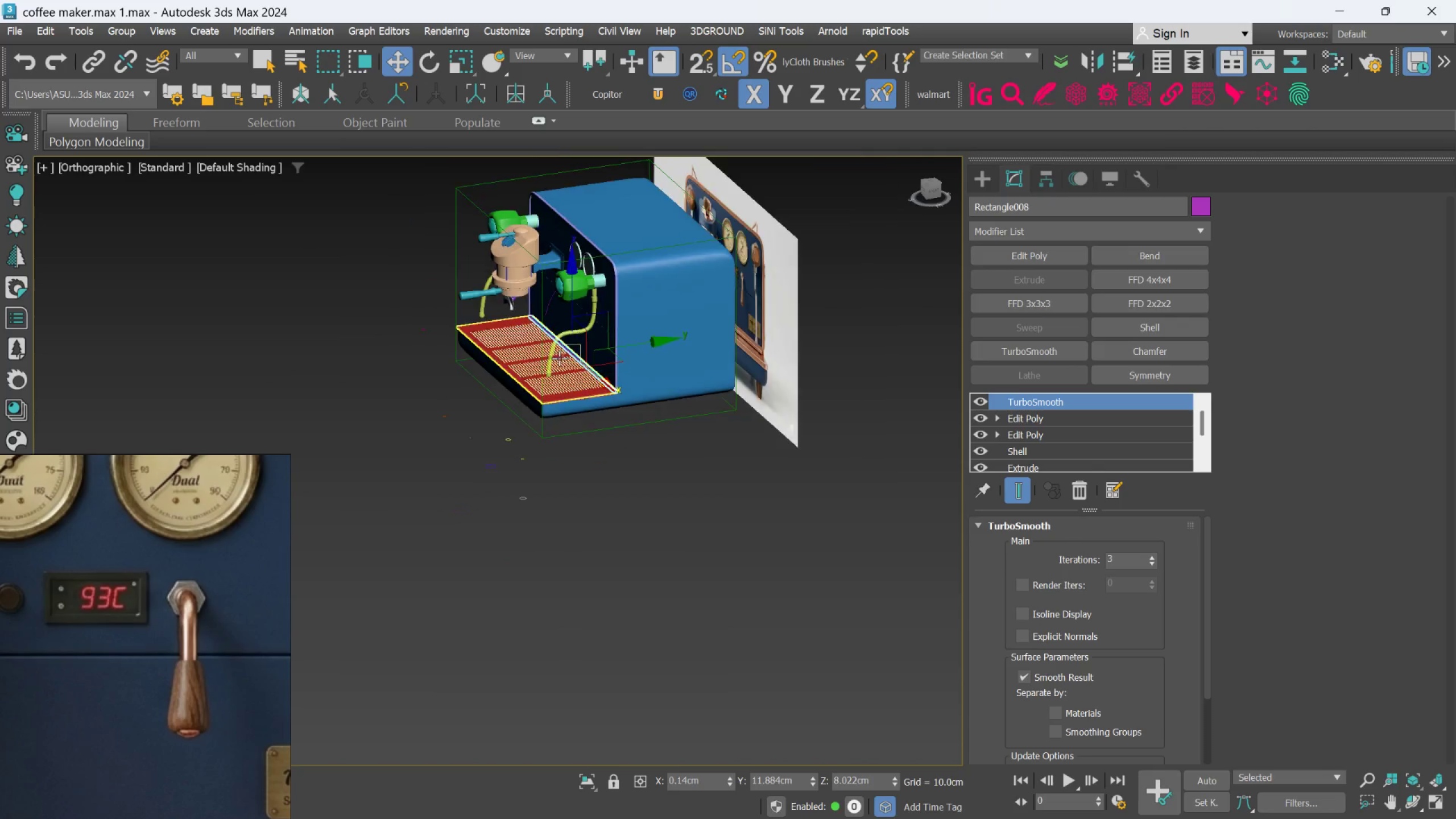 
hold_key(key=AltLeft, duration=0.48)
 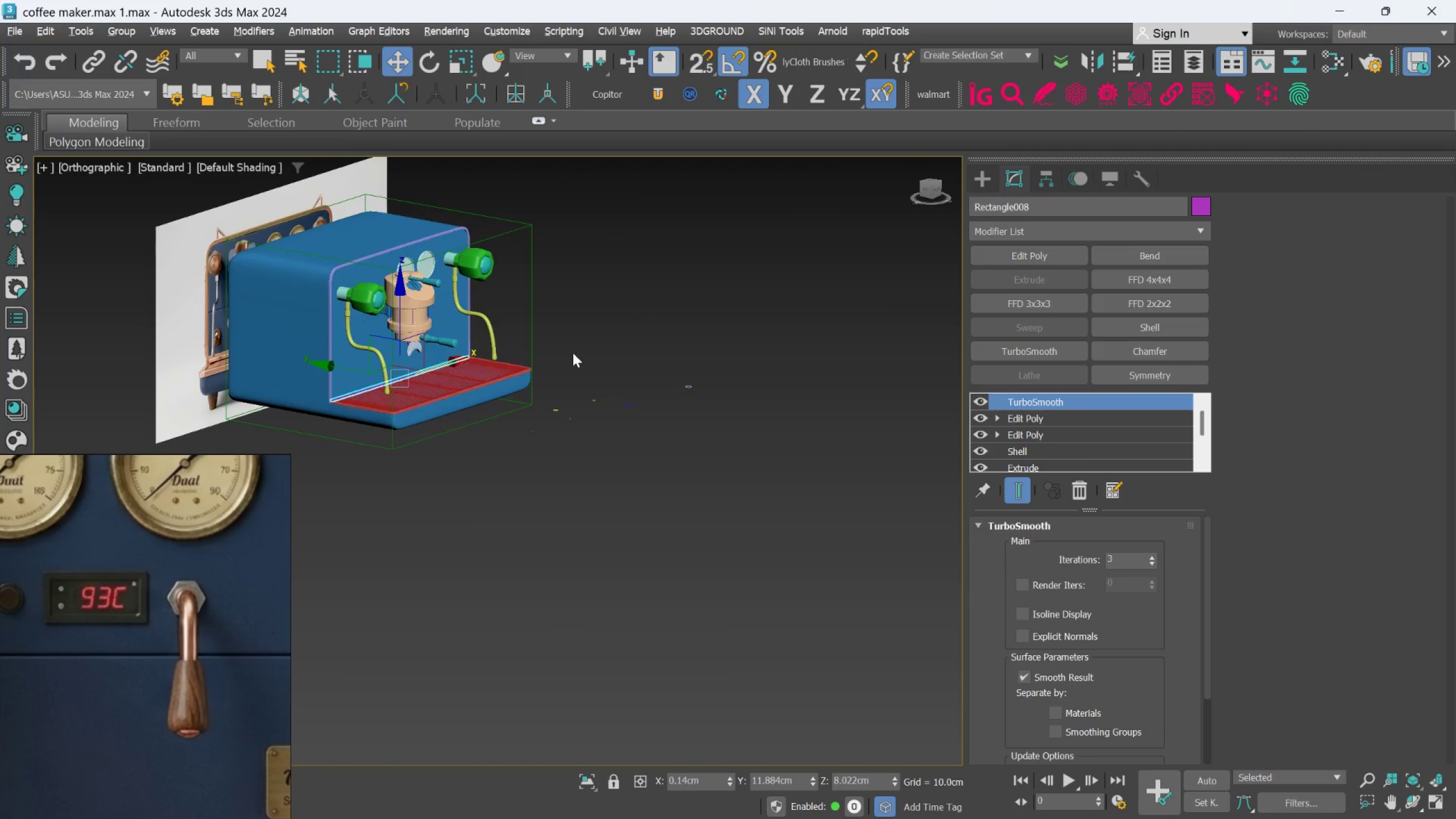 
scroll: coordinate [522, 431], scroll_direction: up, amount: 2.0
 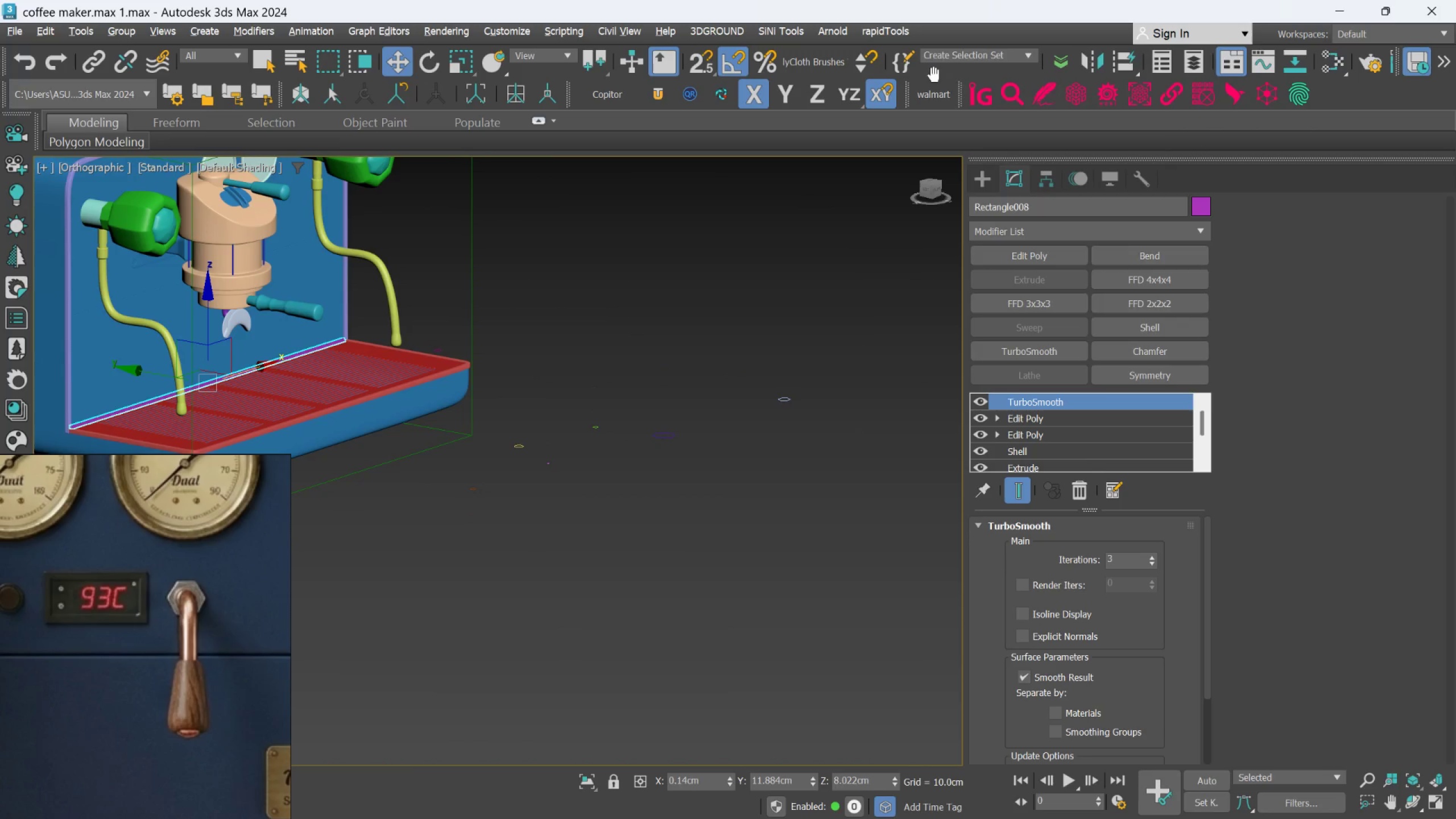 
left_click([980, 167])
 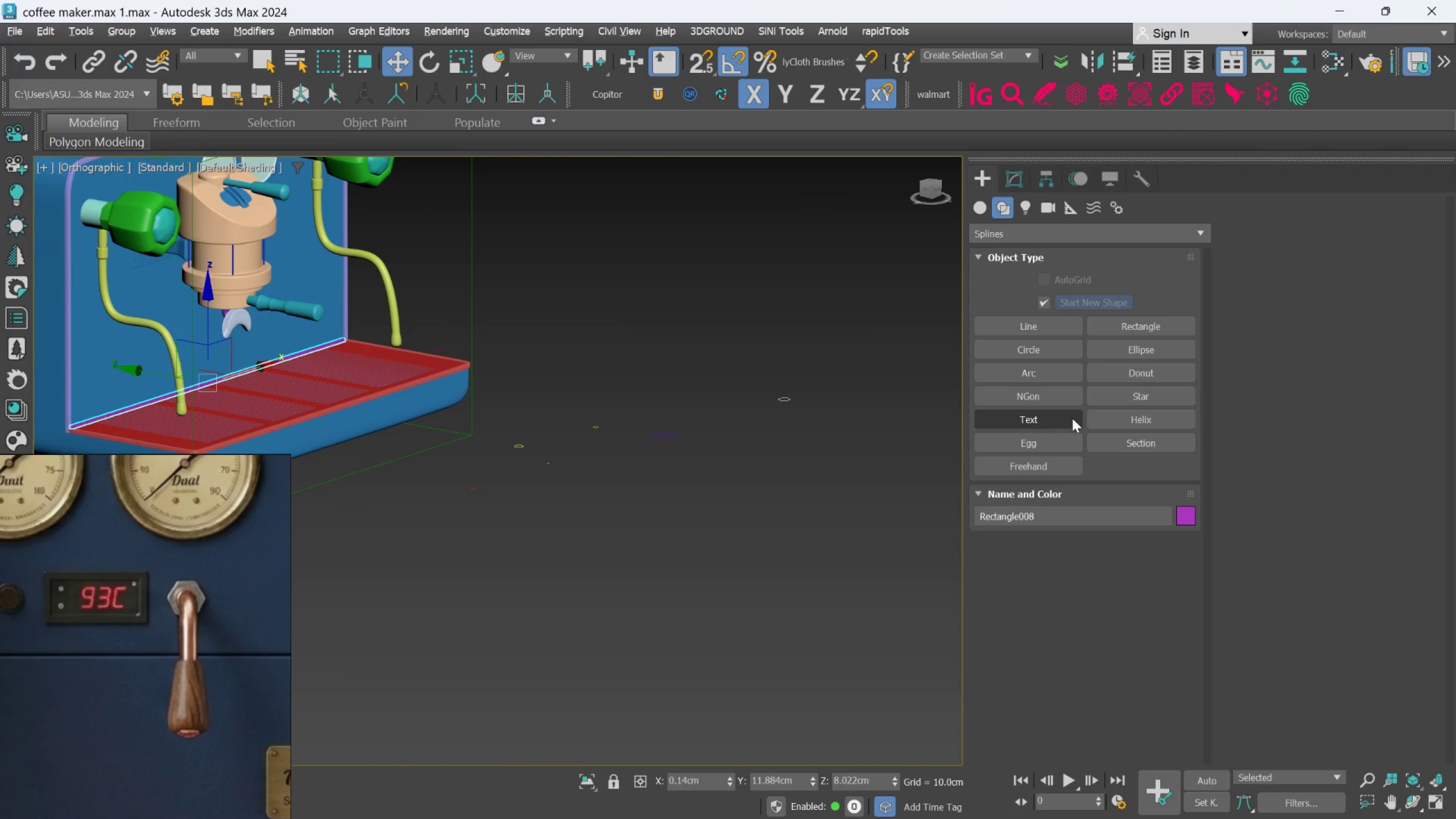 
mouse_move([1005, 165])
 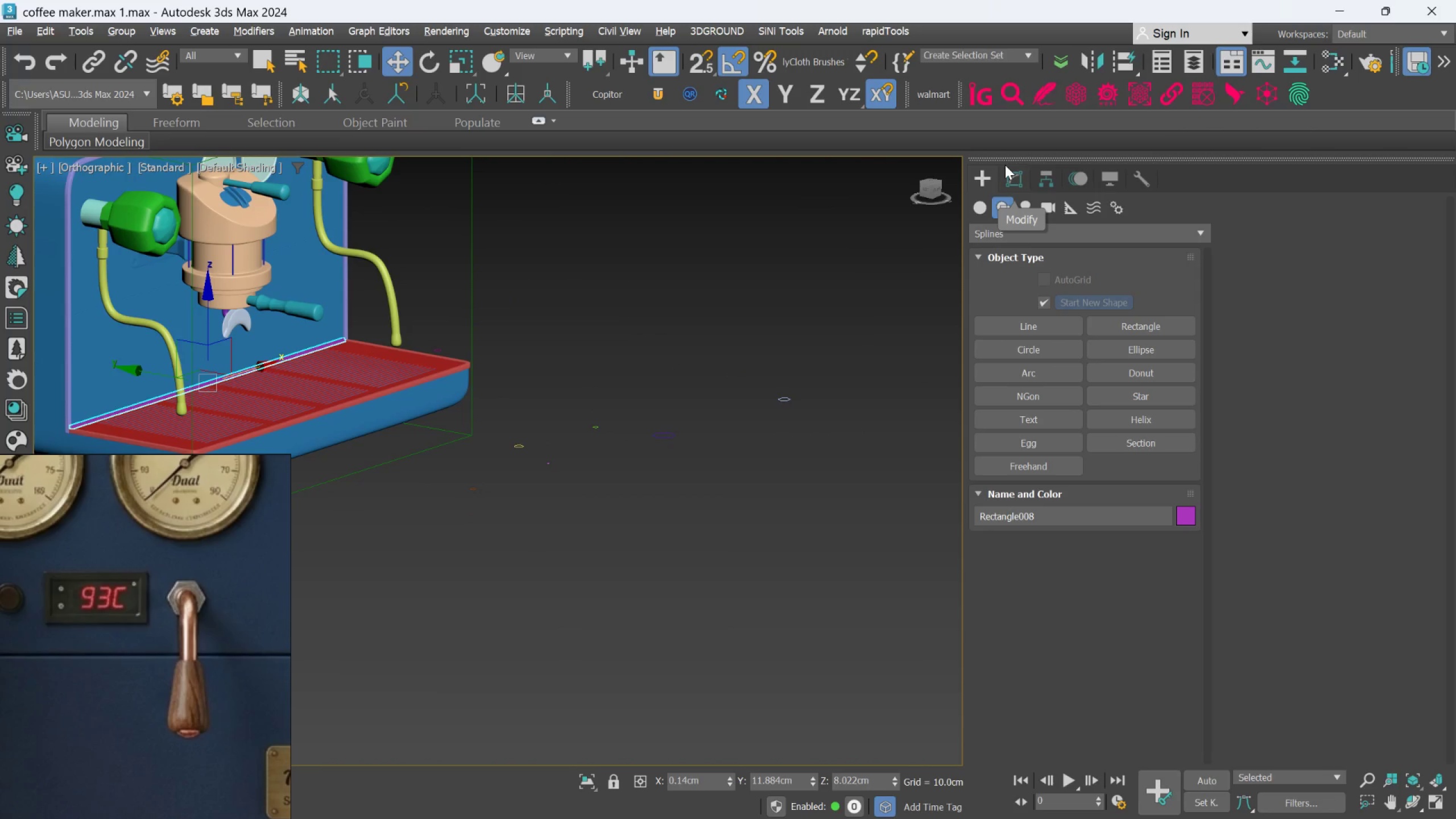 
left_click([1005, 165])
 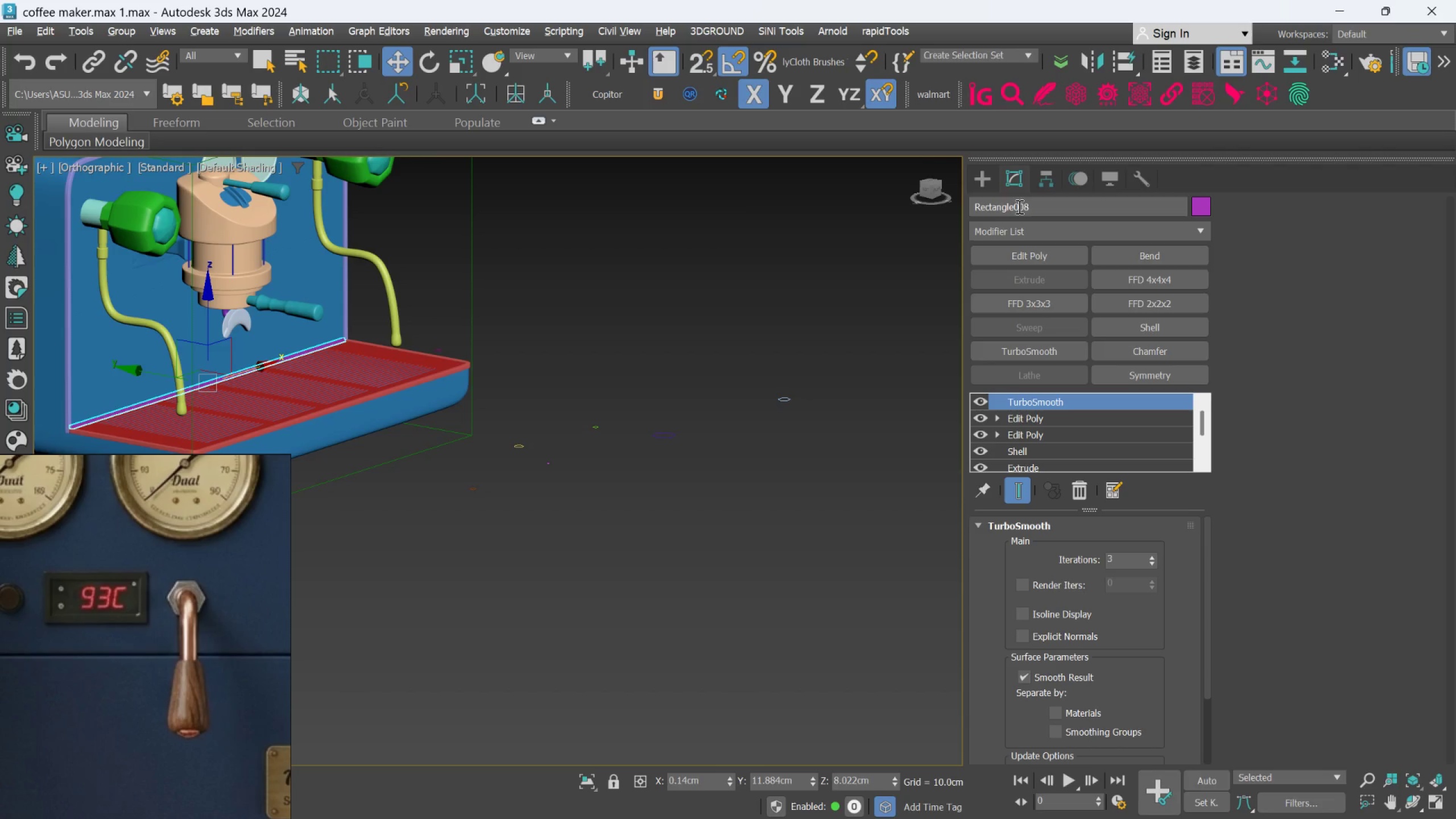 
left_click([977, 181])
 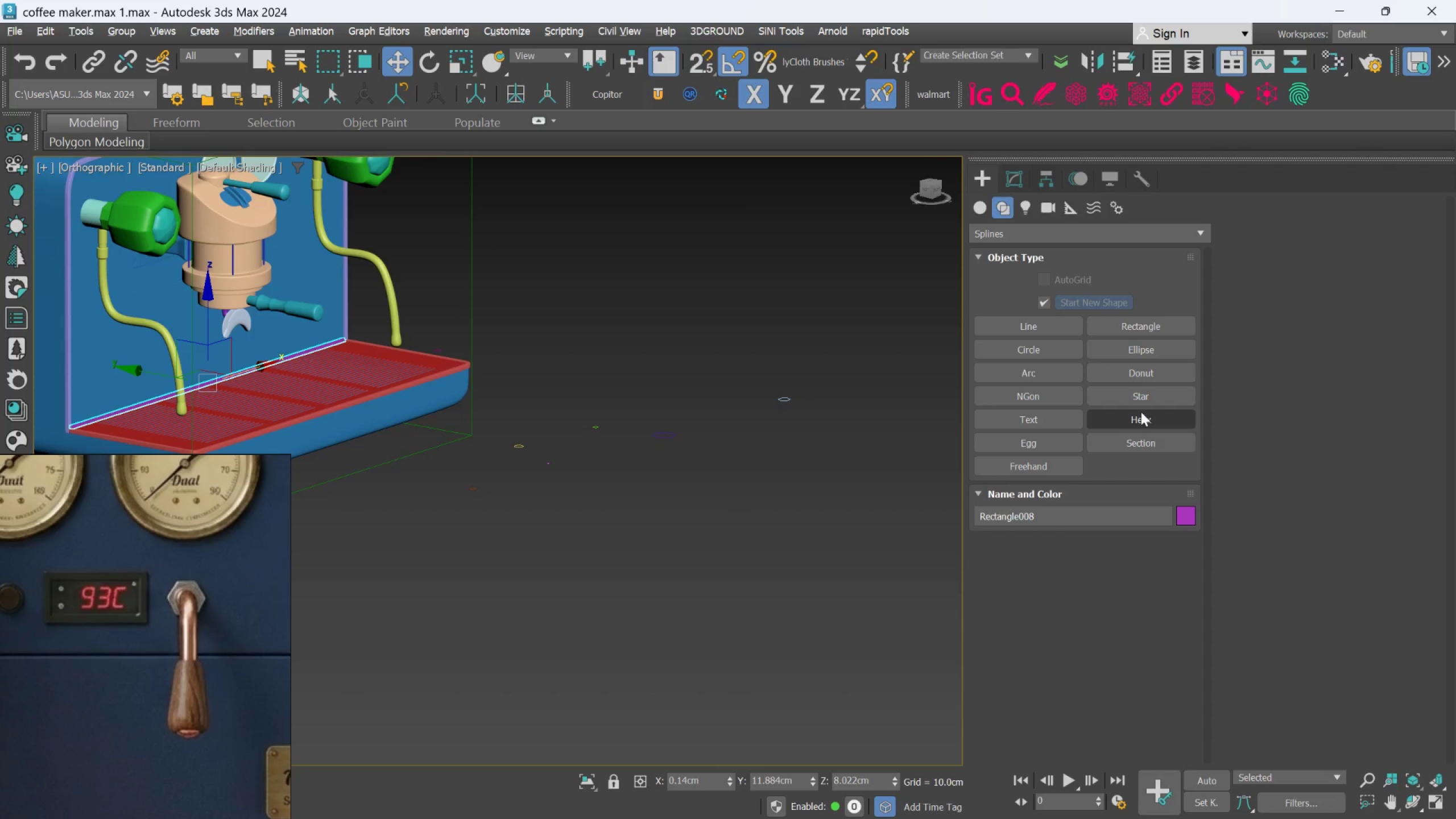 
left_click([1057, 403])
 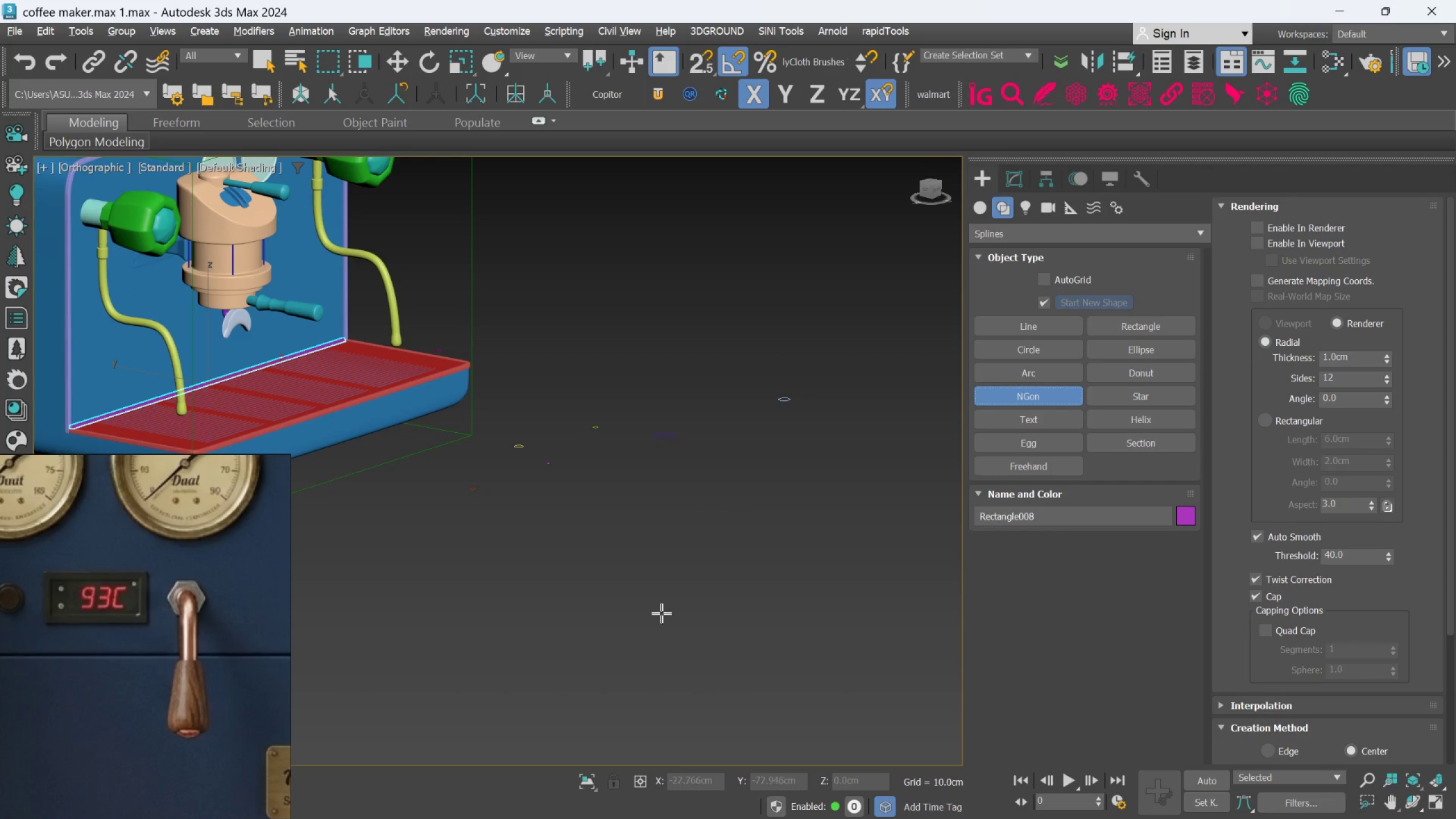 
left_click_drag(start_coordinate=[667, 602], to_coordinate=[675, 605])
 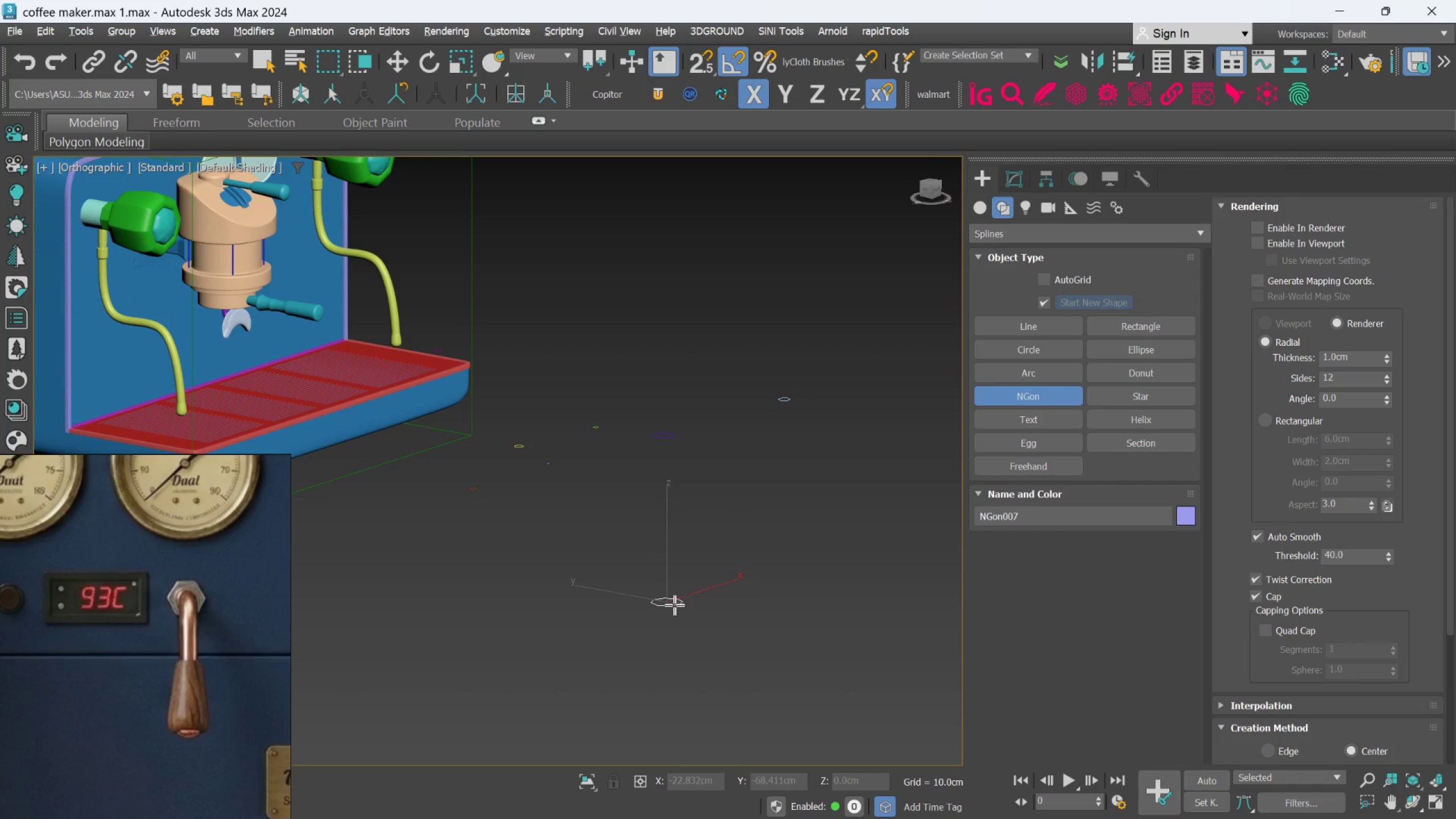 
scroll: coordinate [675, 597], scroll_direction: none, amount: 0.0
 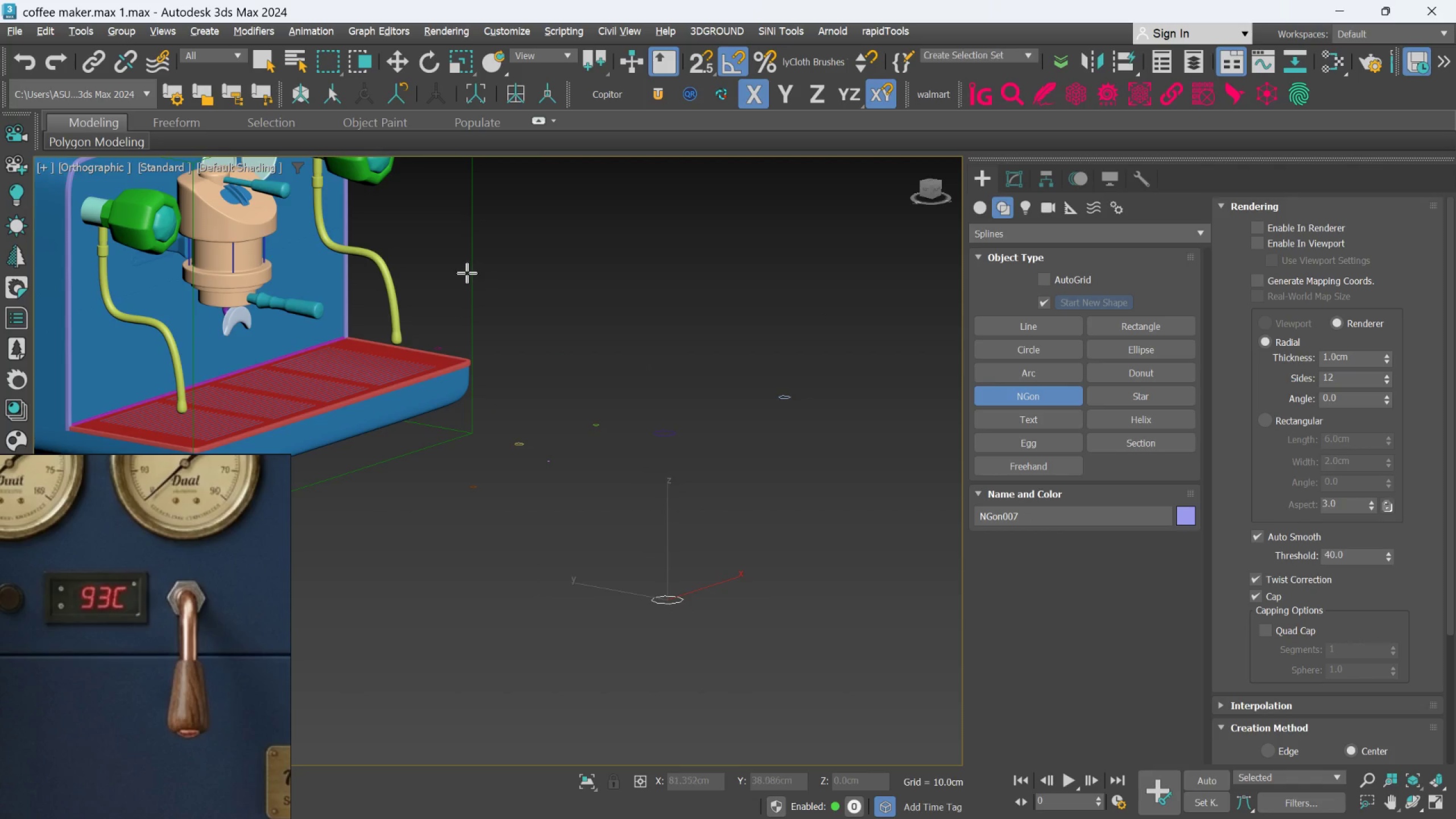 
hold_key(key=AltLeft, duration=0.47)
 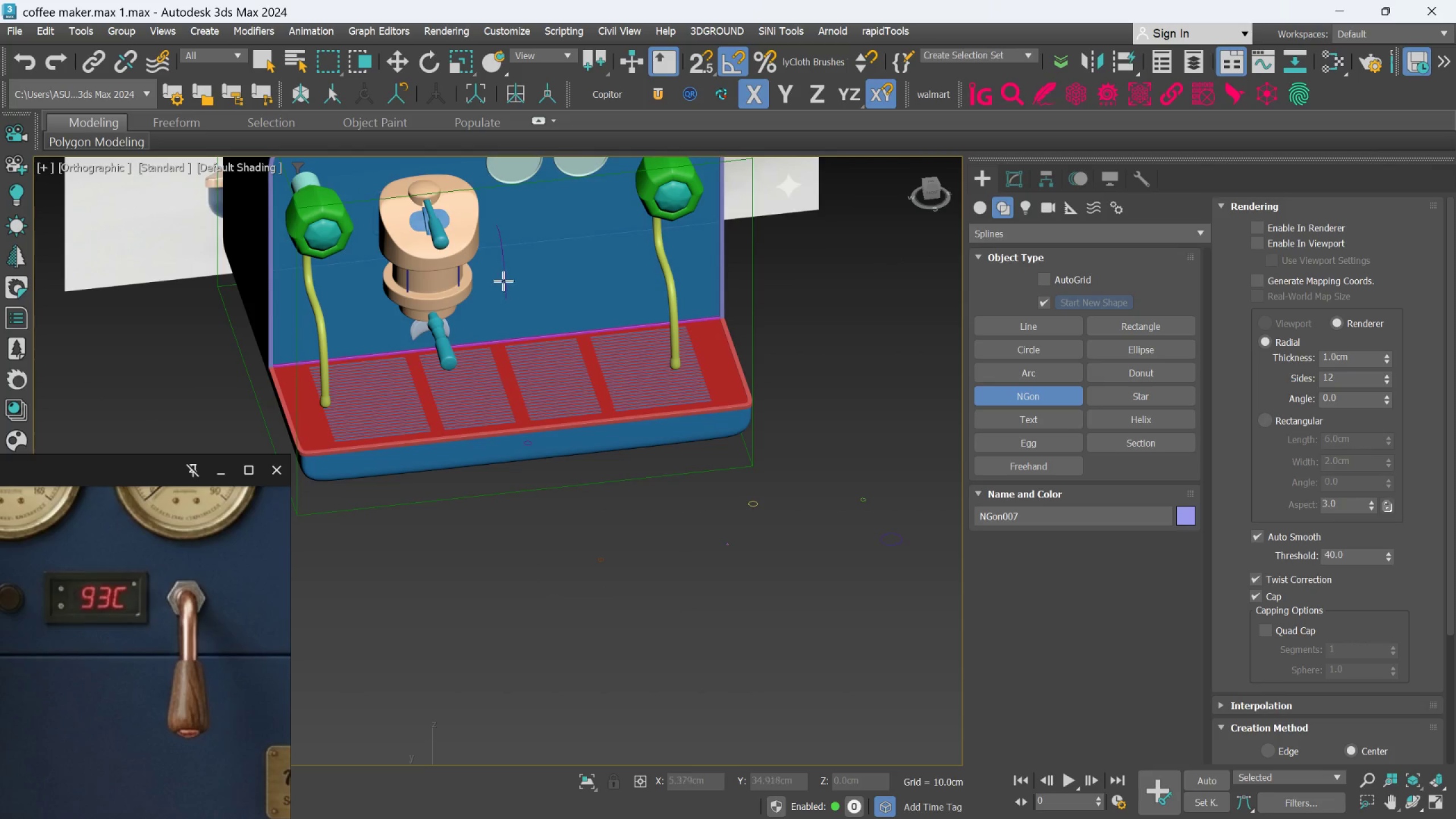 
left_click([506, 278])
 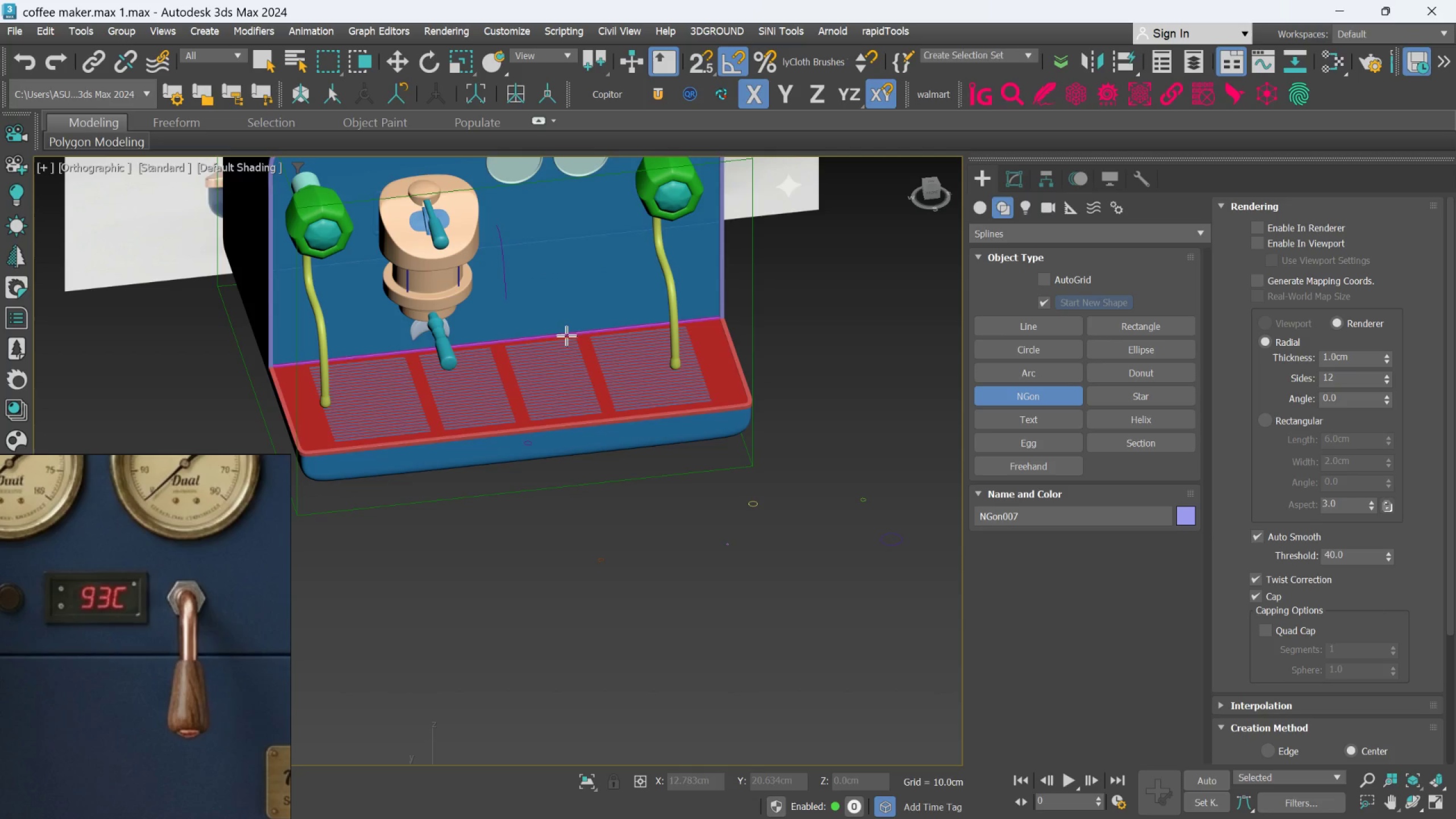 
right_click([805, 343])
 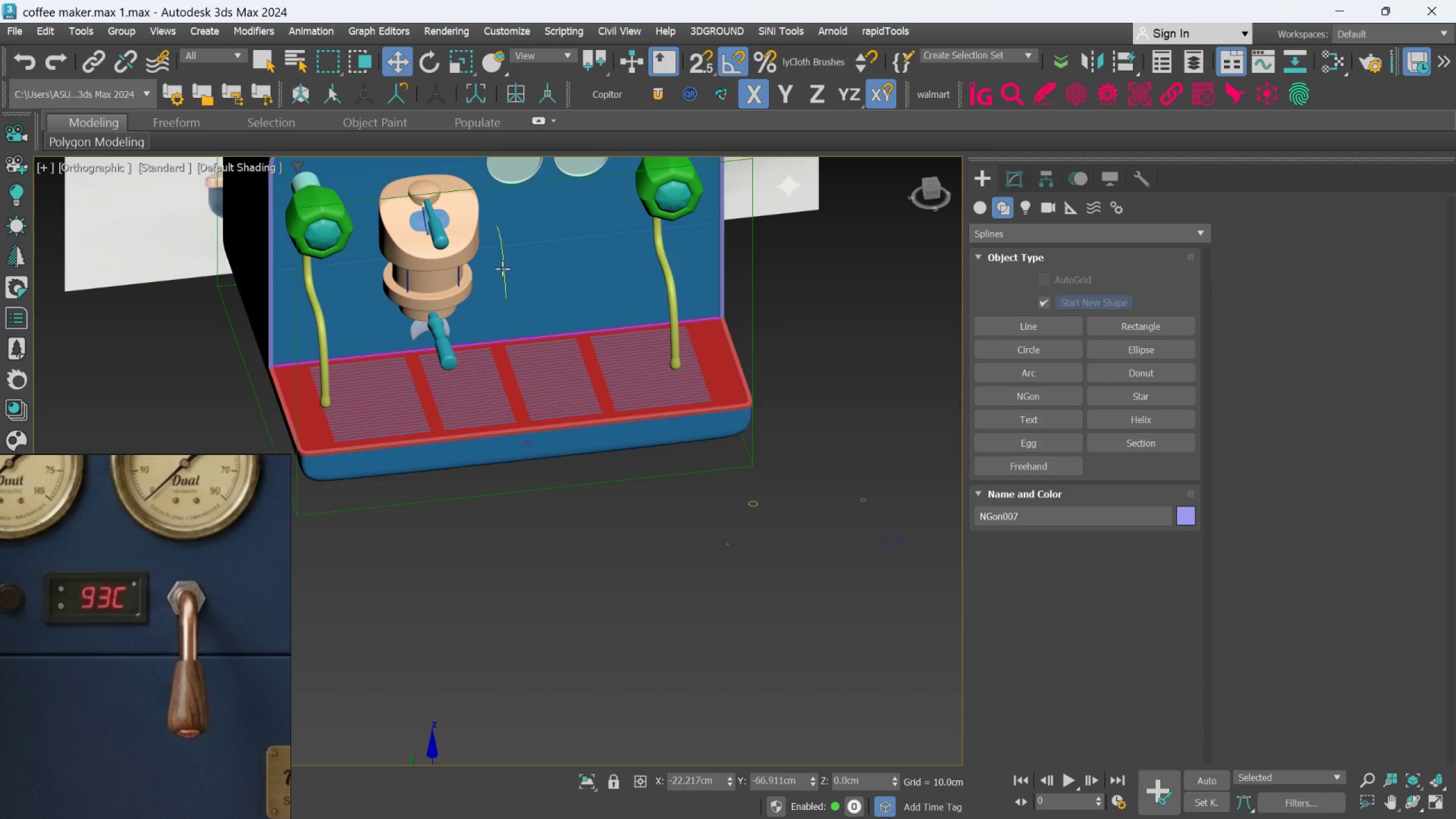 
left_click([504, 267])
 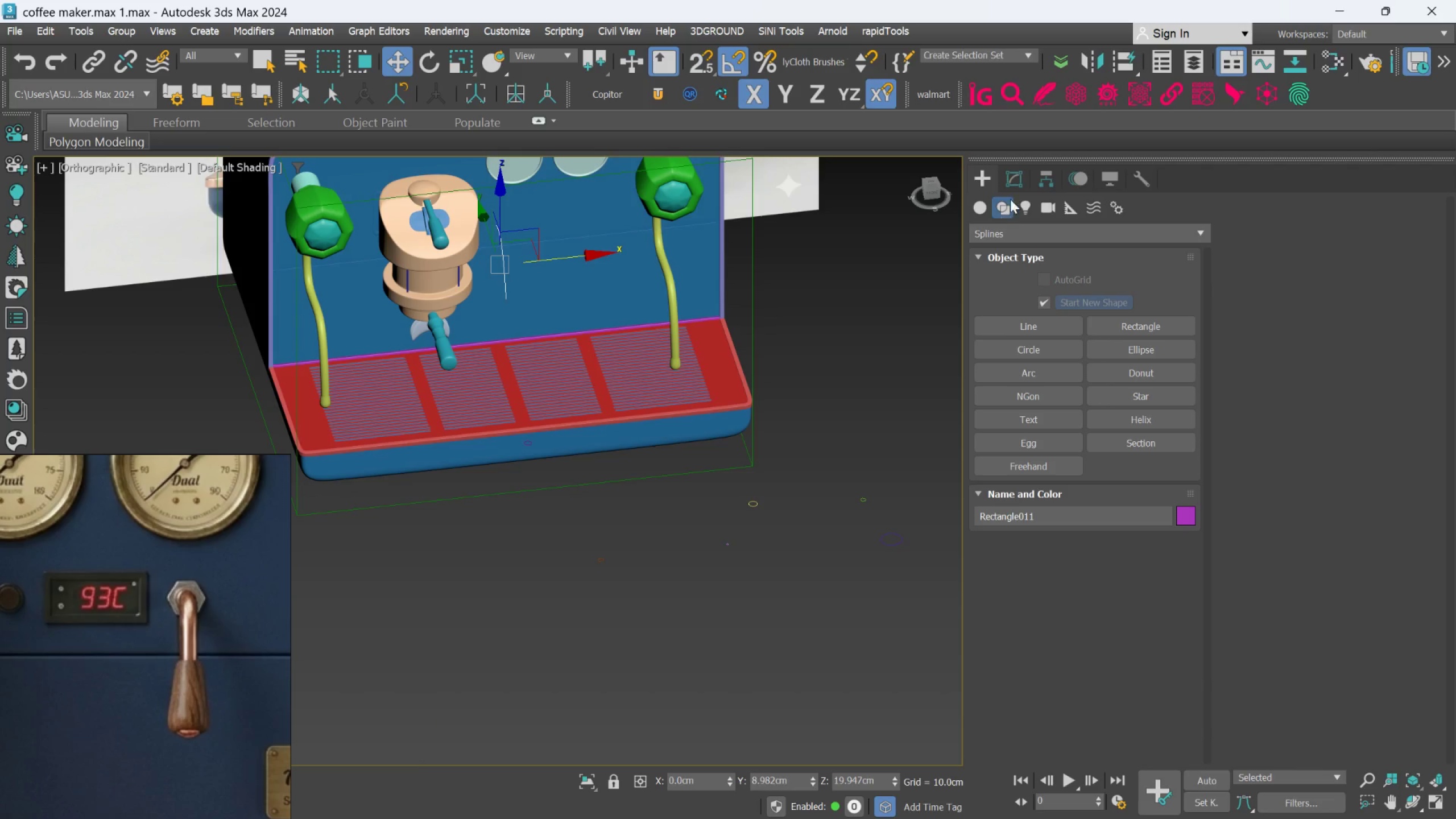 
left_click([1017, 184])
 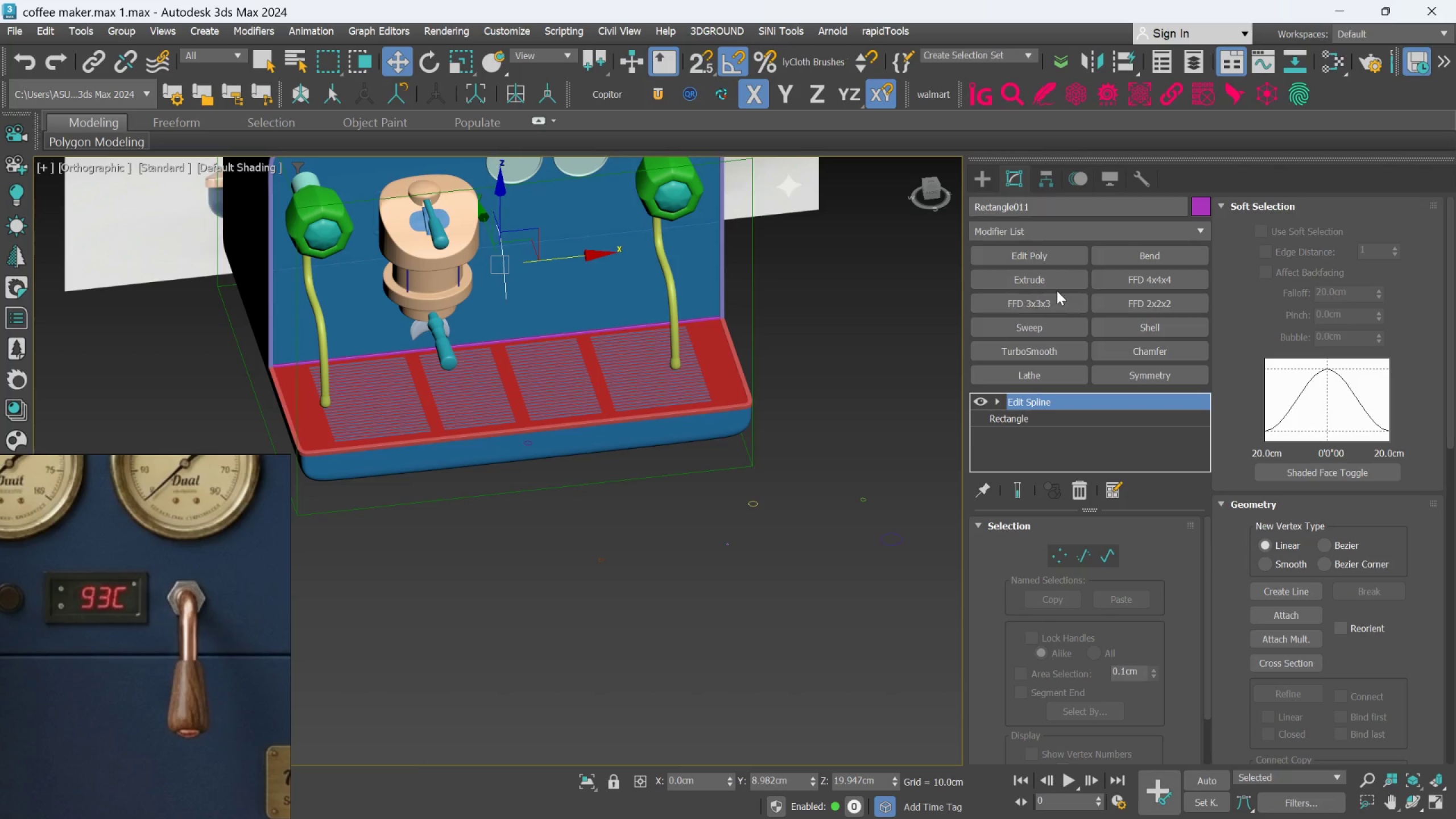 
left_click([1032, 326])
 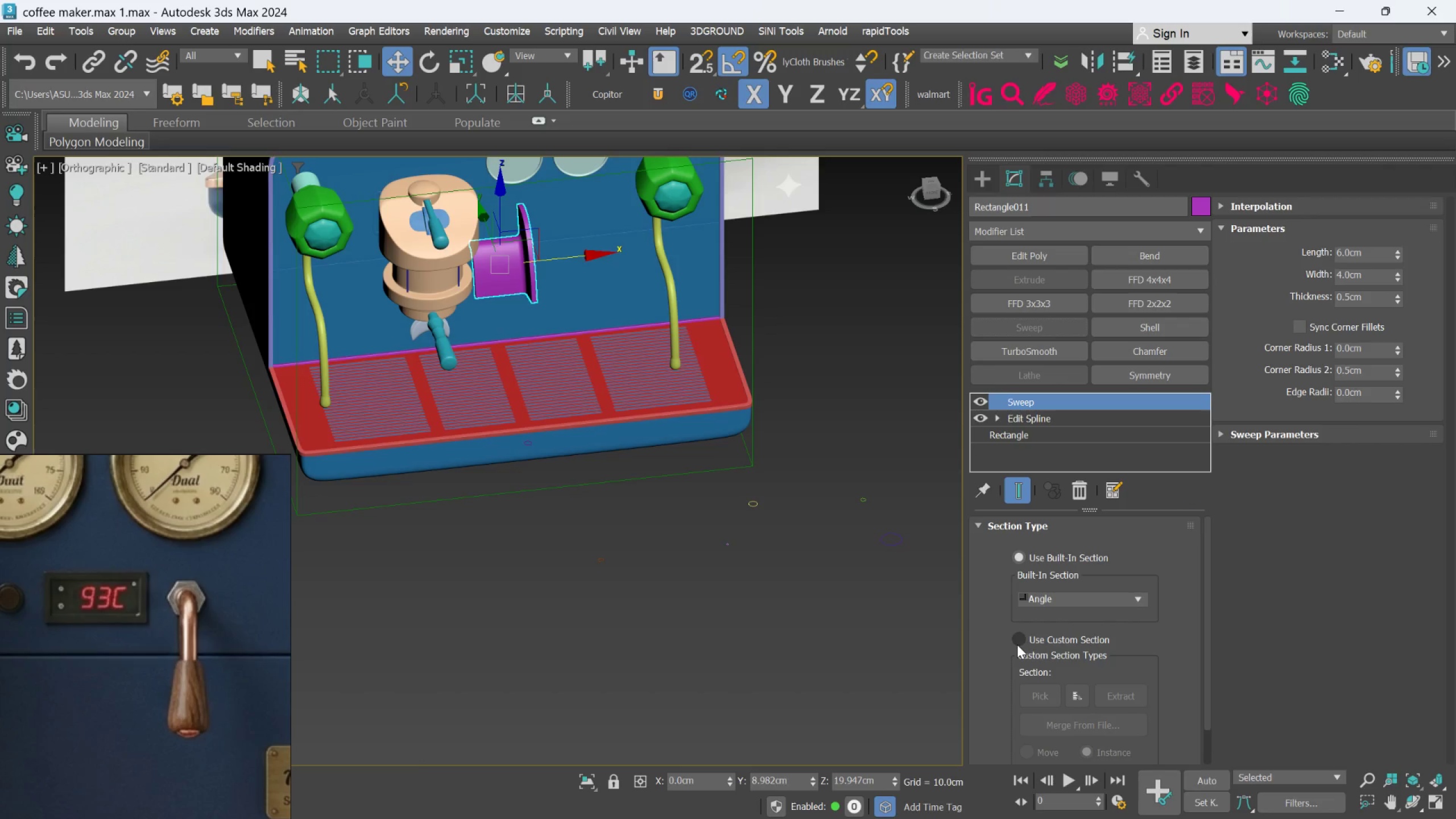 
left_click([1017, 644])
 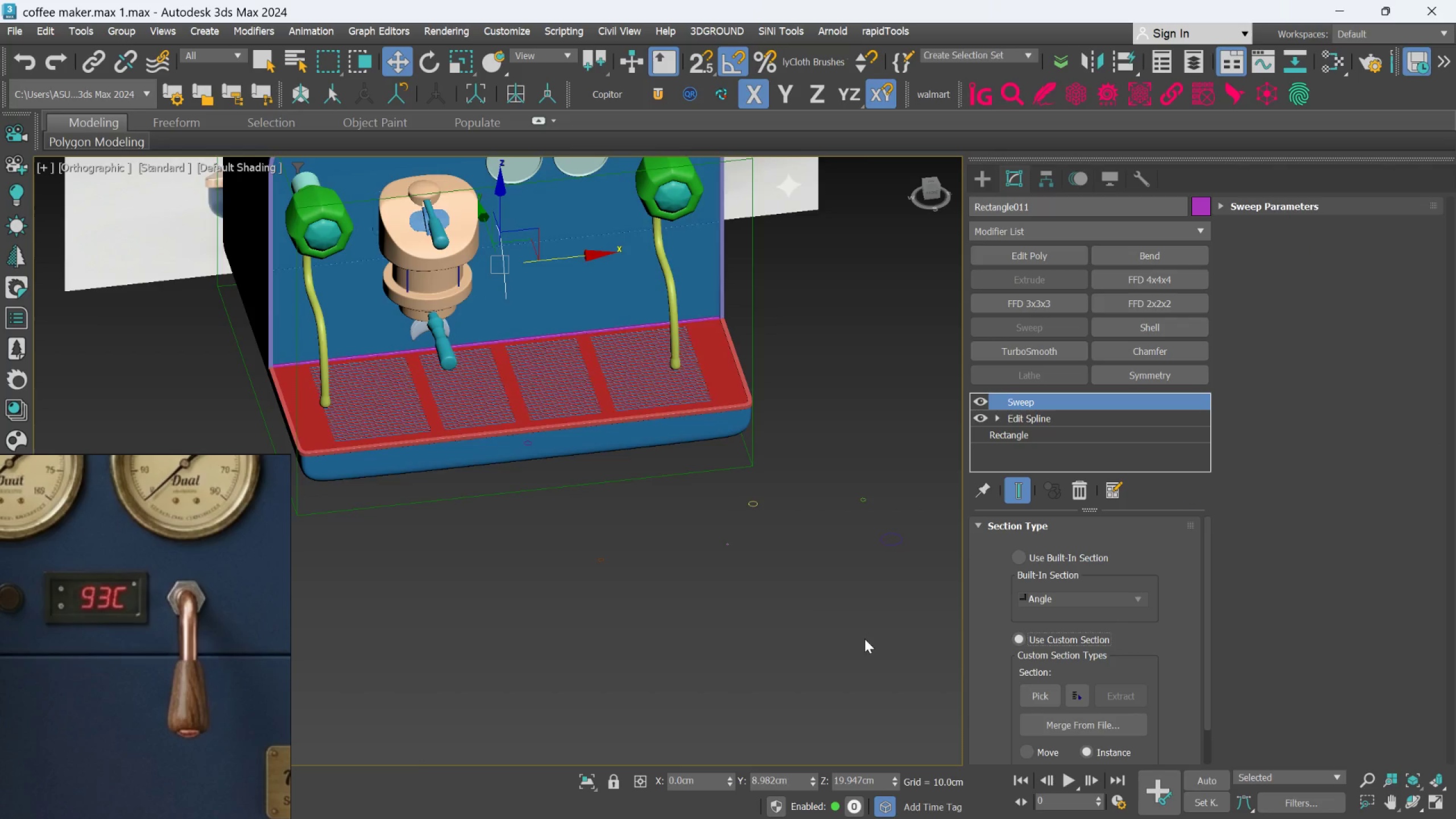 
scroll: coordinate [804, 614], scroll_direction: down, amount: 2.0
 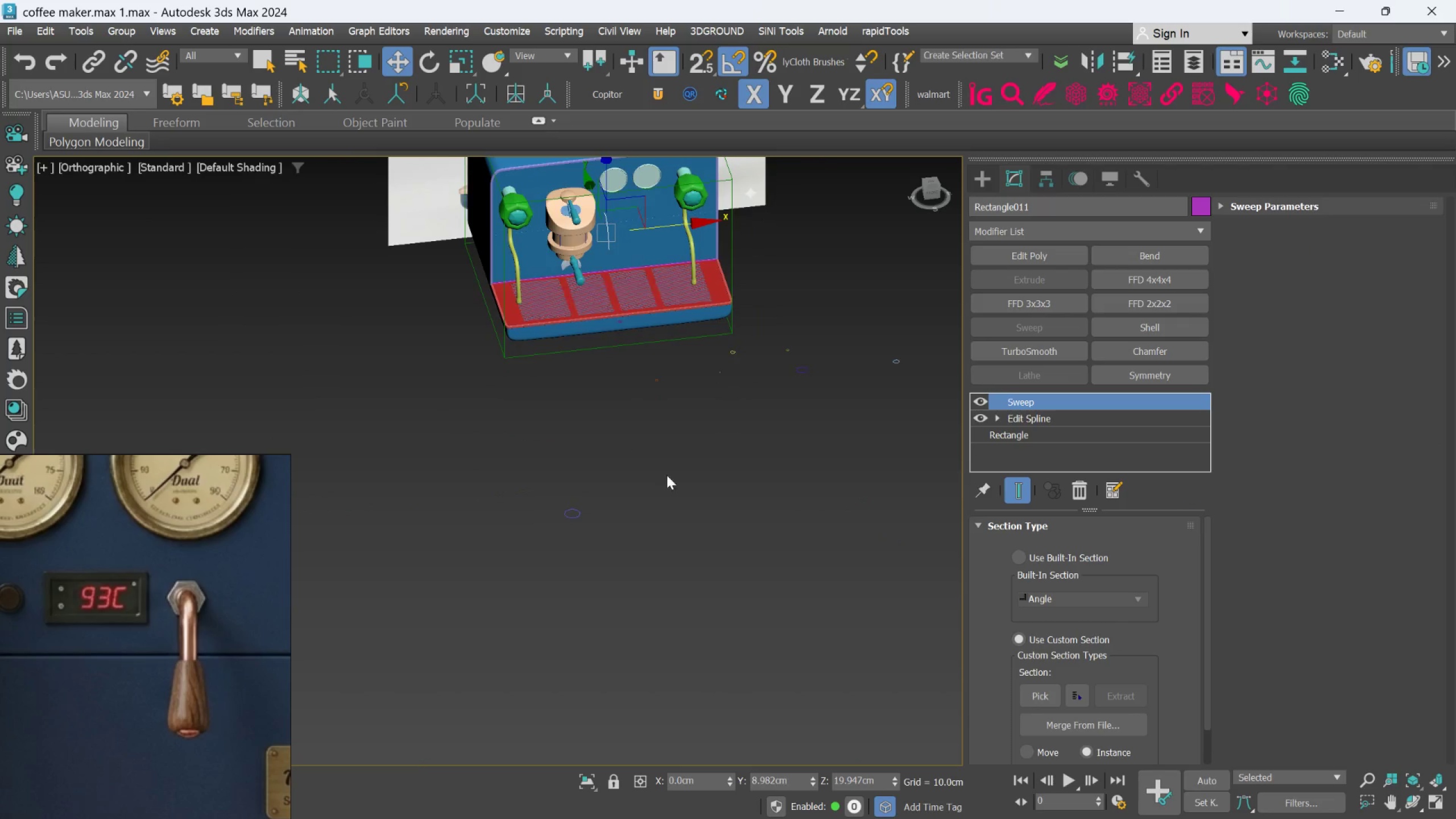 
scroll: coordinate [580, 529], scroll_direction: up, amount: 2.0
 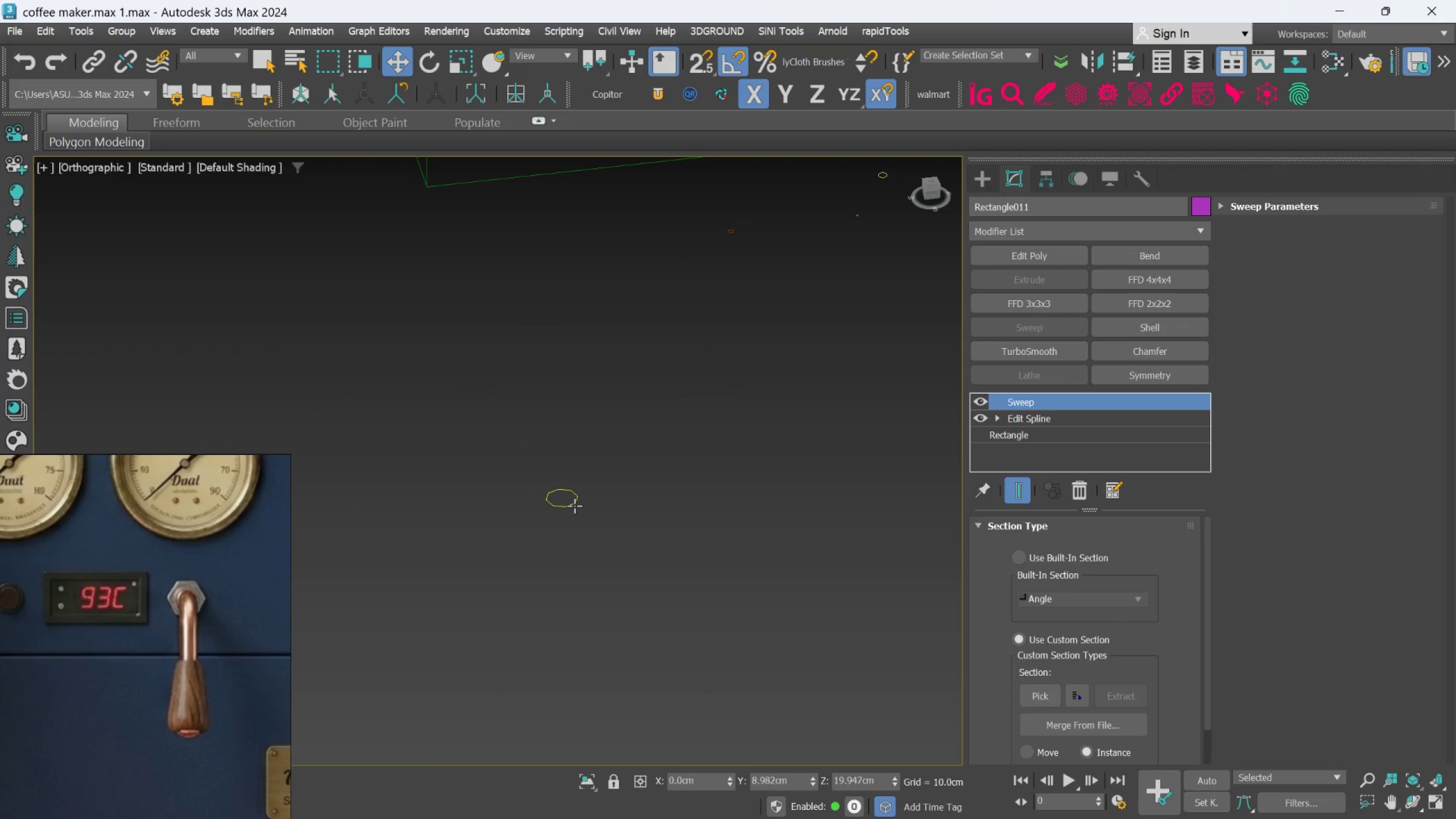 
left_click([574, 505])
 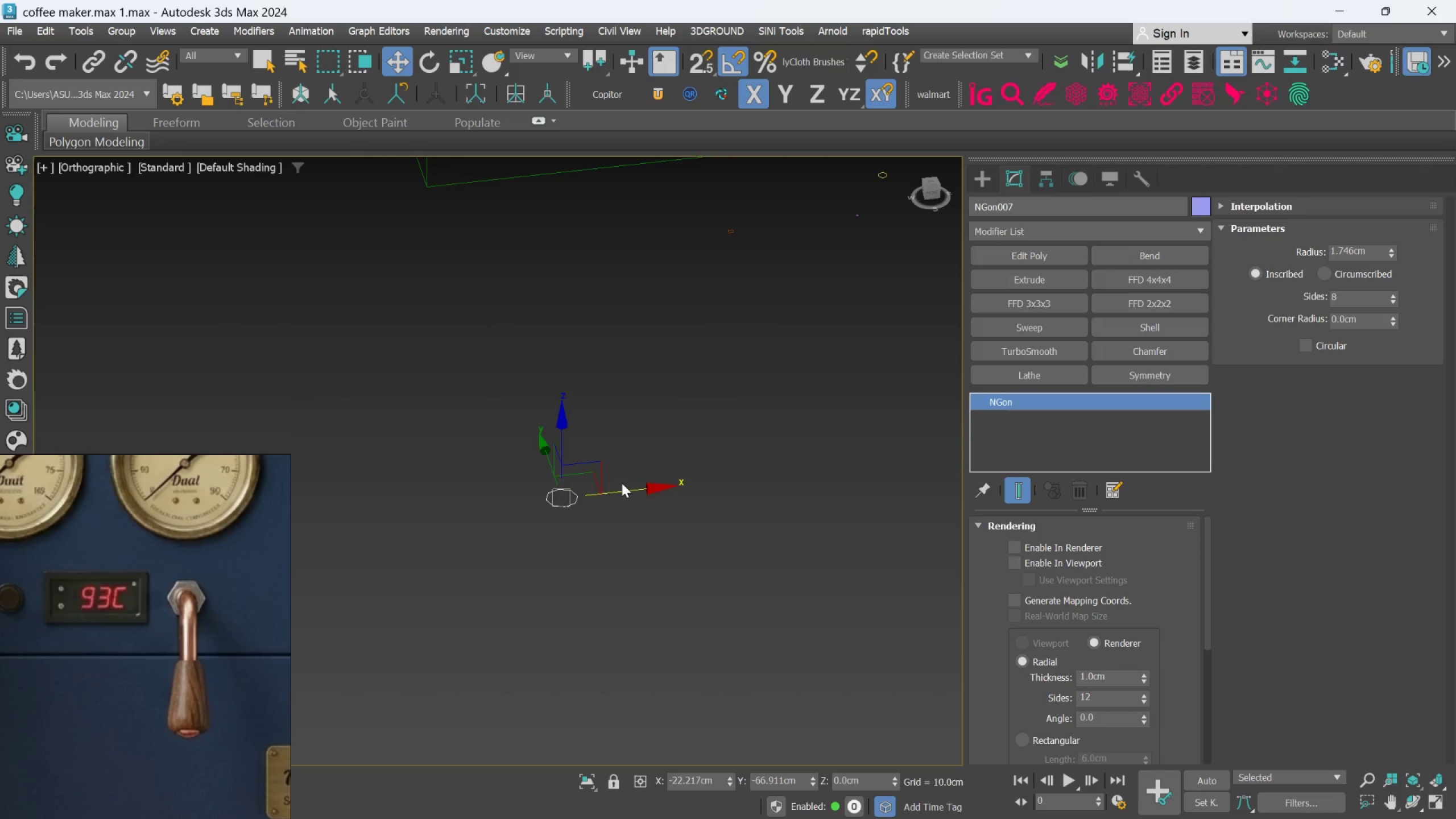 
scroll: coordinate [622, 483], scroll_direction: down, amount: 3.0
 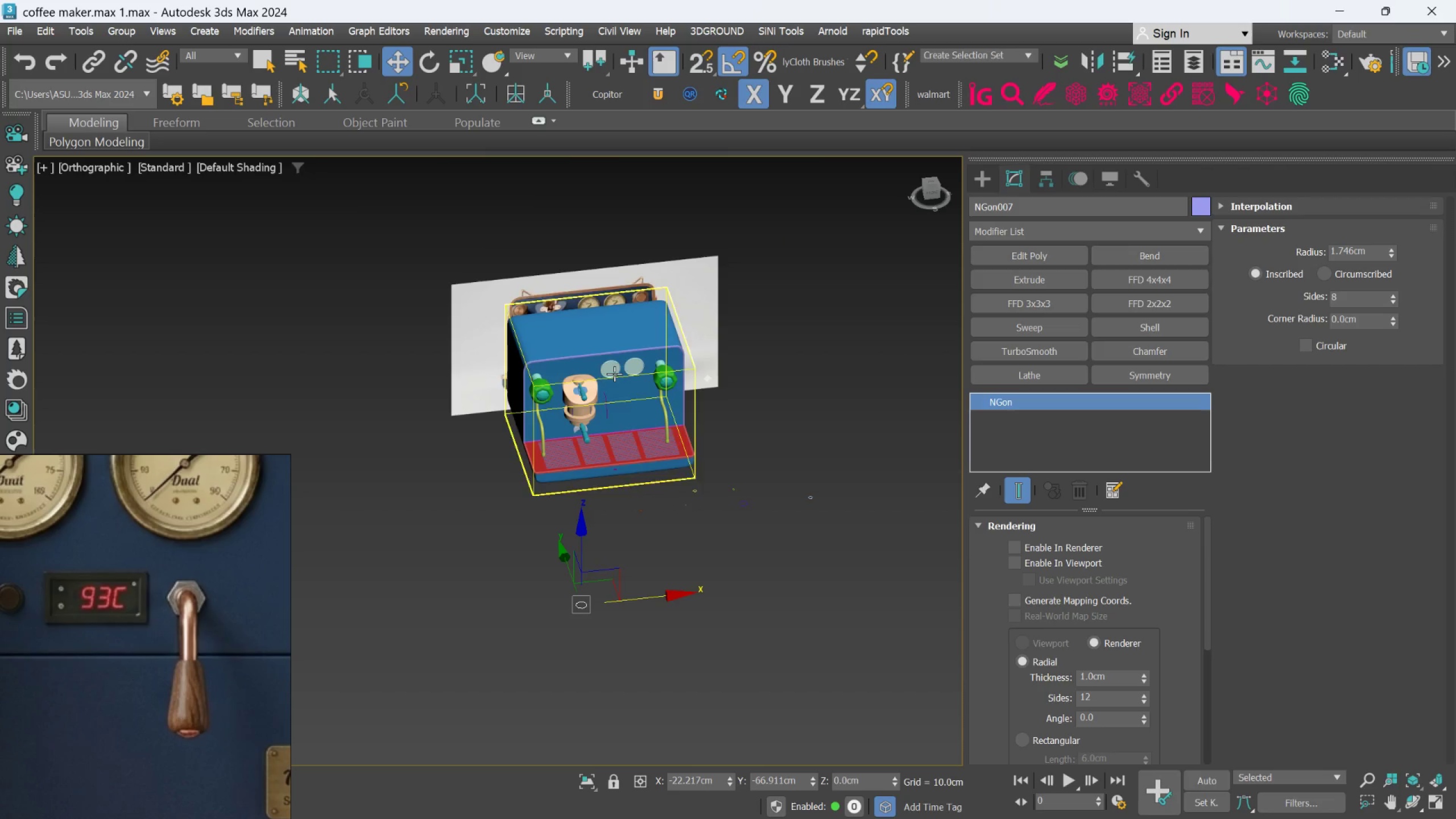 
scroll: coordinate [618, 370], scroll_direction: up, amount: 2.0
 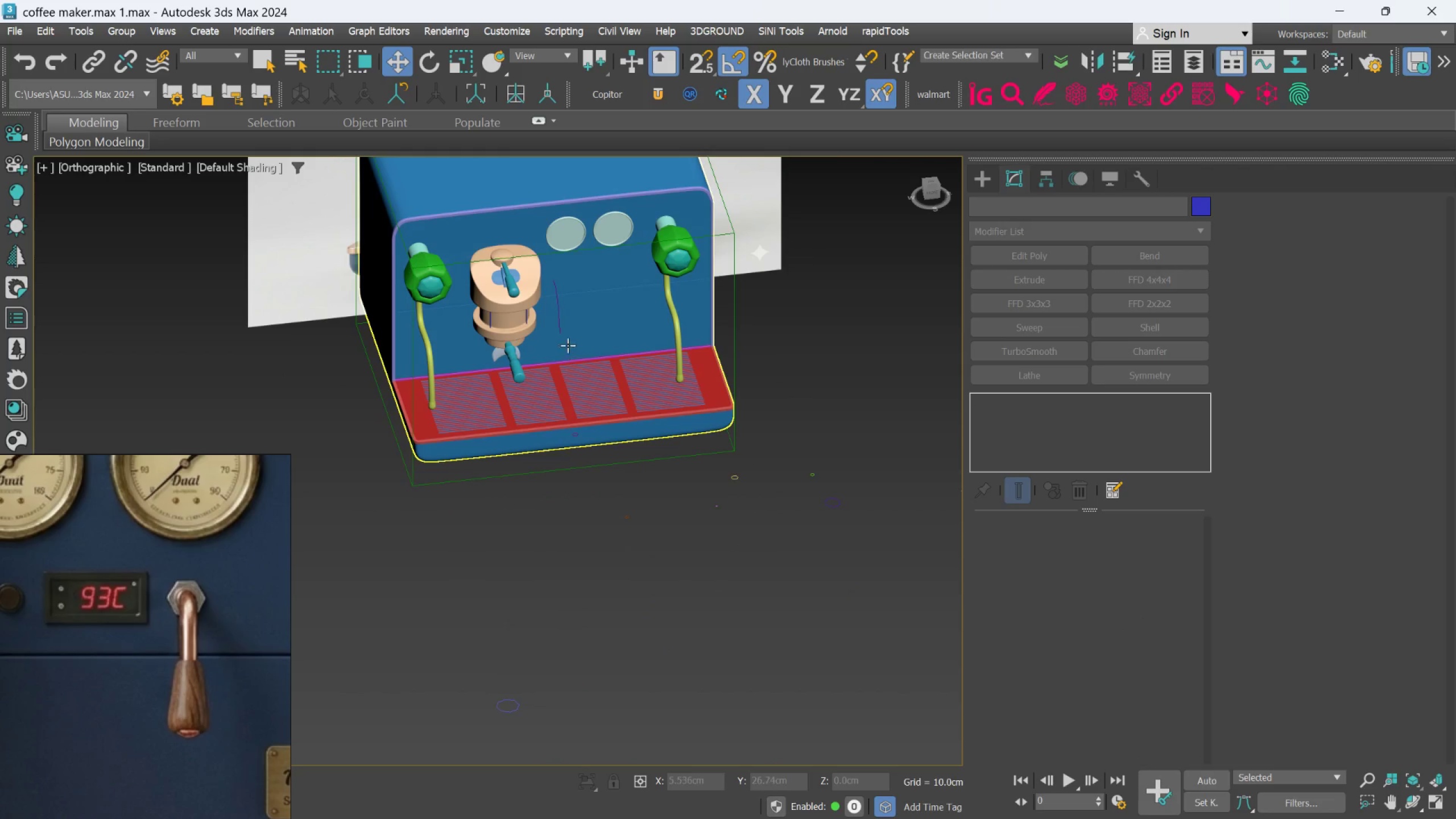 
left_click([559, 312])
 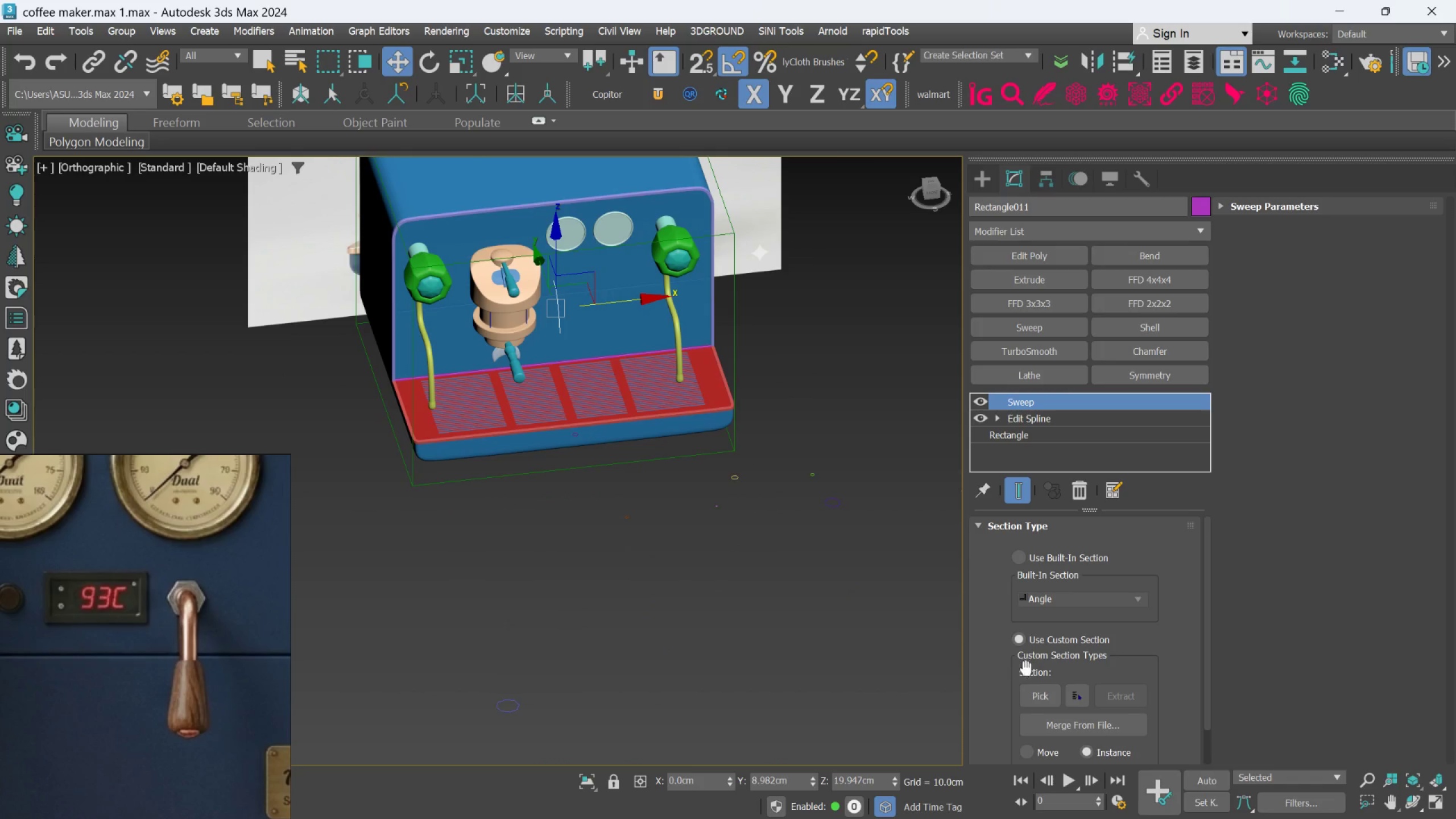 
left_click([1032, 700])
 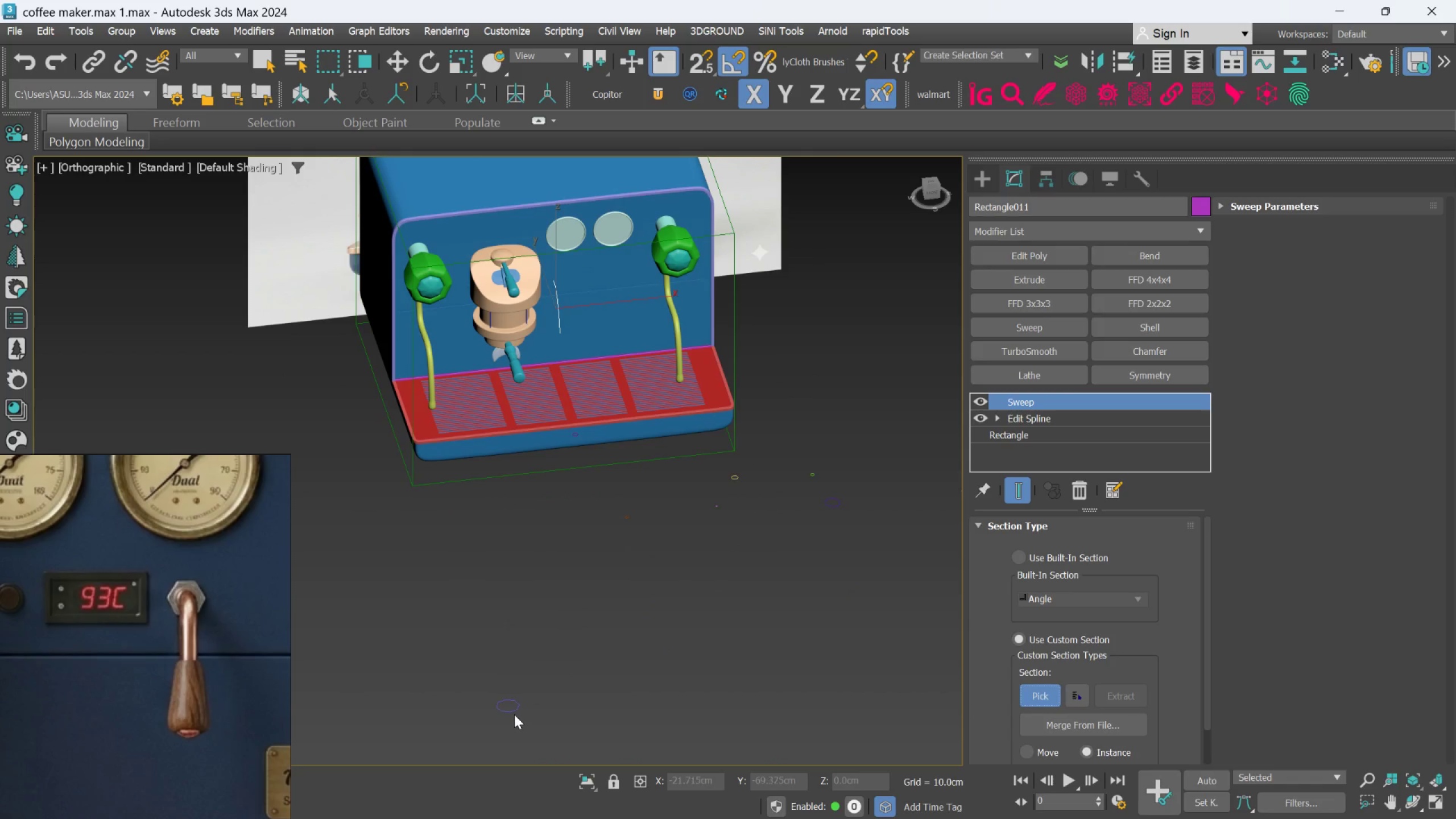 
left_click([513, 712])
 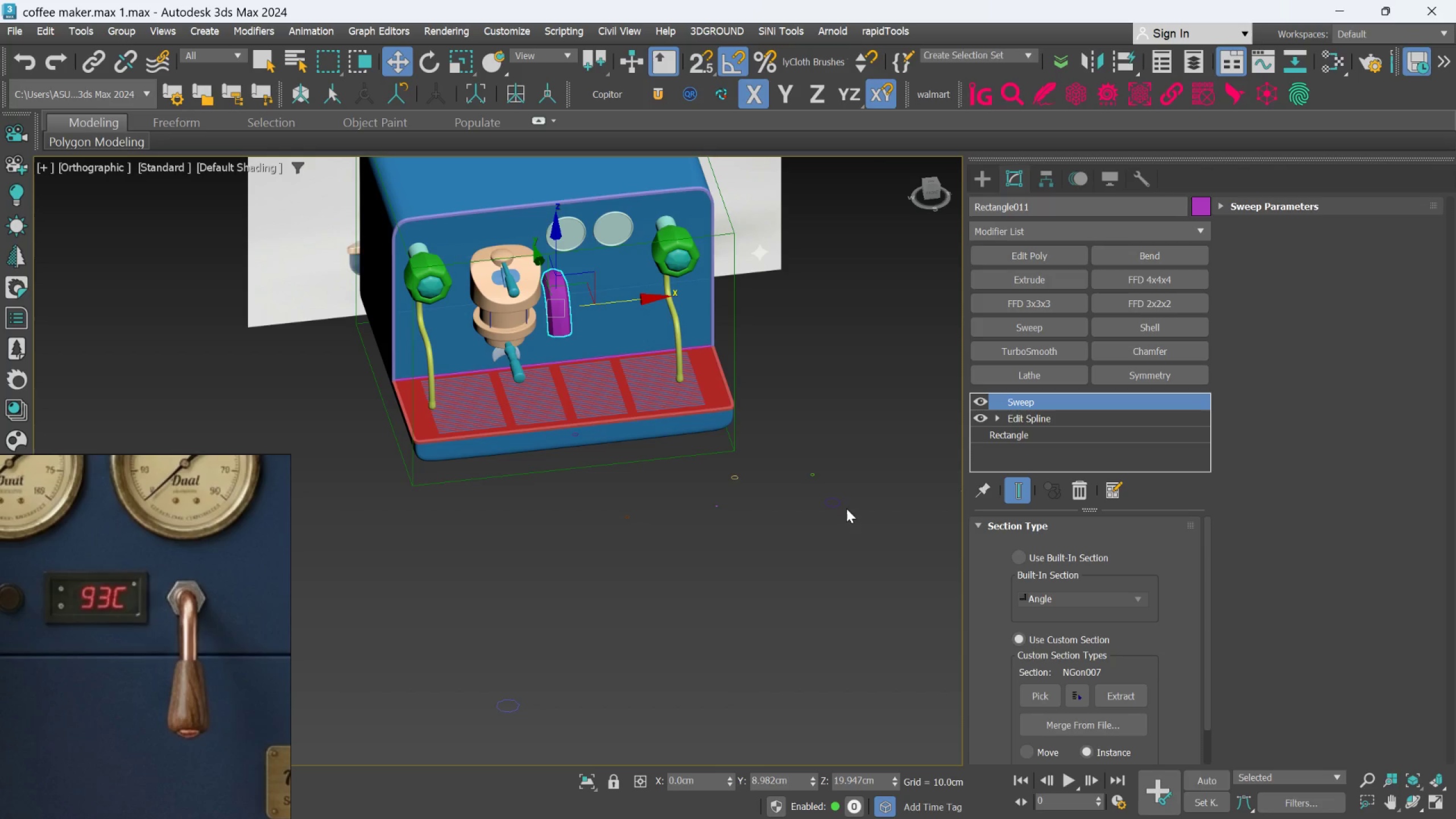 
left_click([986, 177])
 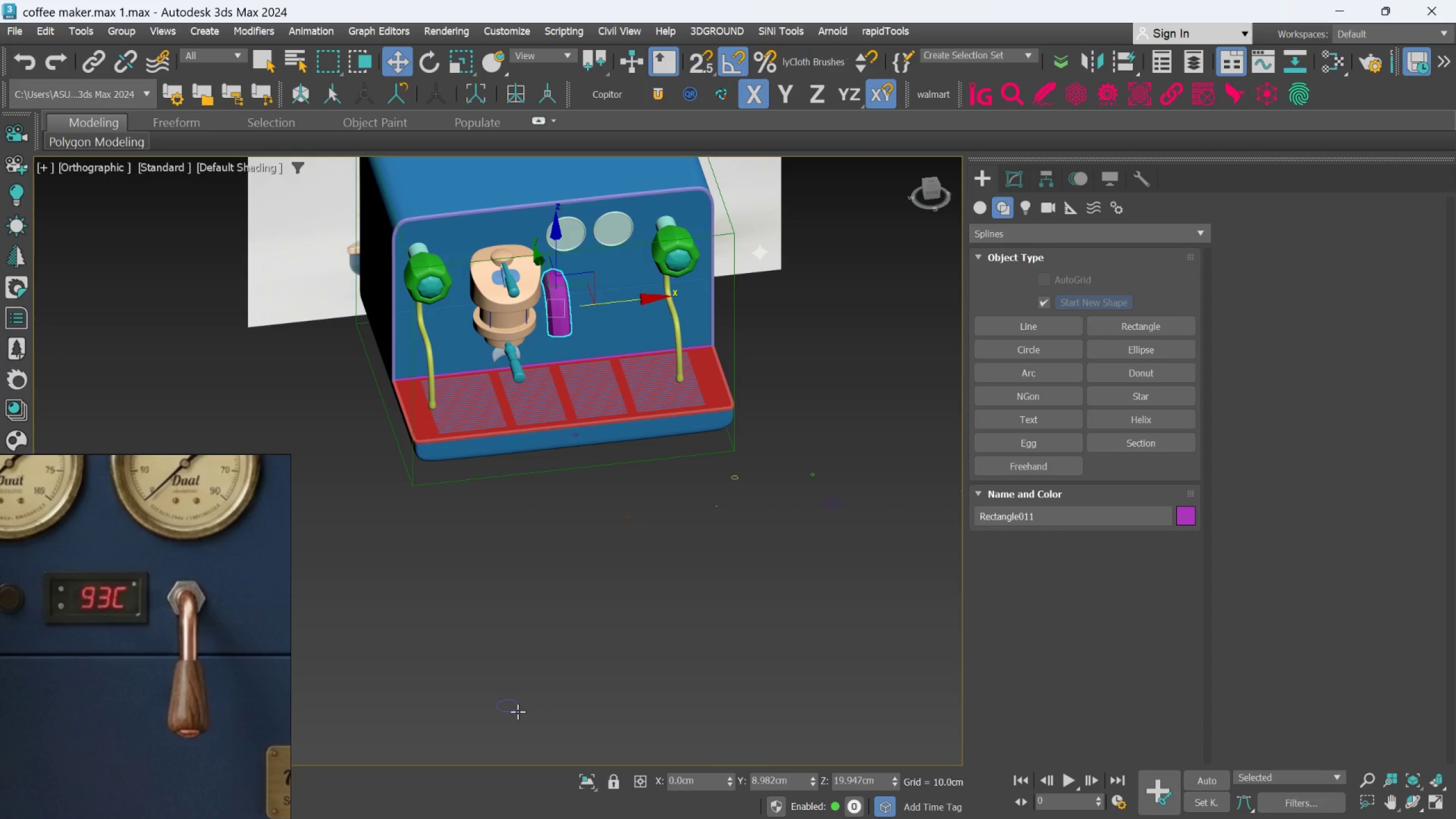 
left_click([516, 711])
 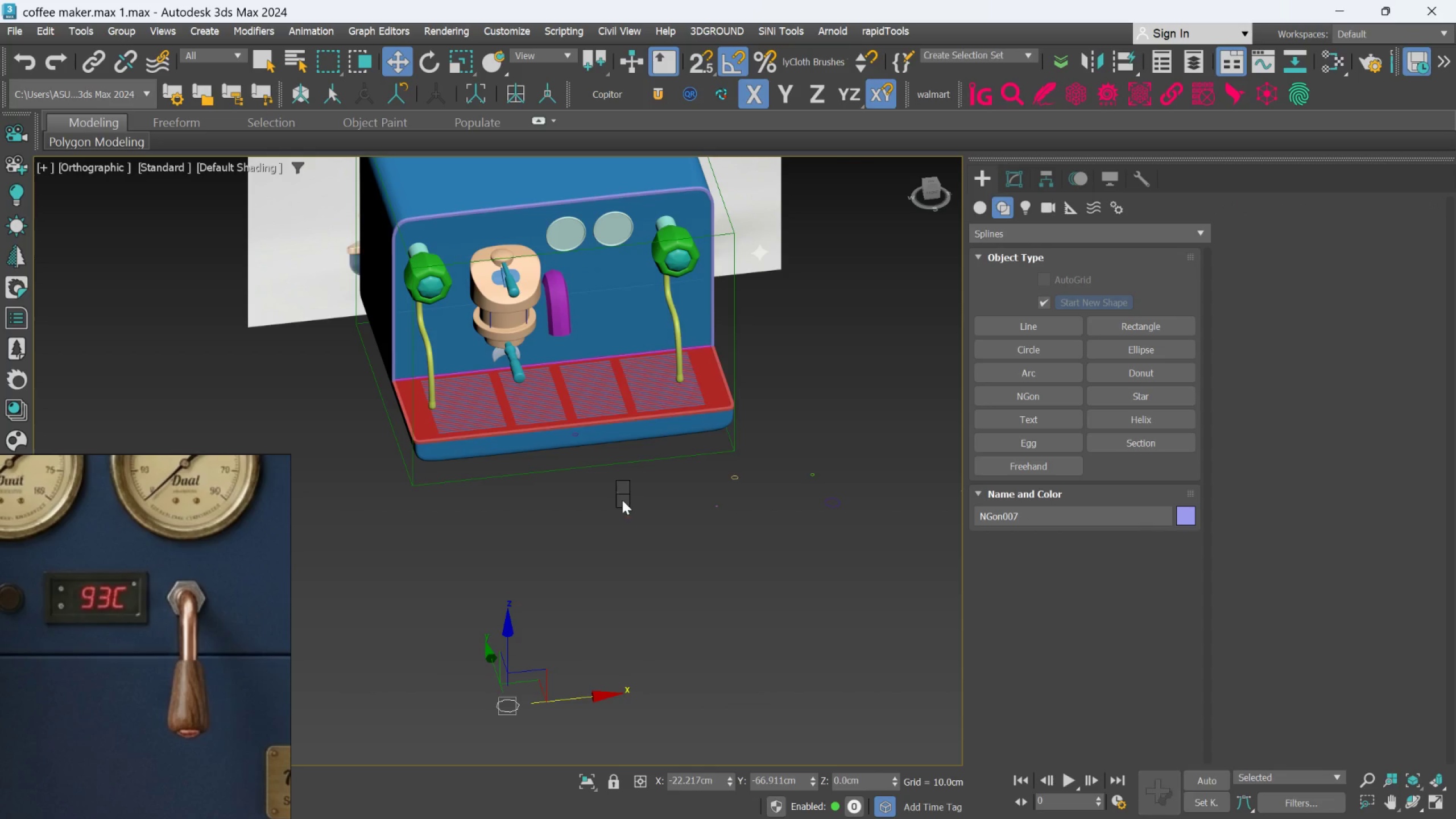 
left_click_drag(start_coordinate=[521, 520], to_coordinate=[521, 675])
 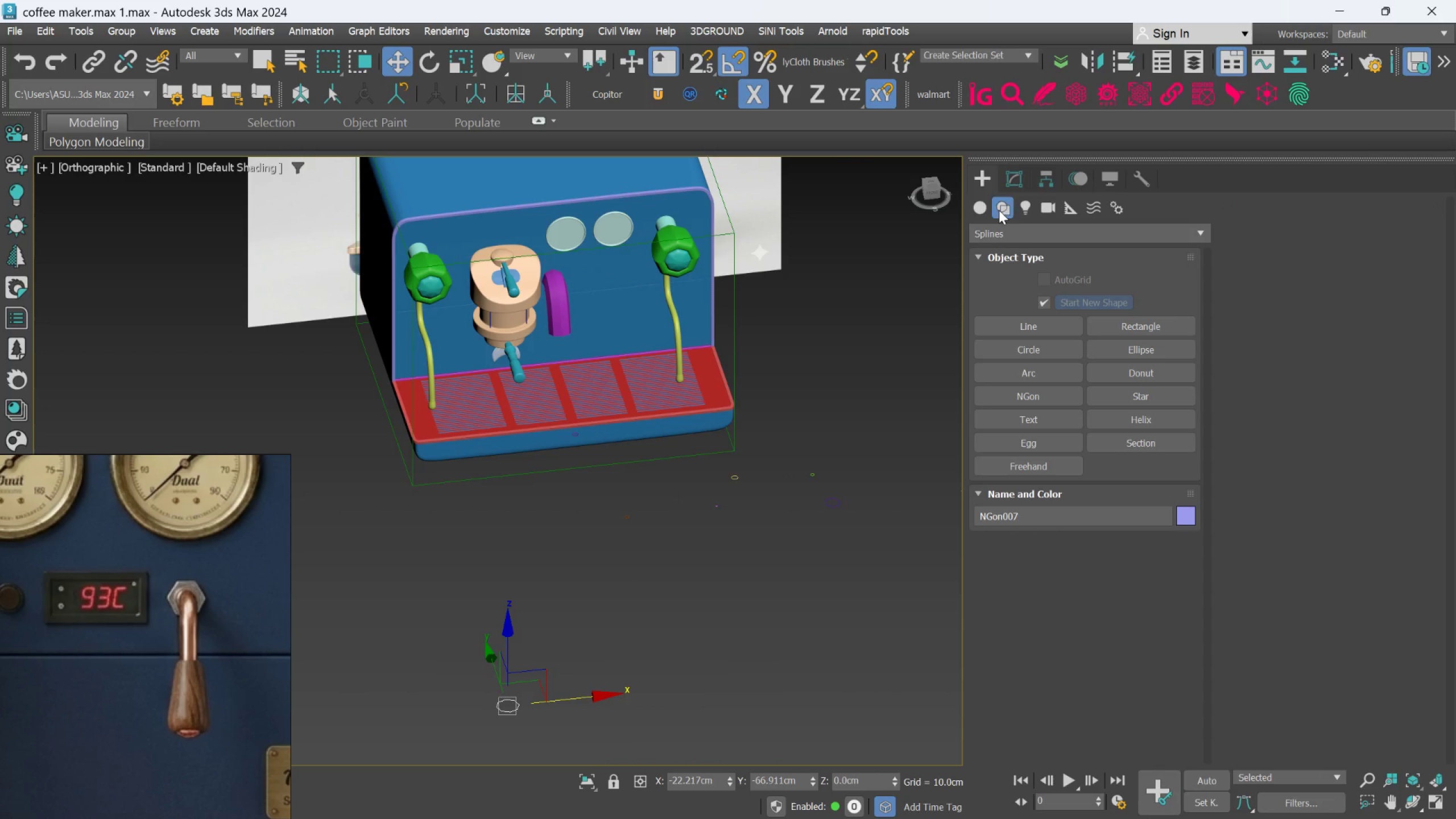 
left_click([1011, 176])
 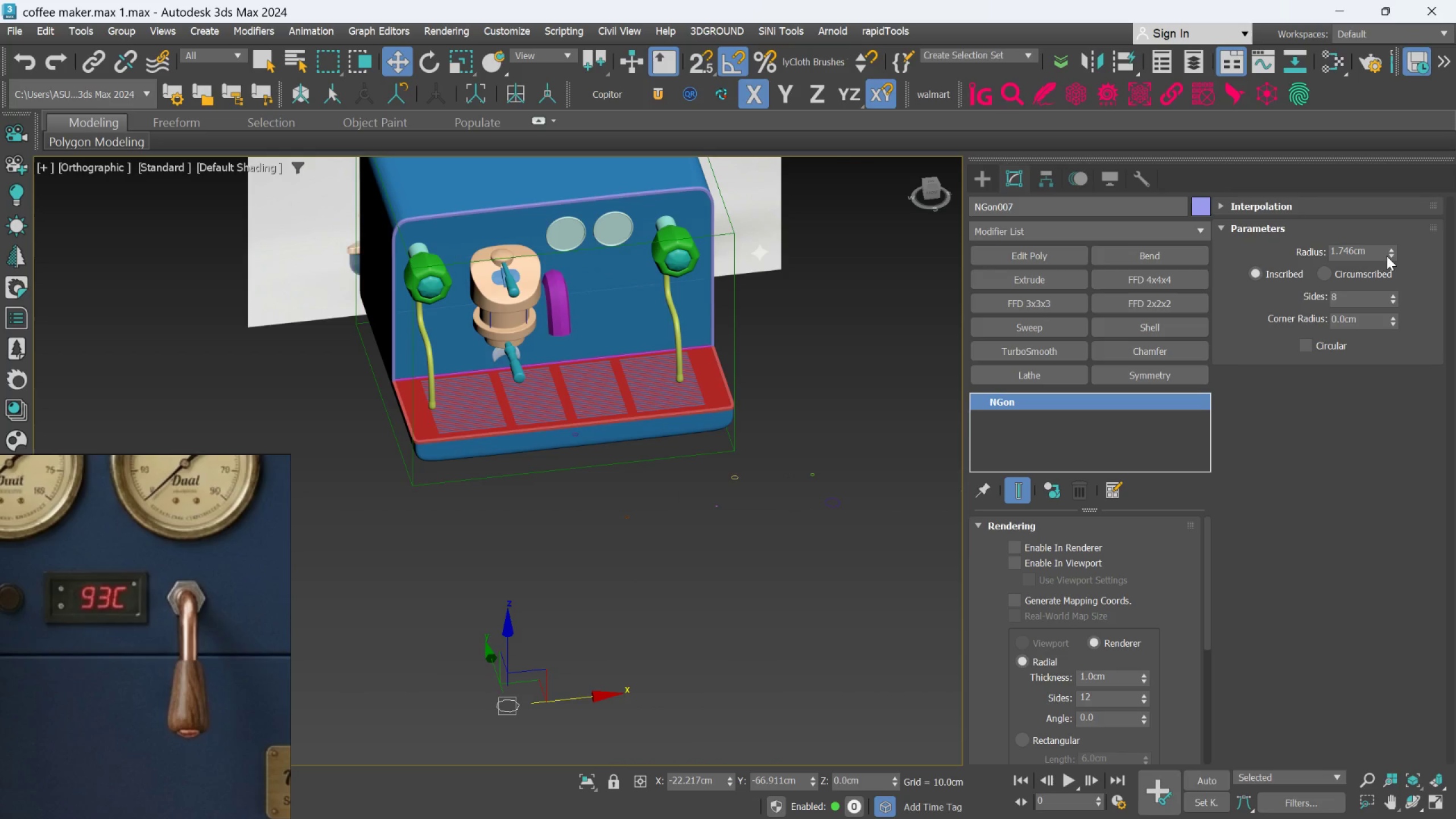 
hold_key(key=AltLeft, duration=1.52)
left_click_drag(start_coordinate=[1391, 255], to_coordinate=[1406, 587])
 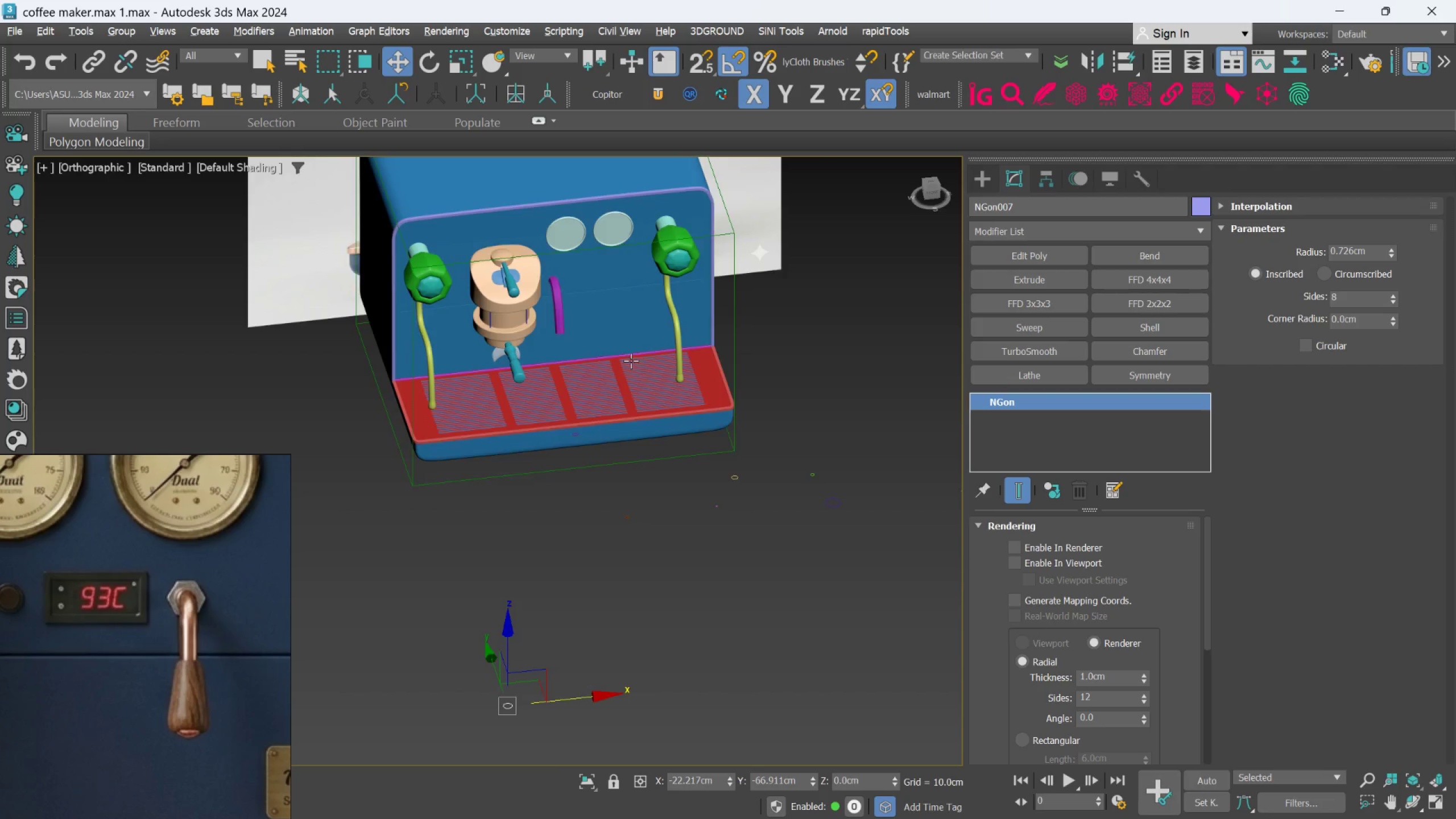 
hold_key(key=AltLeft, duration=0.68)
 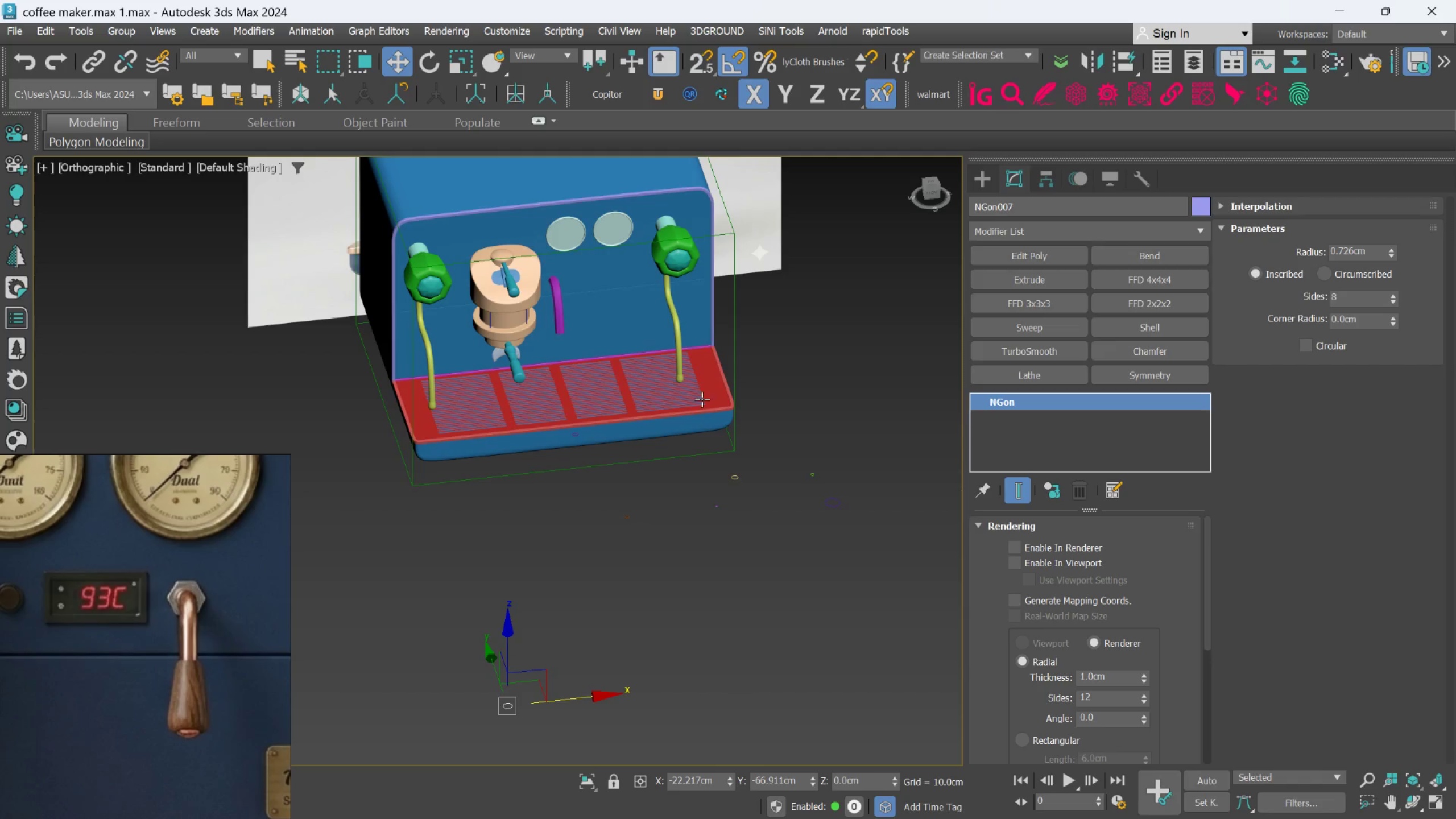 
hold_key(key=AltLeft, duration=0.69)
 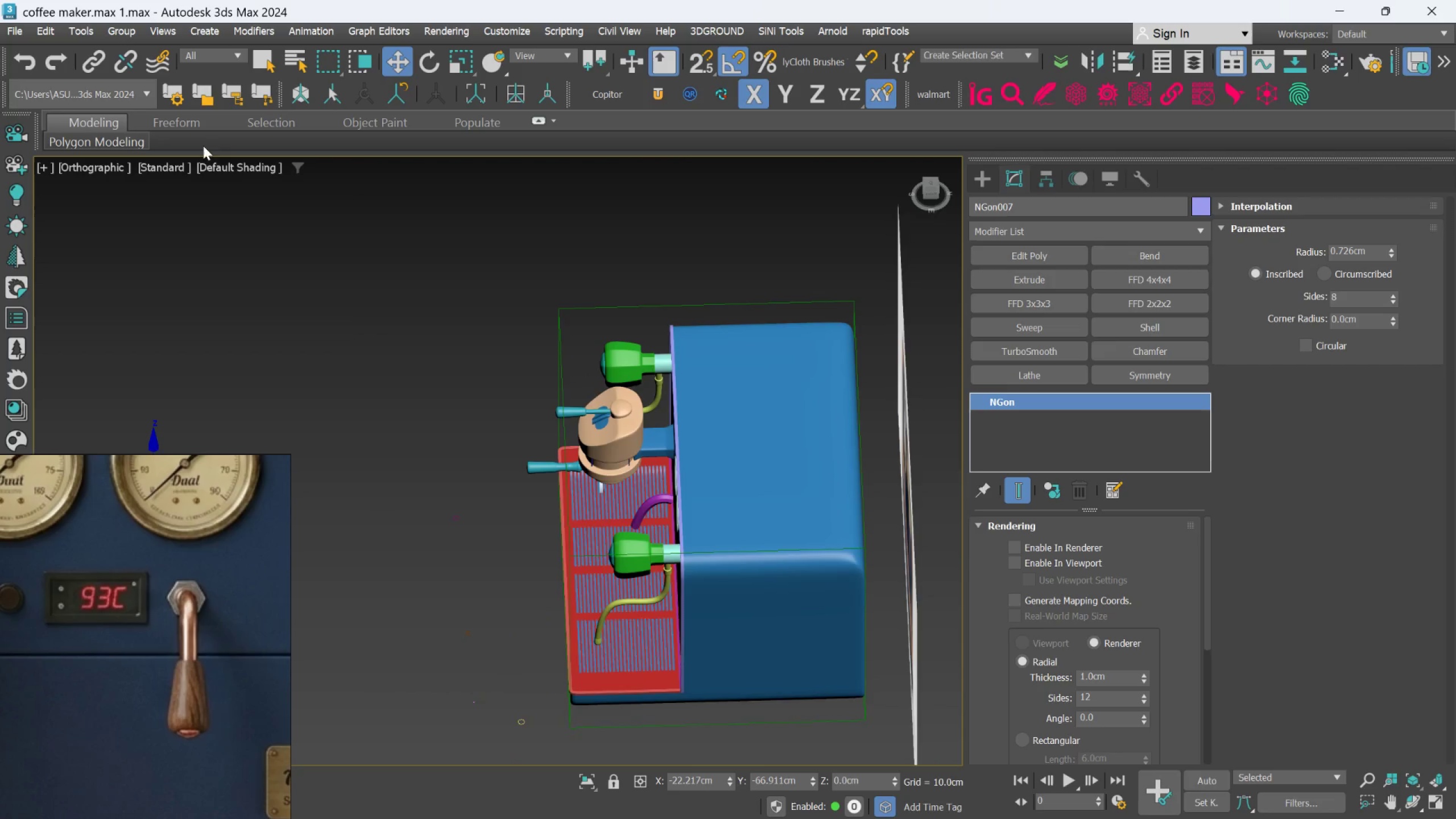 
hold_key(key=AltLeft, duration=0.45)
 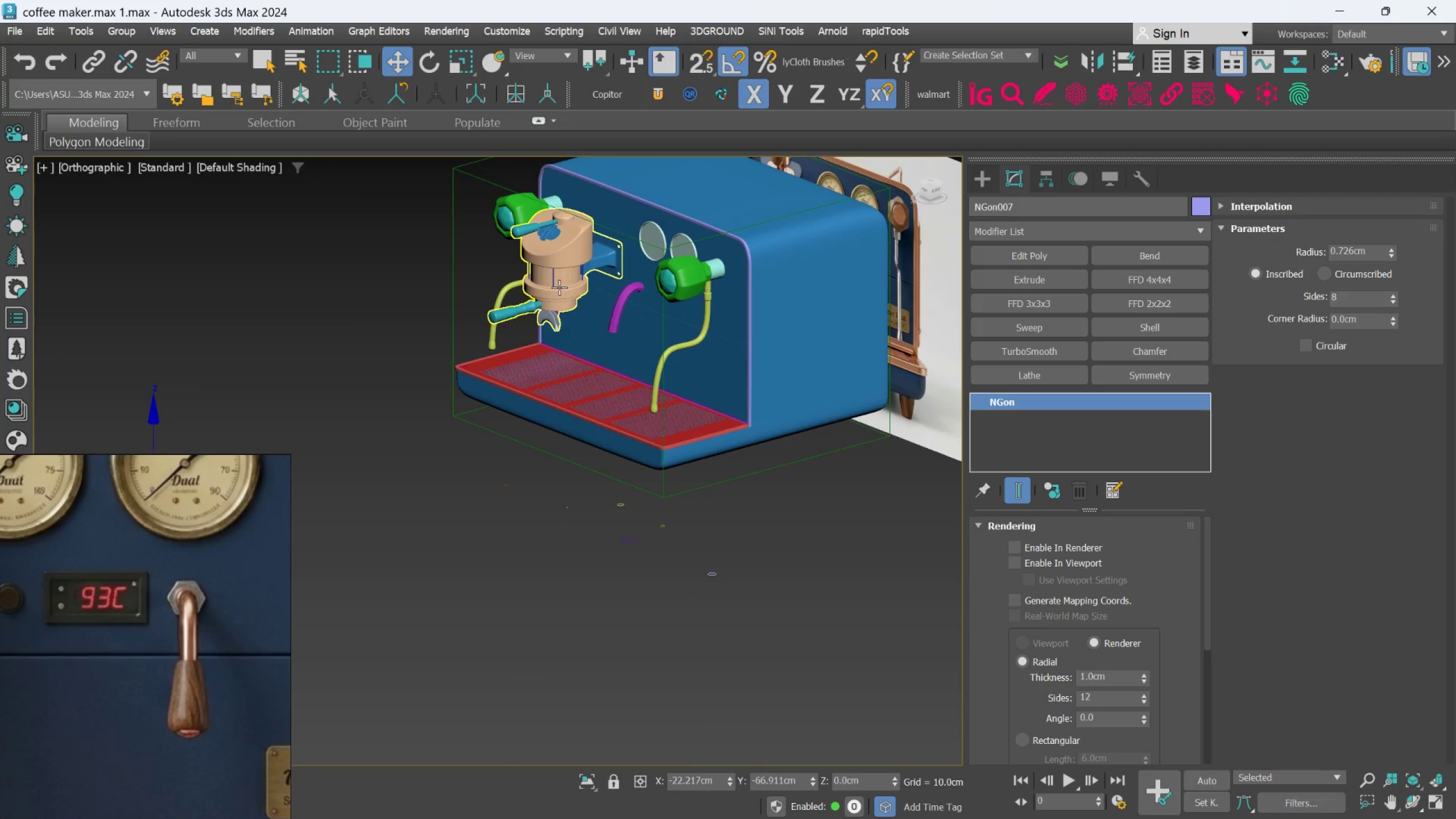 
hold_key(key=AltLeft, duration=0.49)
 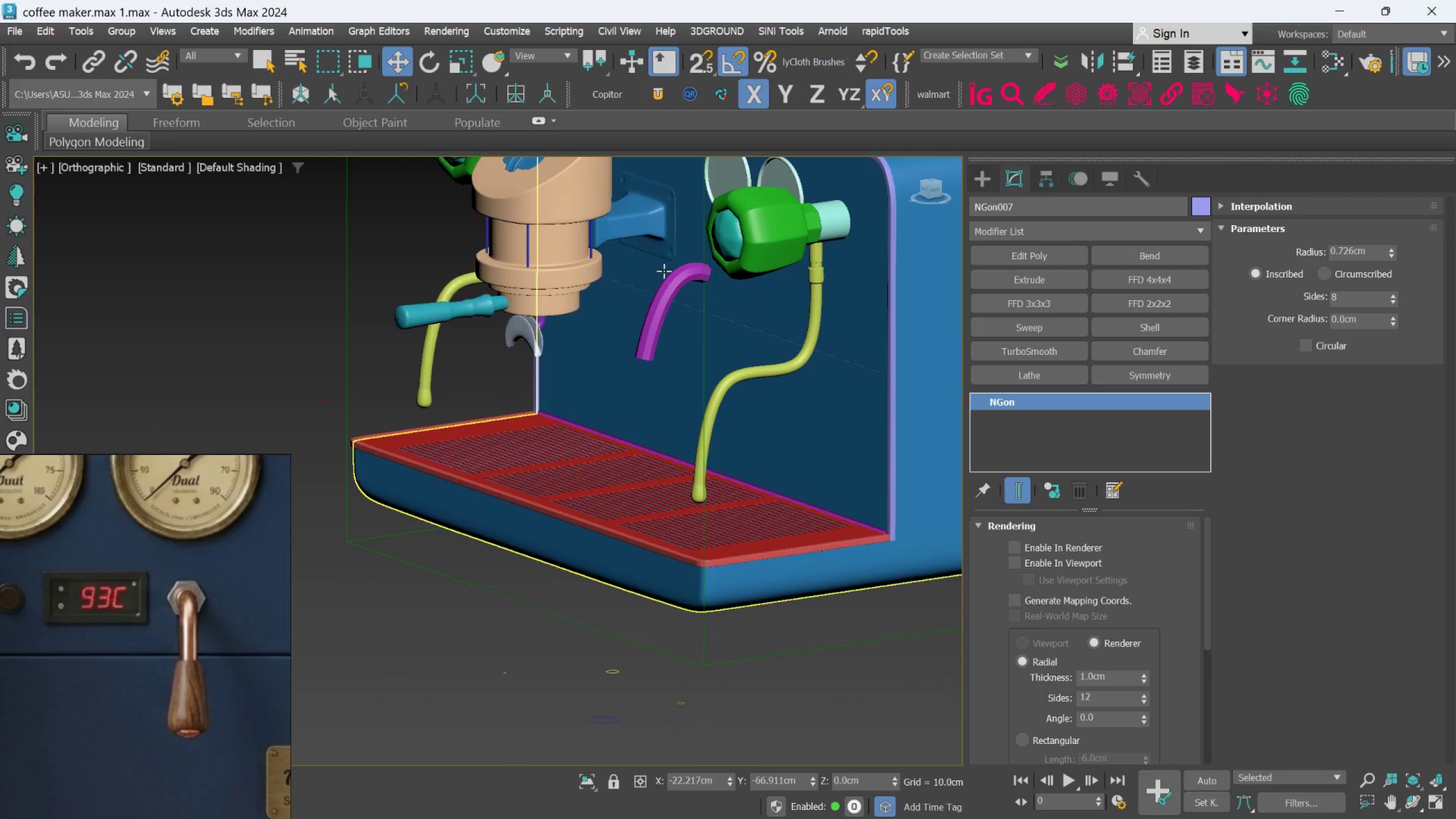 
scroll: coordinate [646, 299], scroll_direction: up, amount: 2.0
 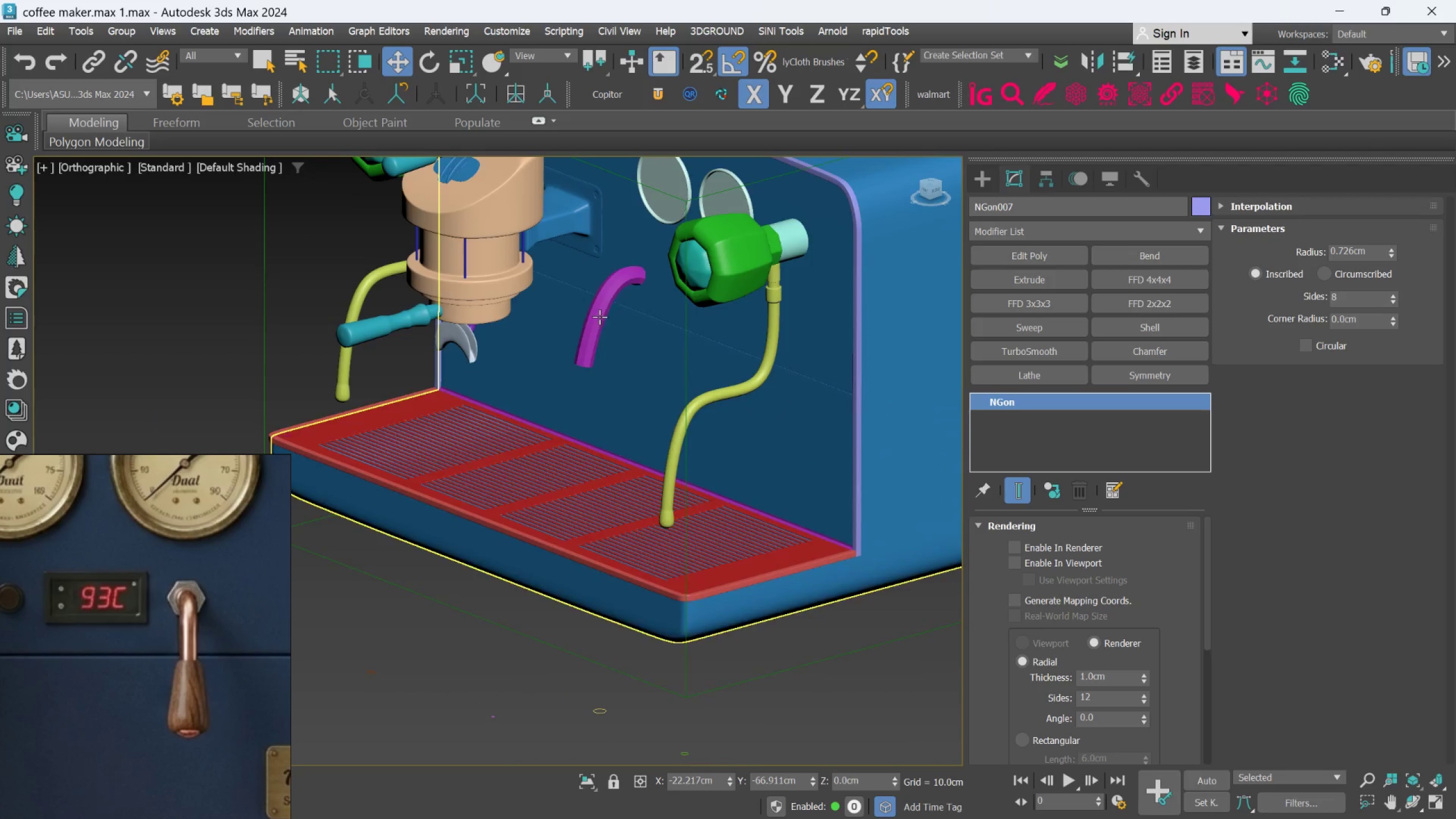 
hold_key(key=AltLeft, duration=0.59)
 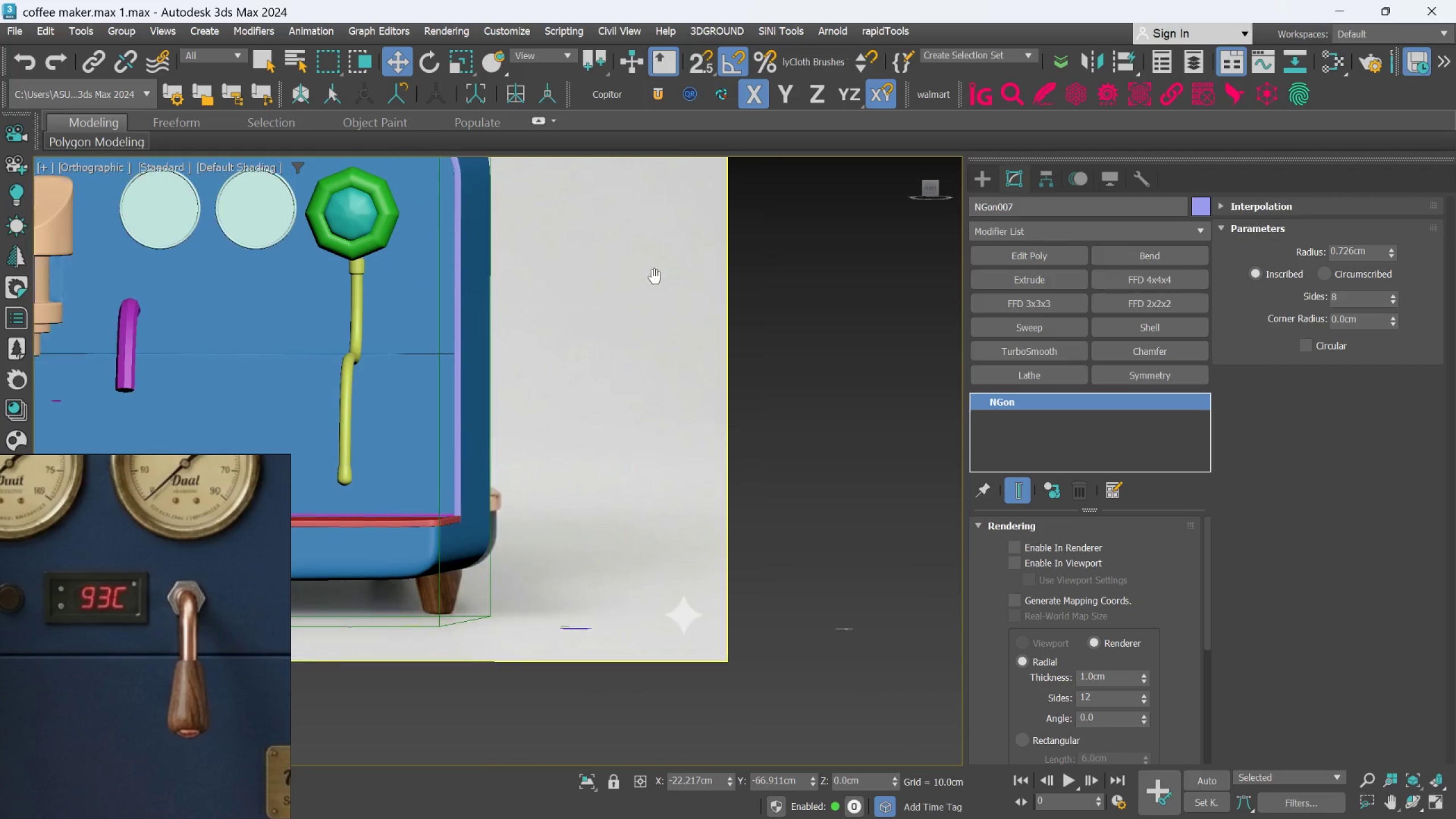 
hold_key(key=AltLeft, duration=0.53)
 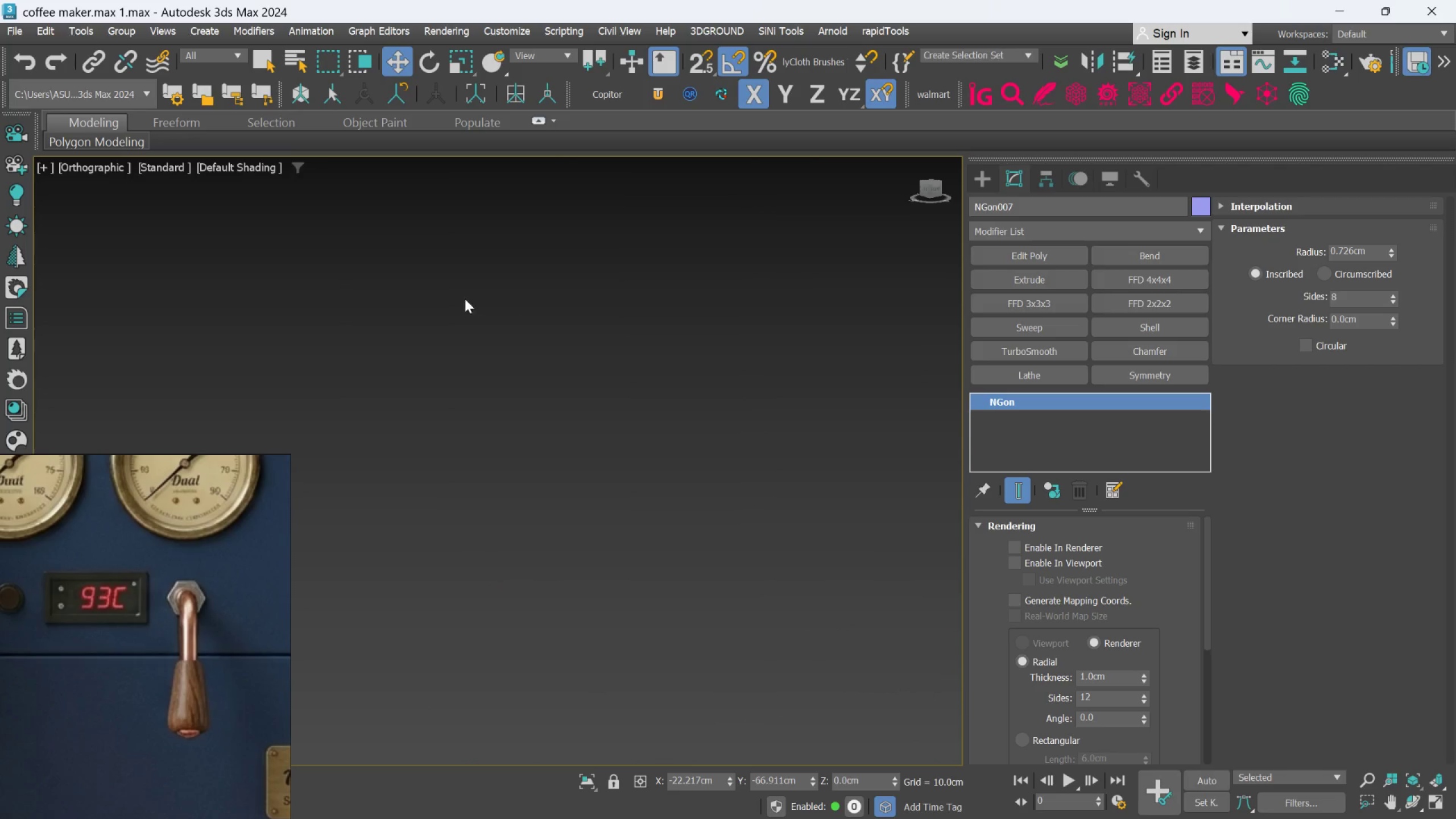 
scroll: coordinate [547, 319], scroll_direction: down, amount: 4.0
 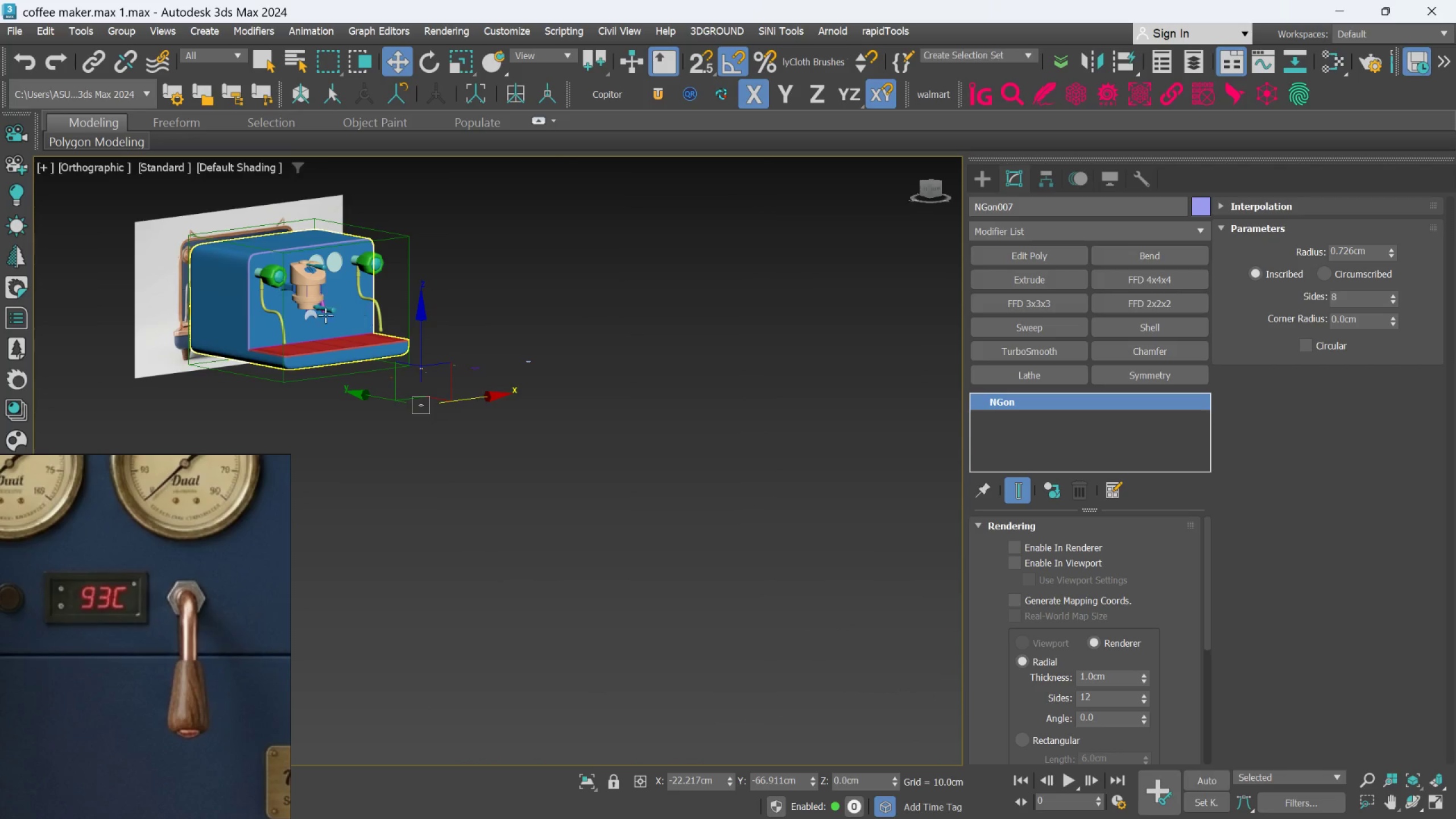 
scroll: coordinate [339, 289], scroll_direction: up, amount: 5.0
 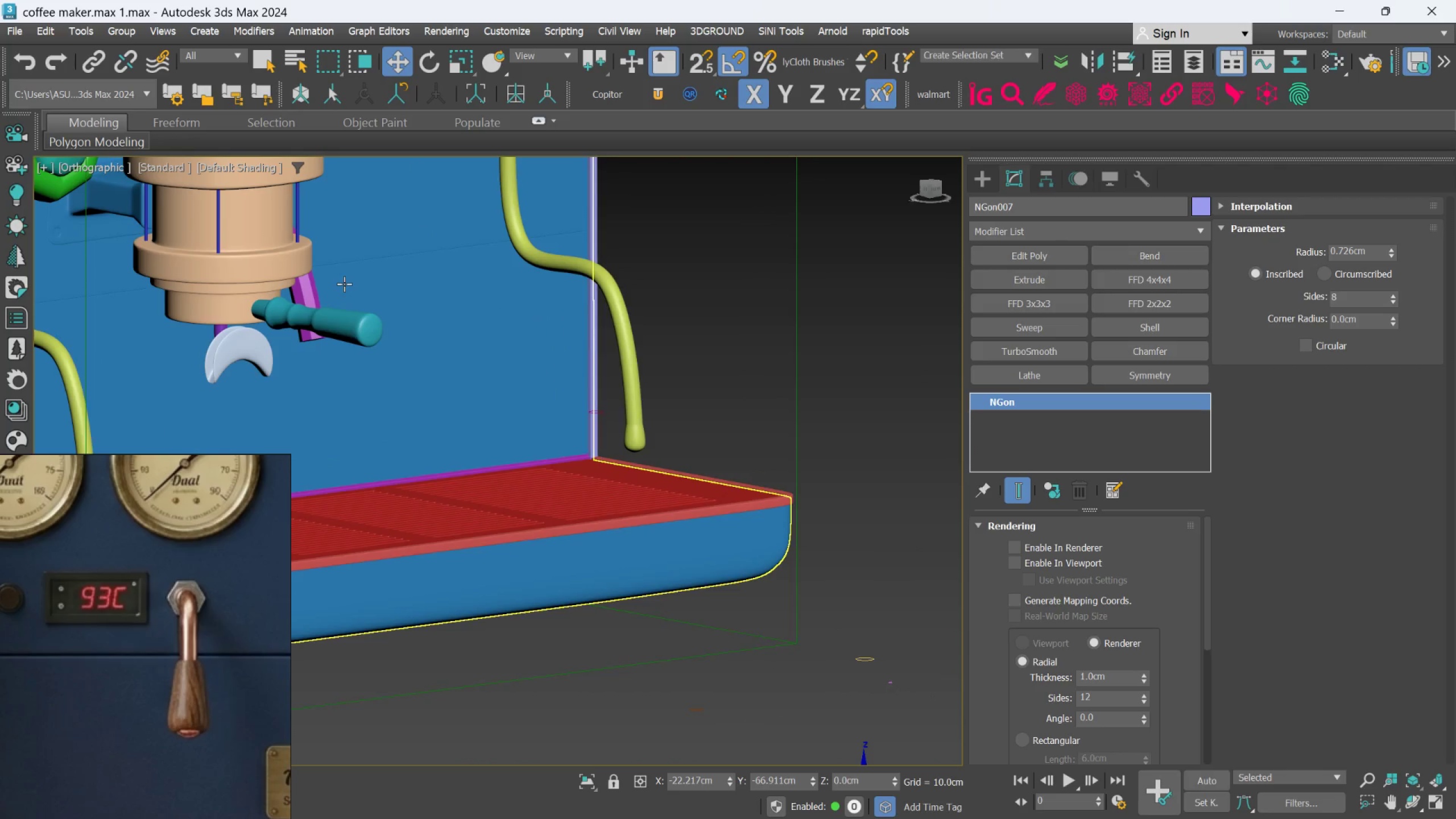 
hold_key(key=AltLeft, duration=0.61)
 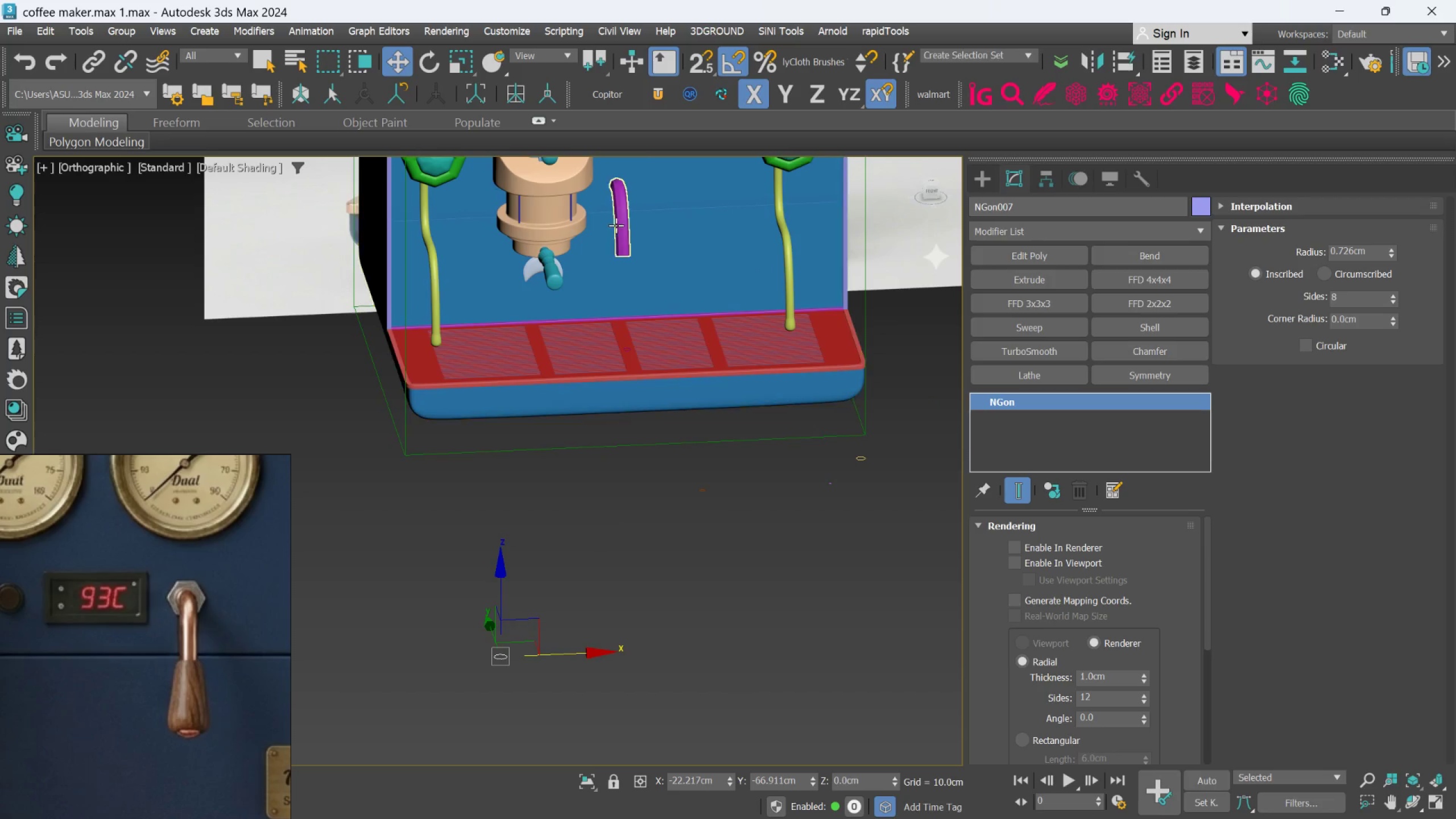 
scroll: coordinate [344, 284], scroll_direction: down, amount: 2.0
 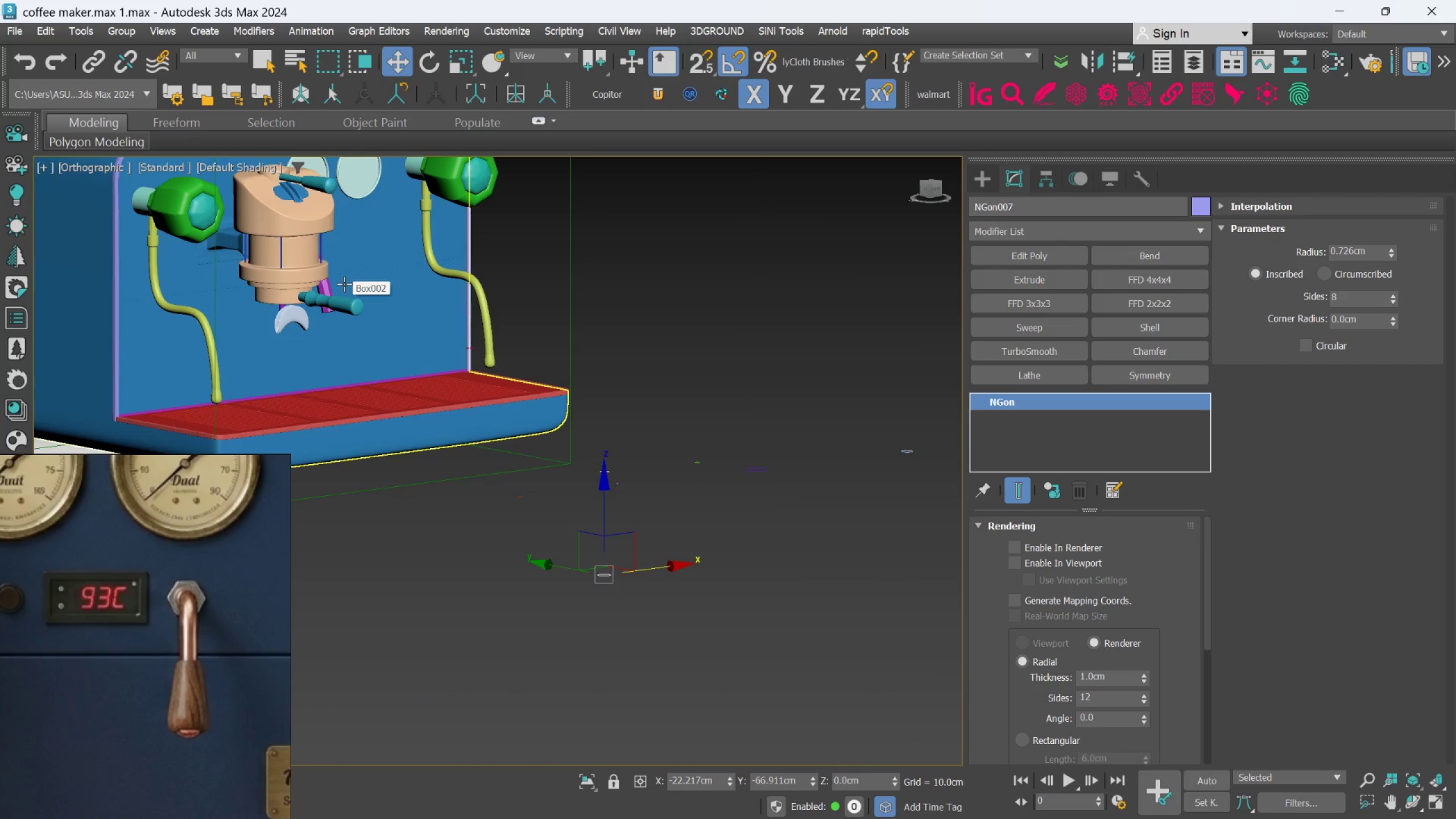 
left_click([626, 217])
 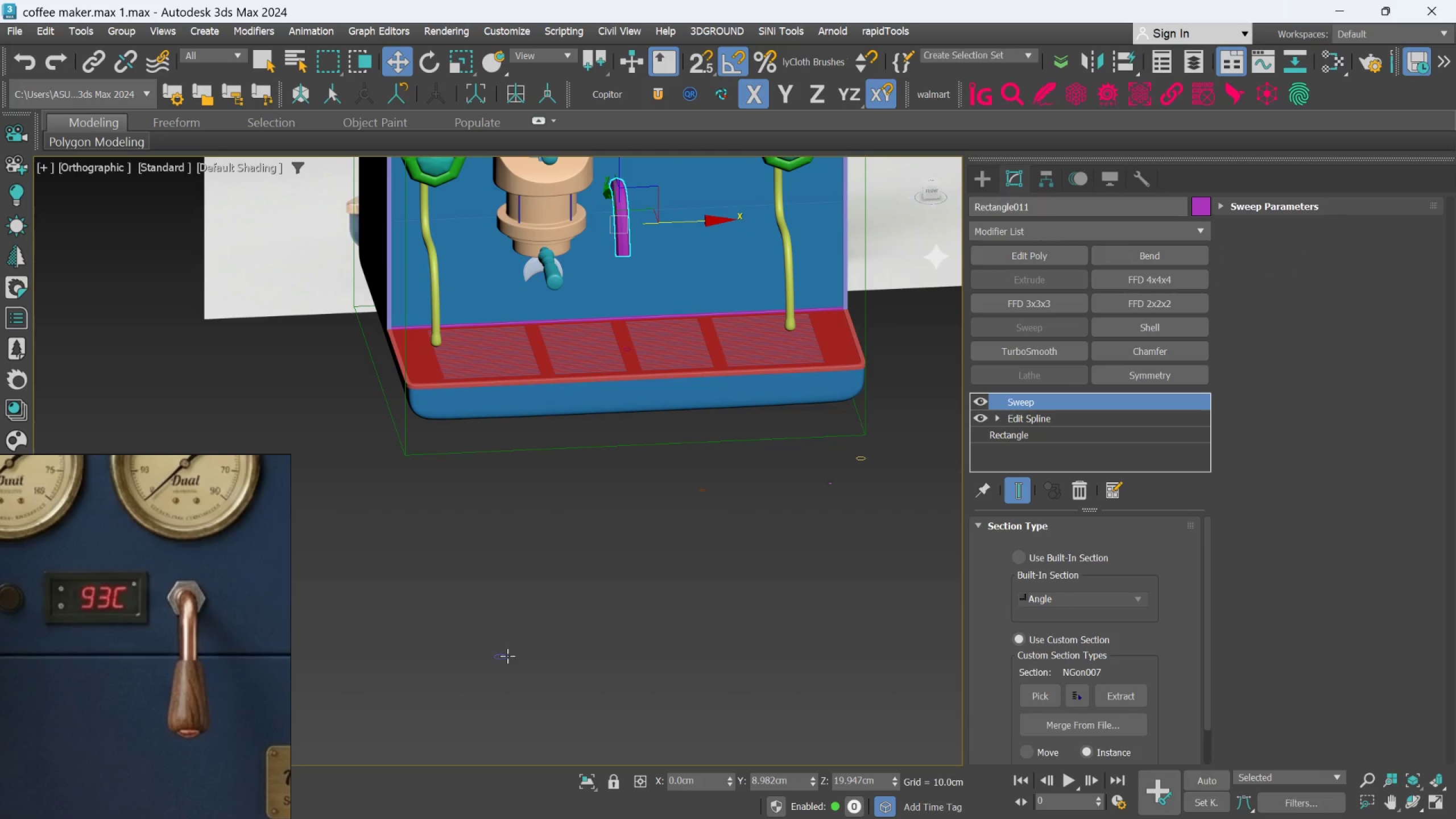 
left_click([501, 660])
 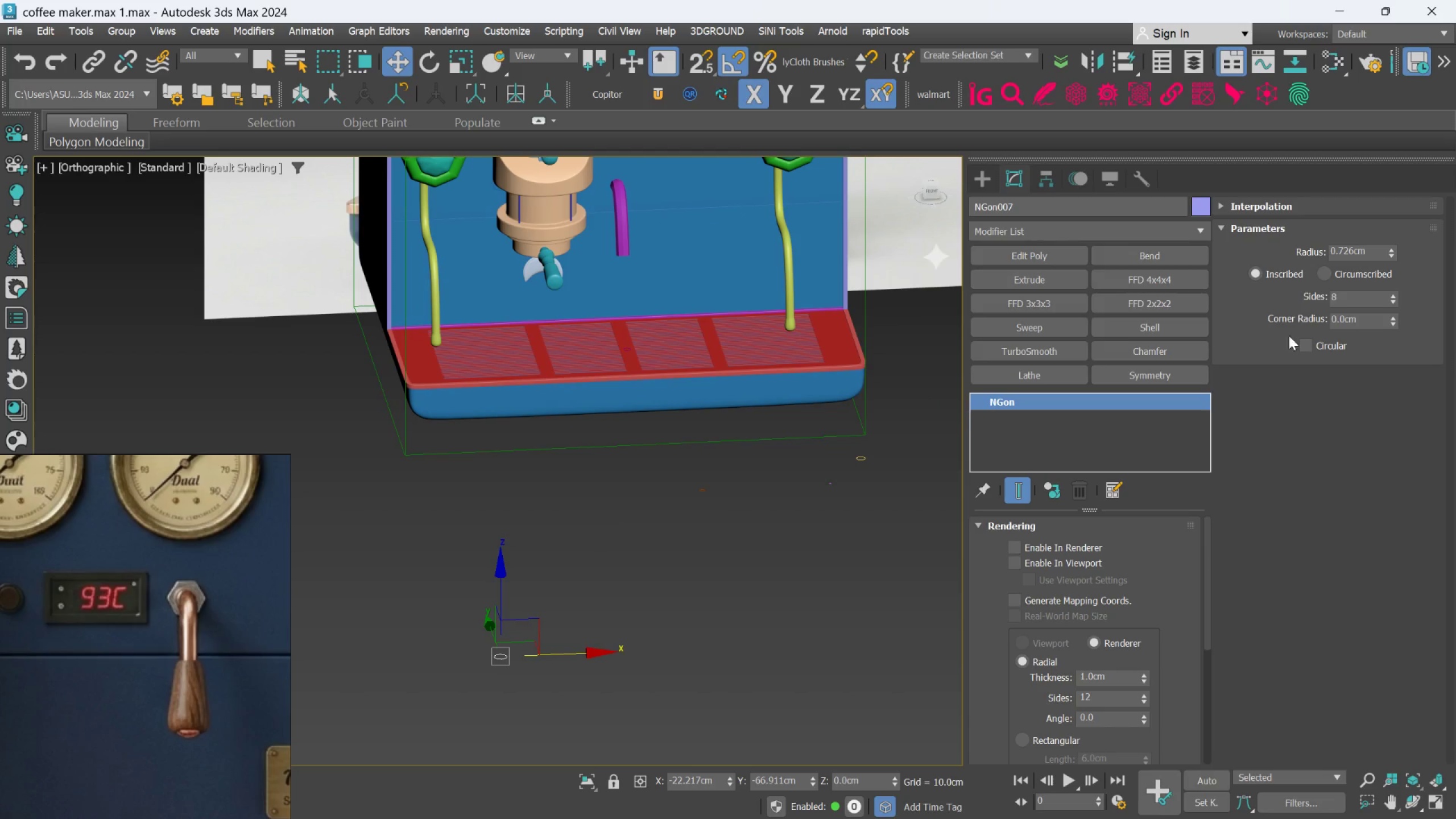 
key(Alt+AltLeft)
 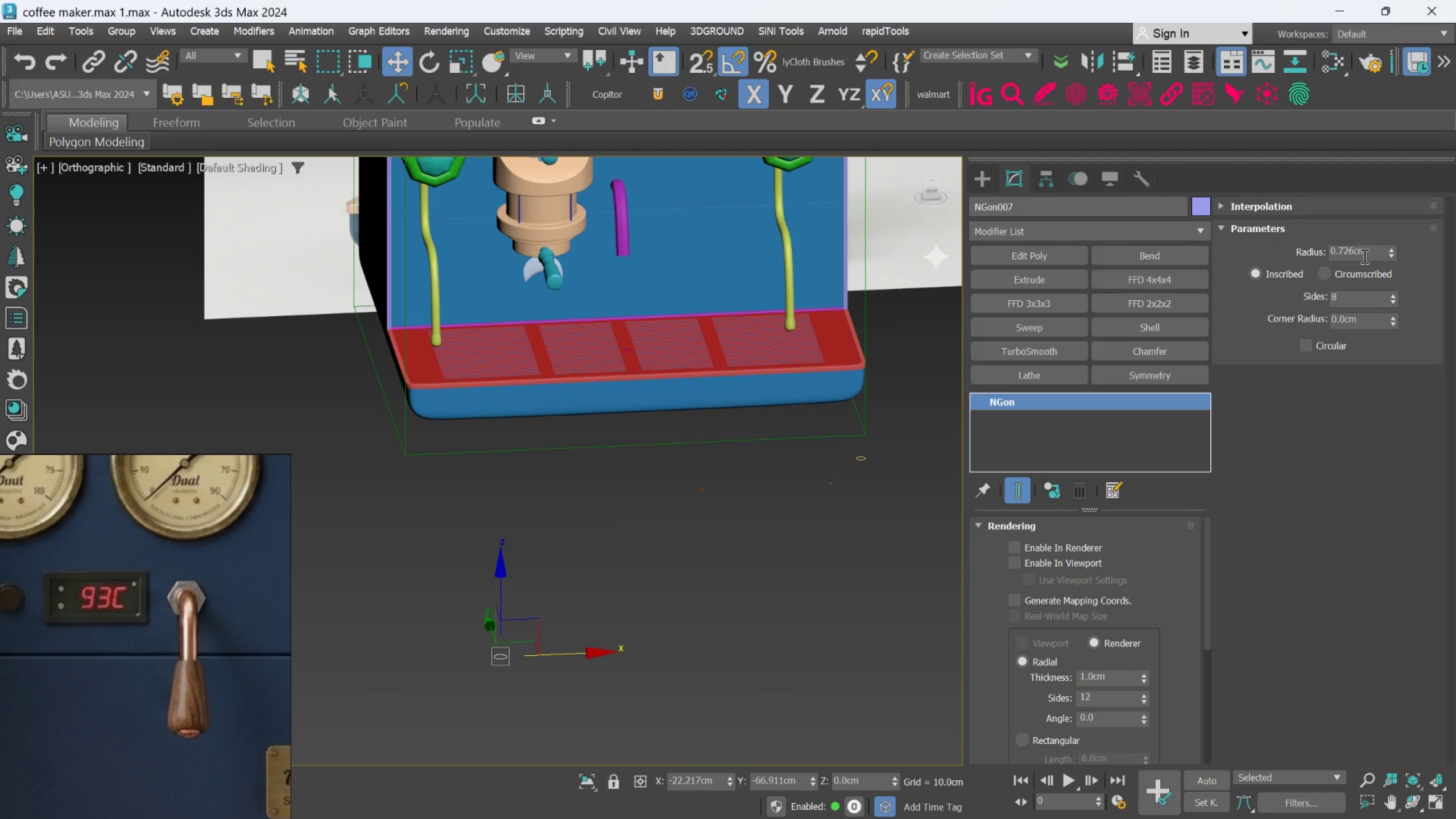 
double_click([1363, 256])
 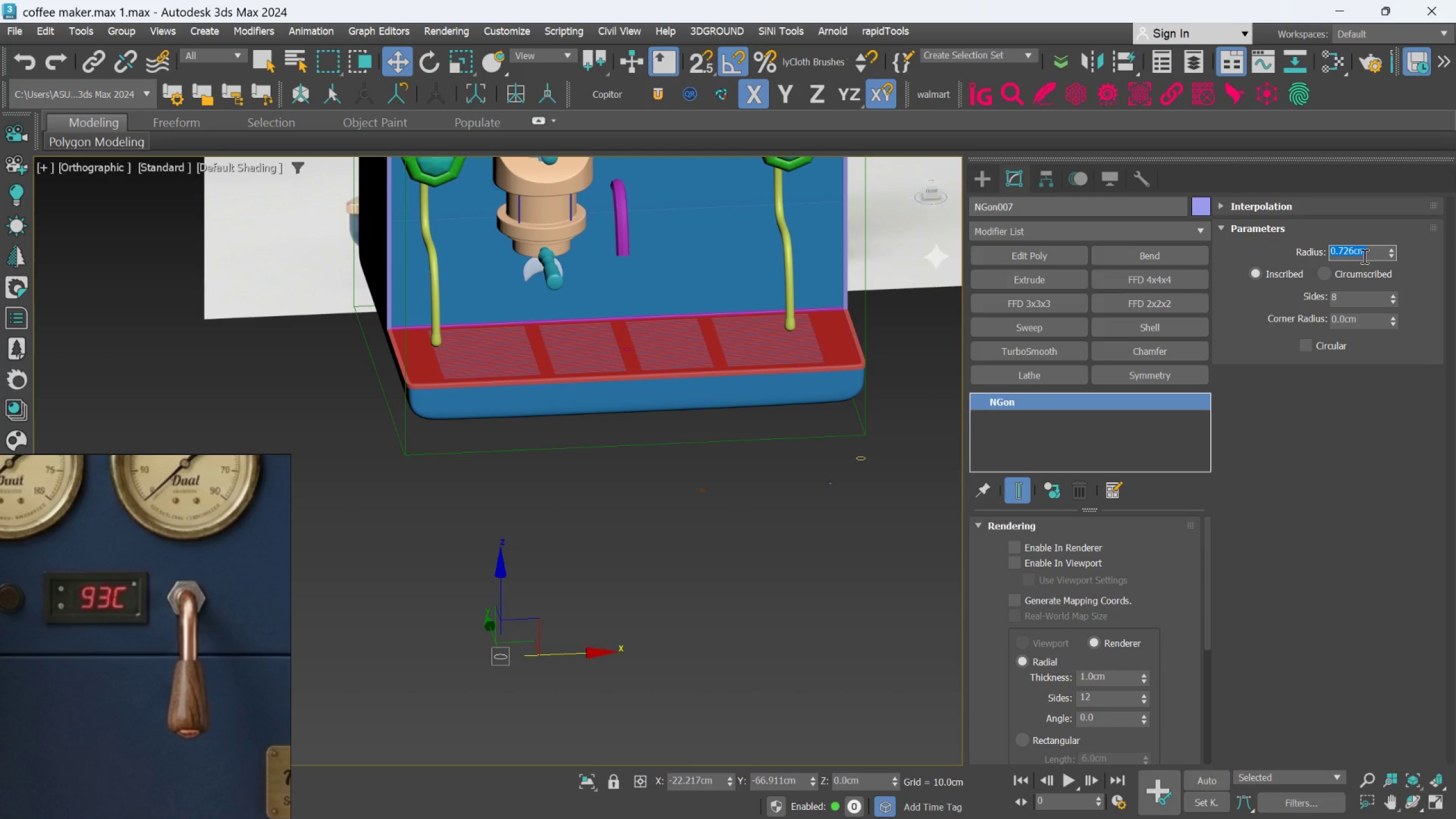 
key(Period)
 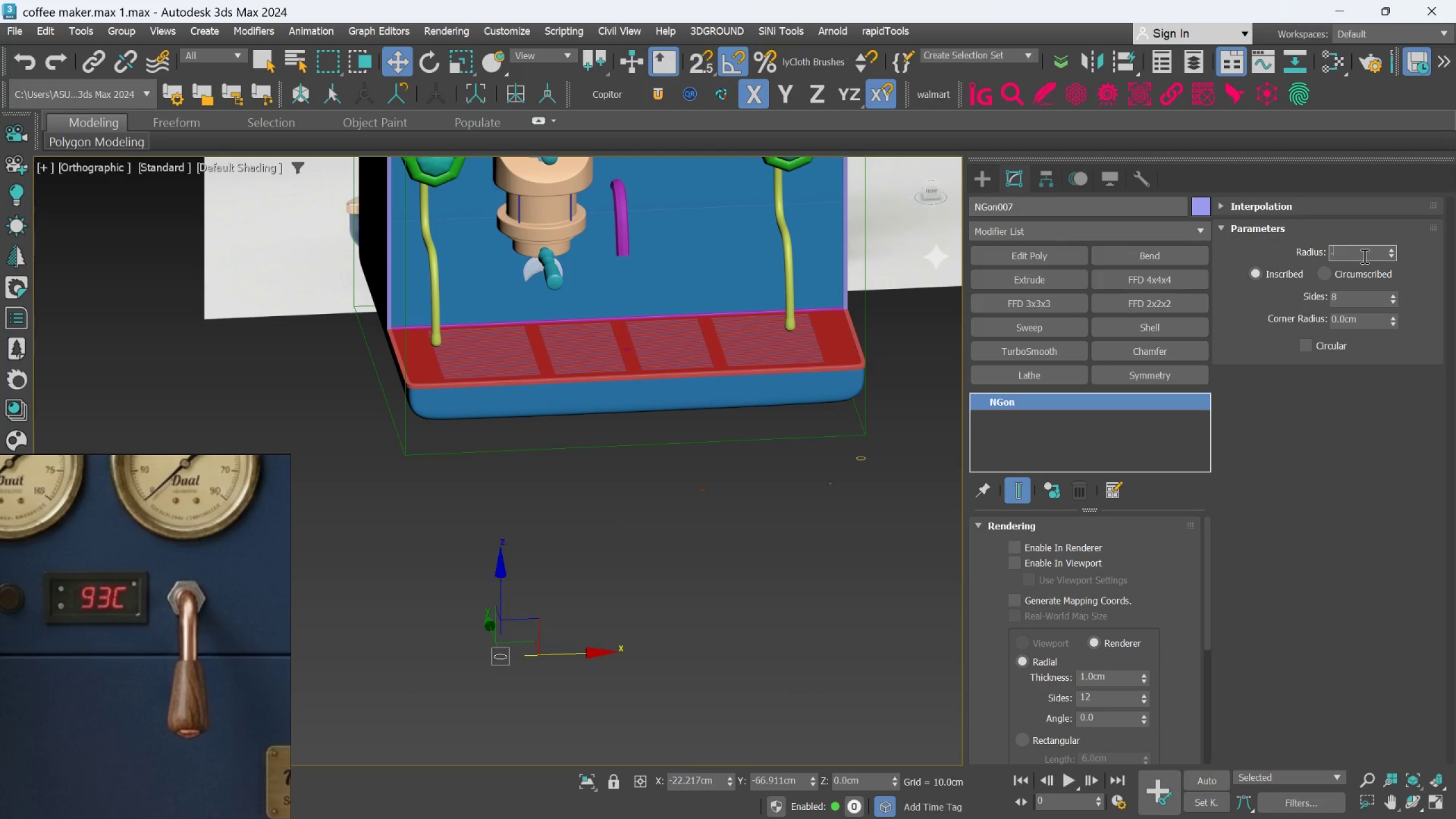 
key(5)
 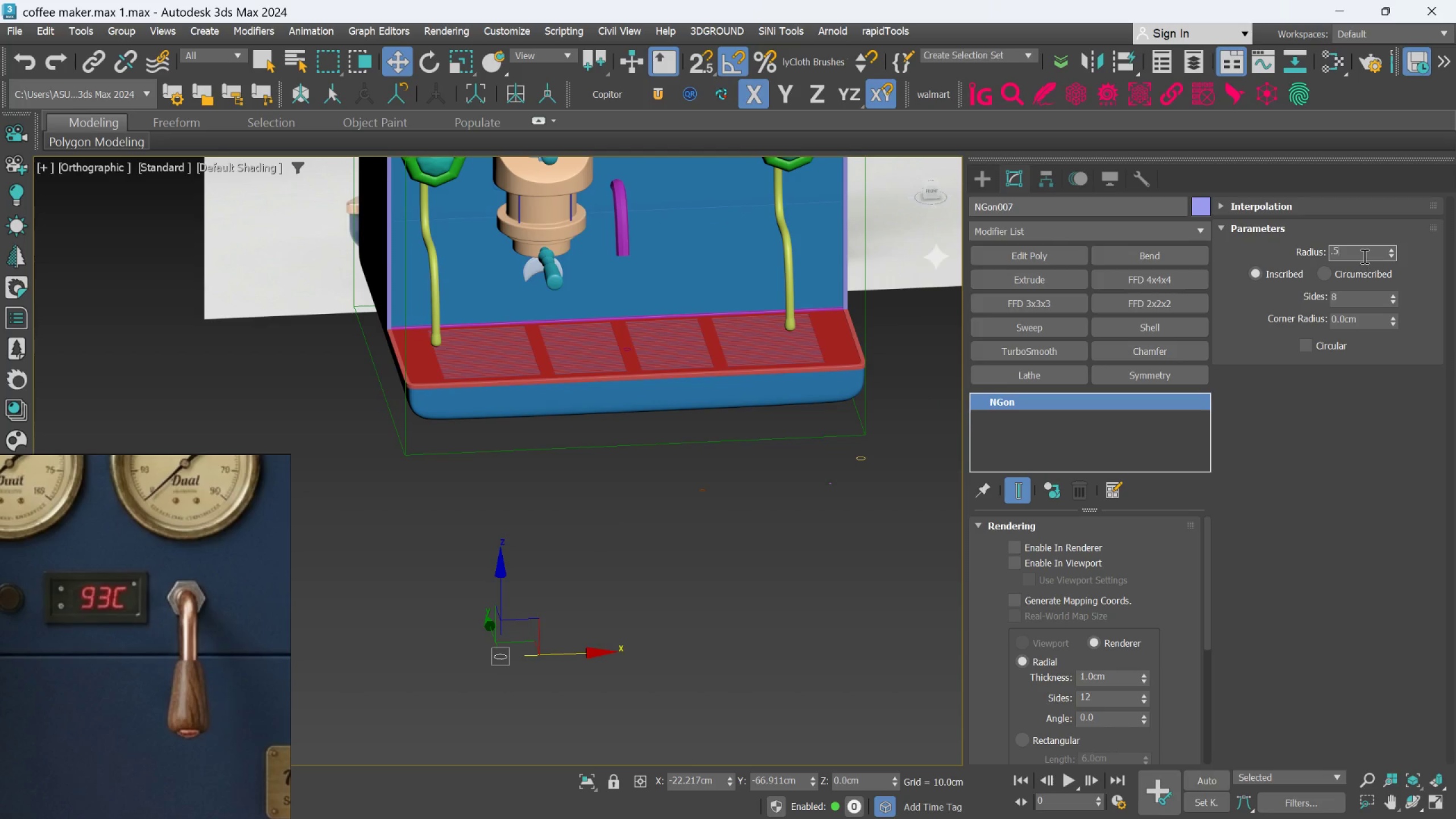 
key(Enter)
 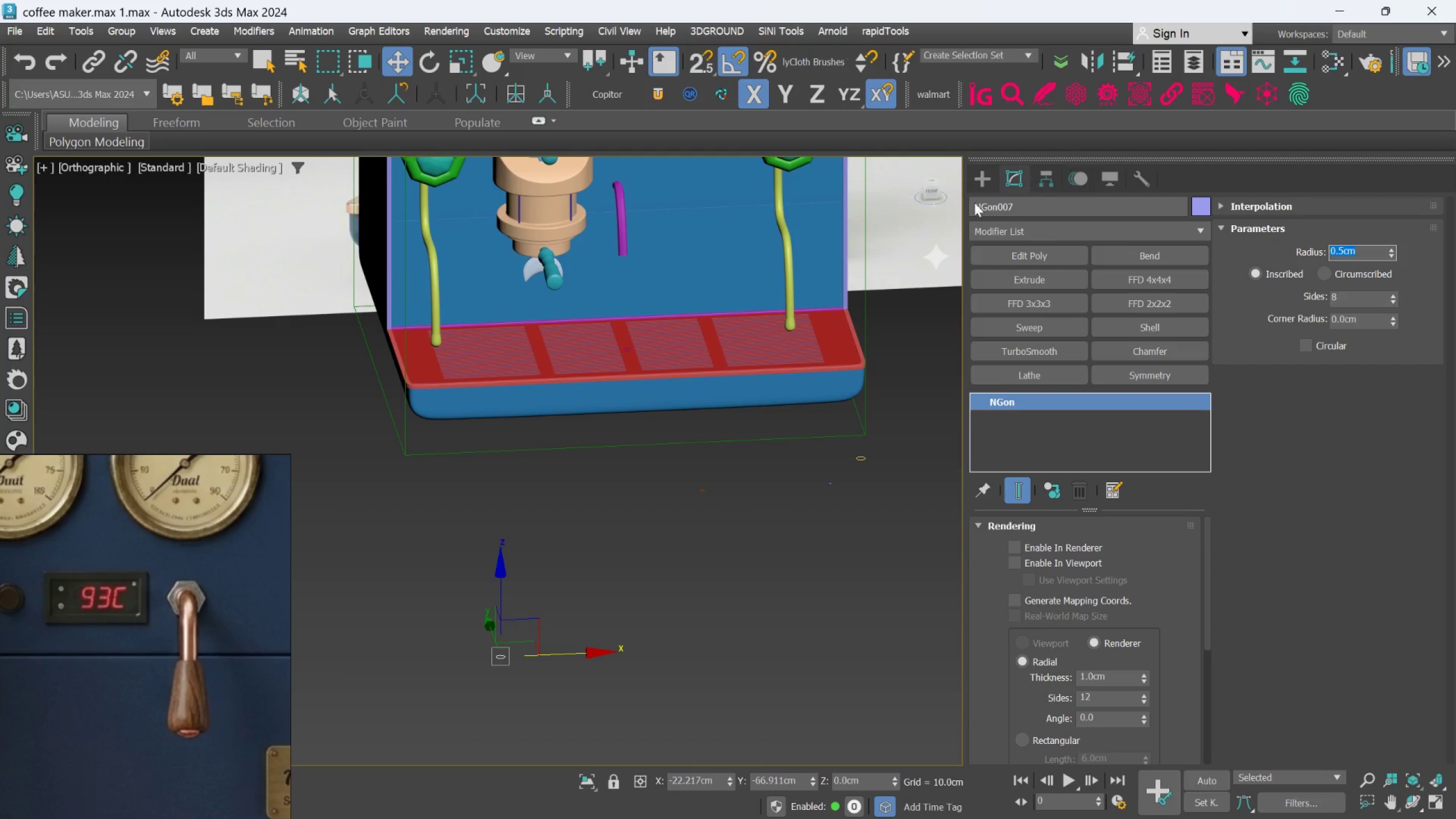 
scroll: coordinate [606, 206], scroll_direction: up, amount: 1.0
 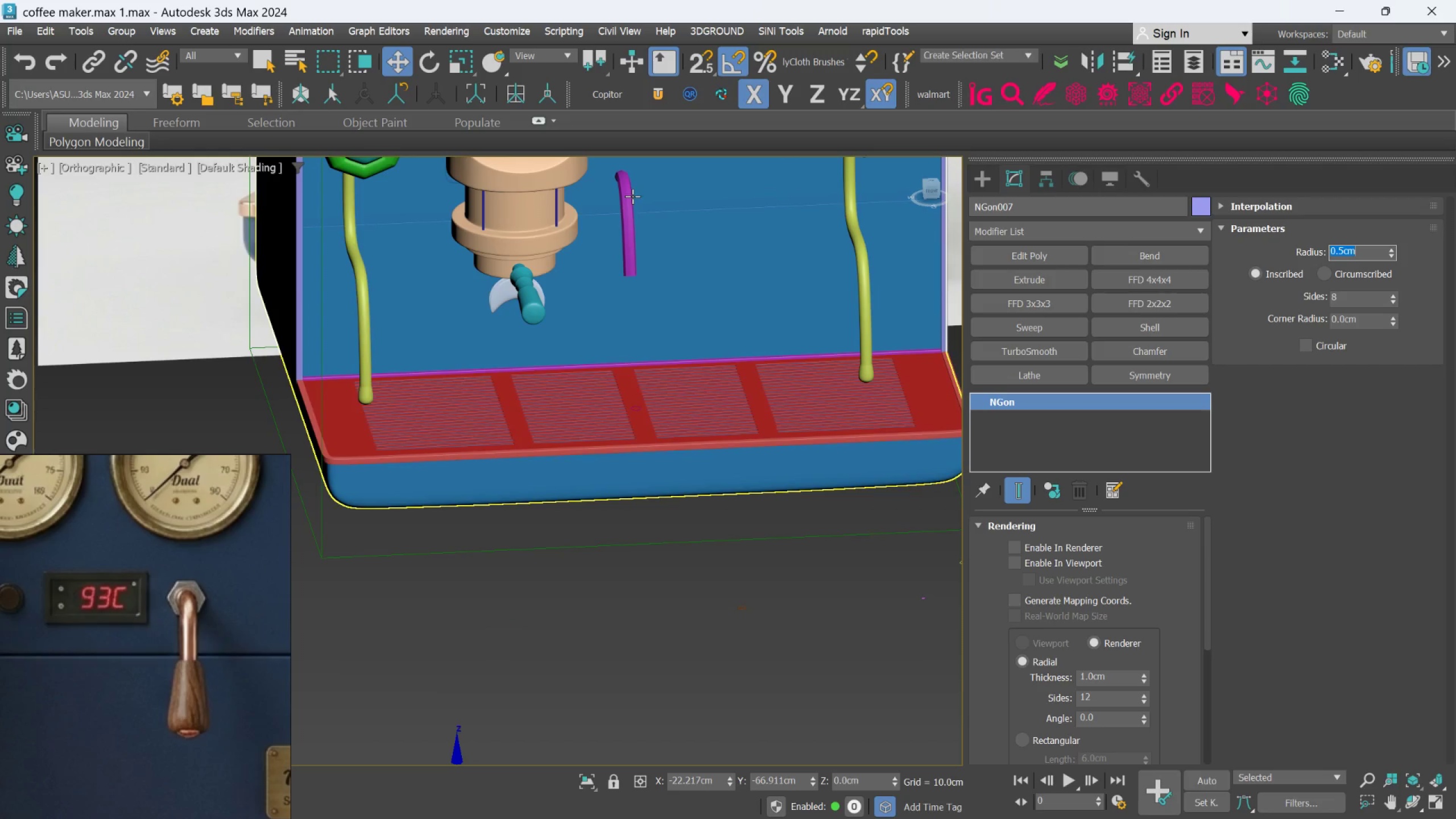 
left_click([630, 202])
 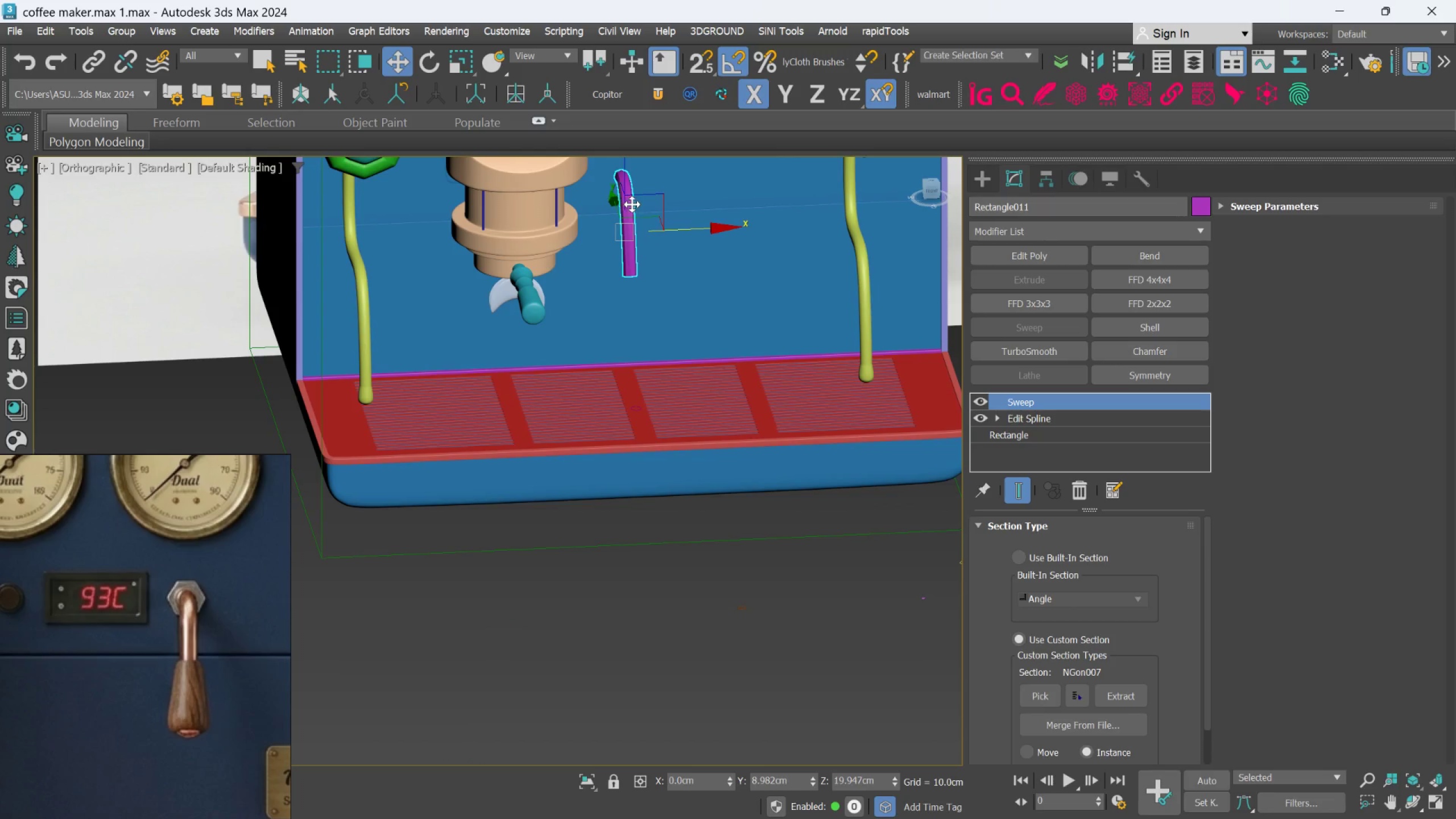 
hold_key(key=AltLeft, duration=0.79)
 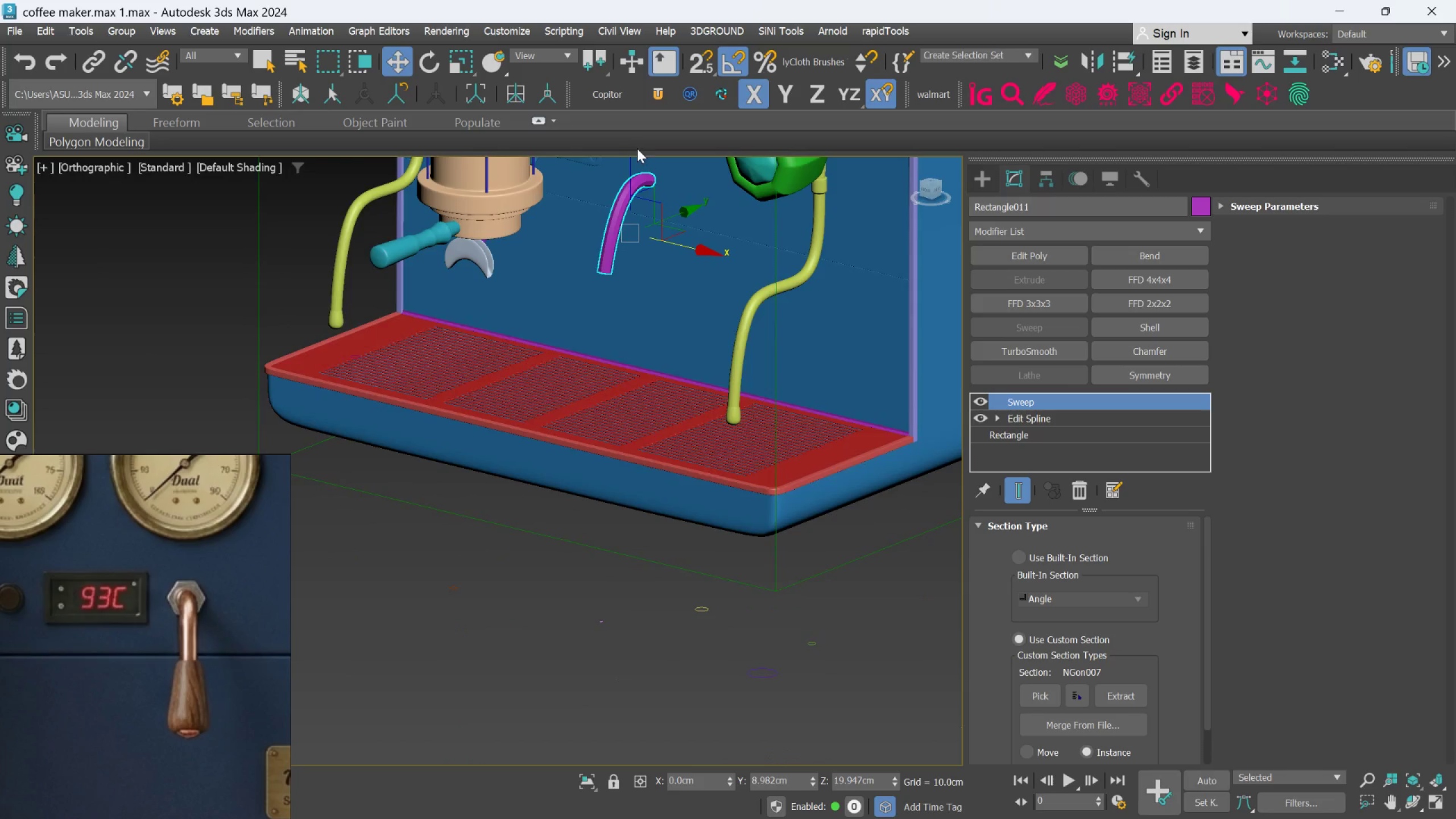 
hold_key(key=AltLeft, duration=0.47)
 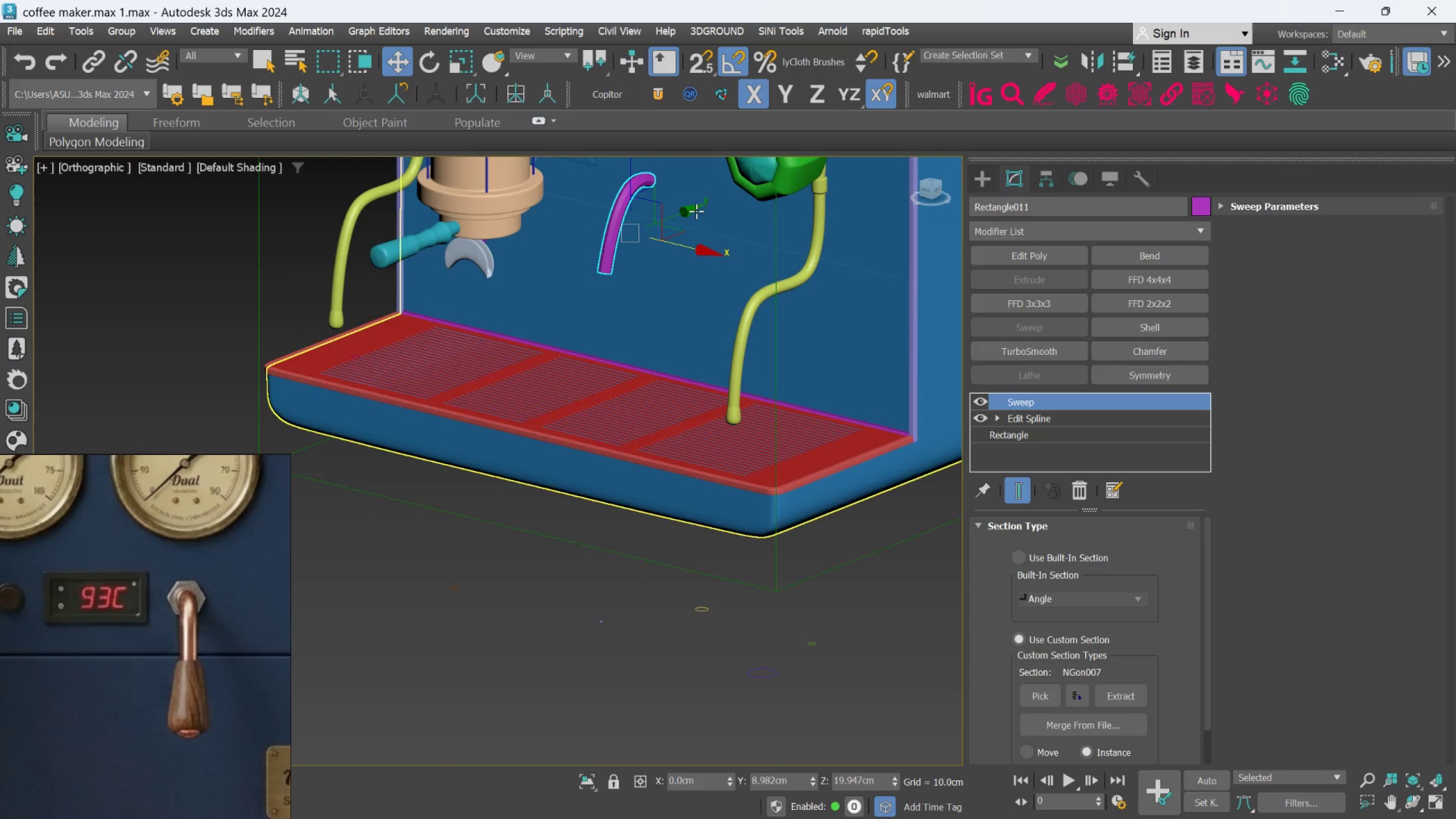 
scroll: coordinate [637, 148], scroll_direction: up, amount: 2.0
 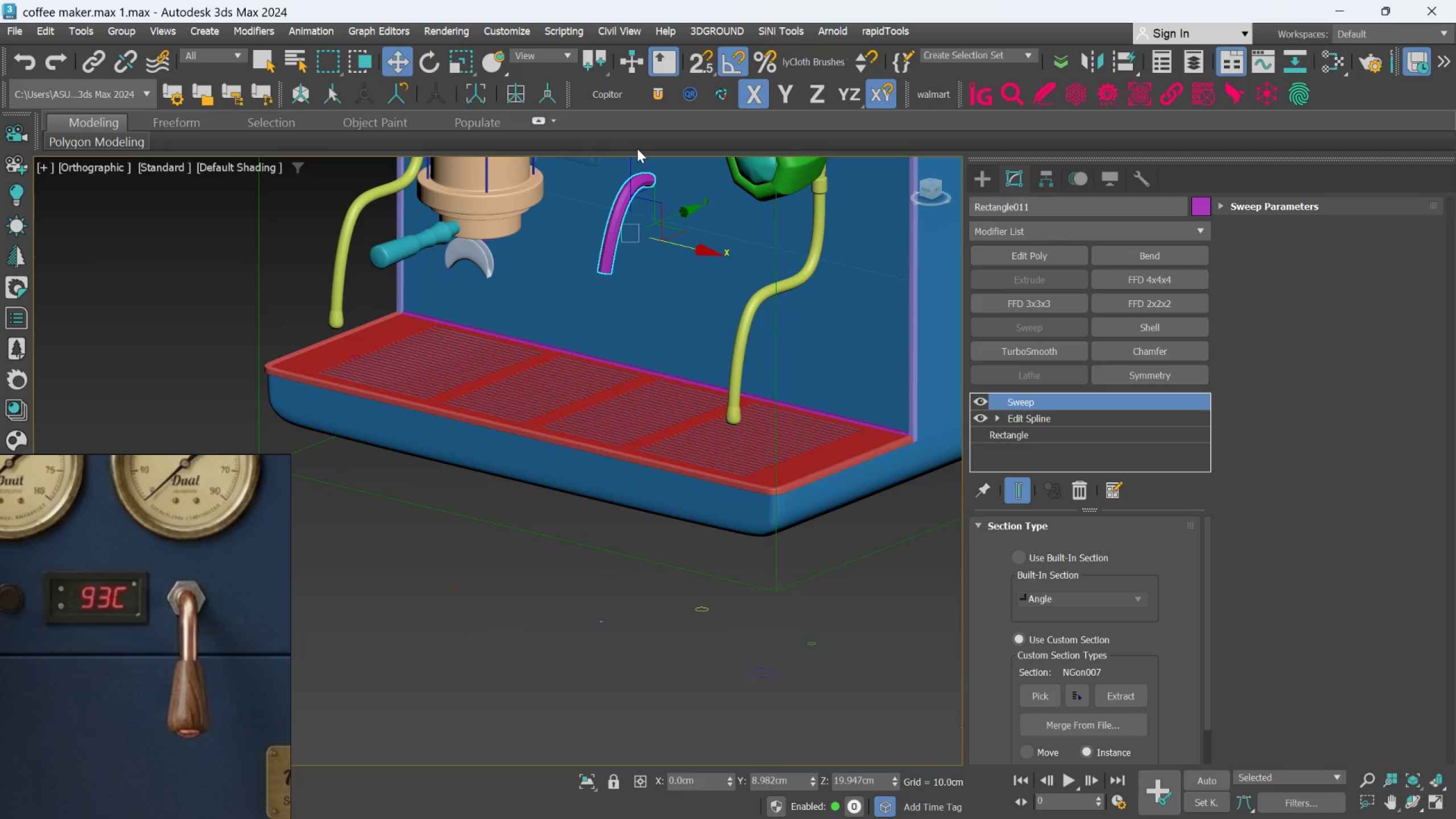 
hold_key(key=AltLeft, duration=1.04)
 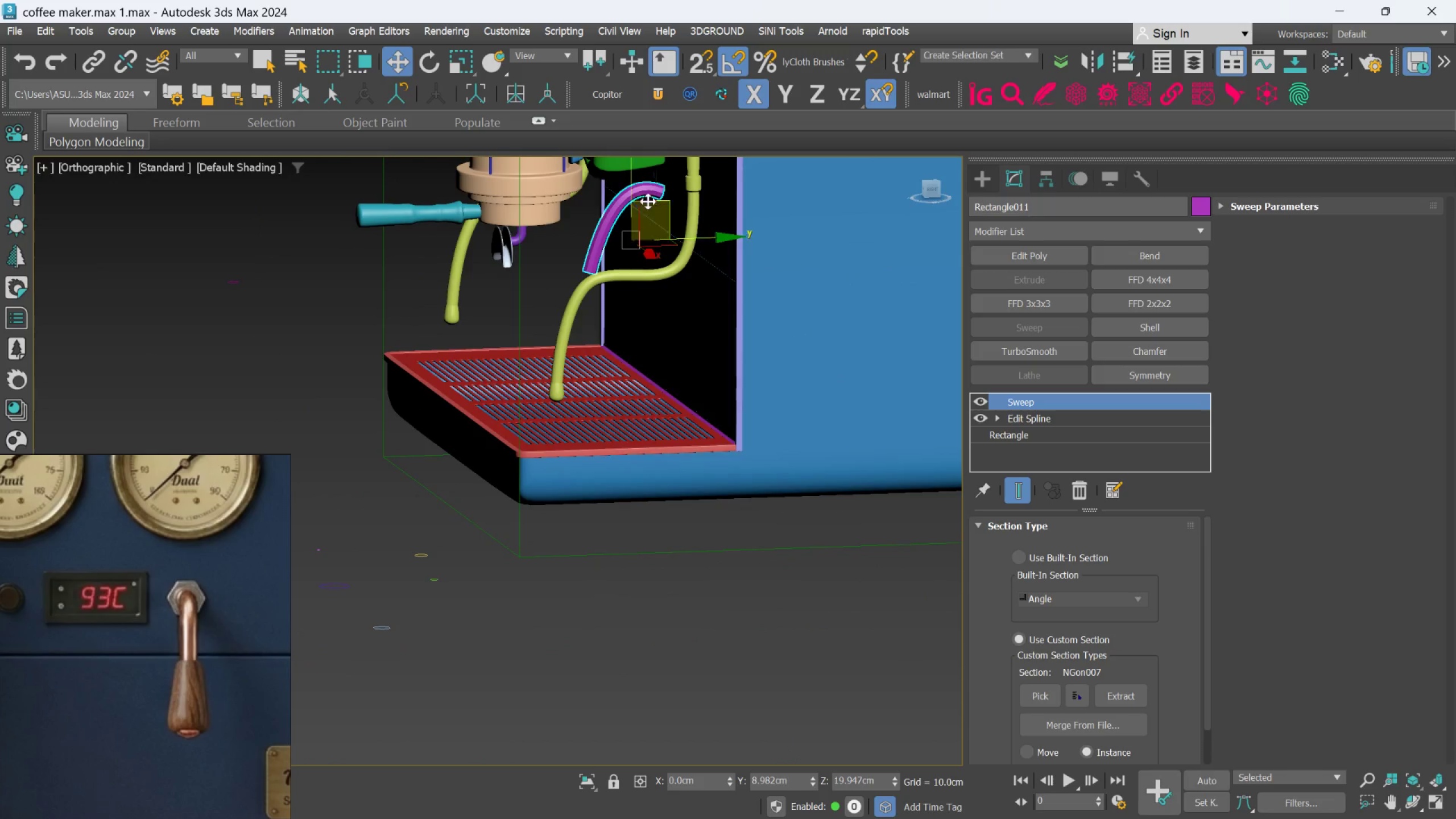 
scroll: coordinate [652, 185], scroll_direction: up, amount: 2.0
 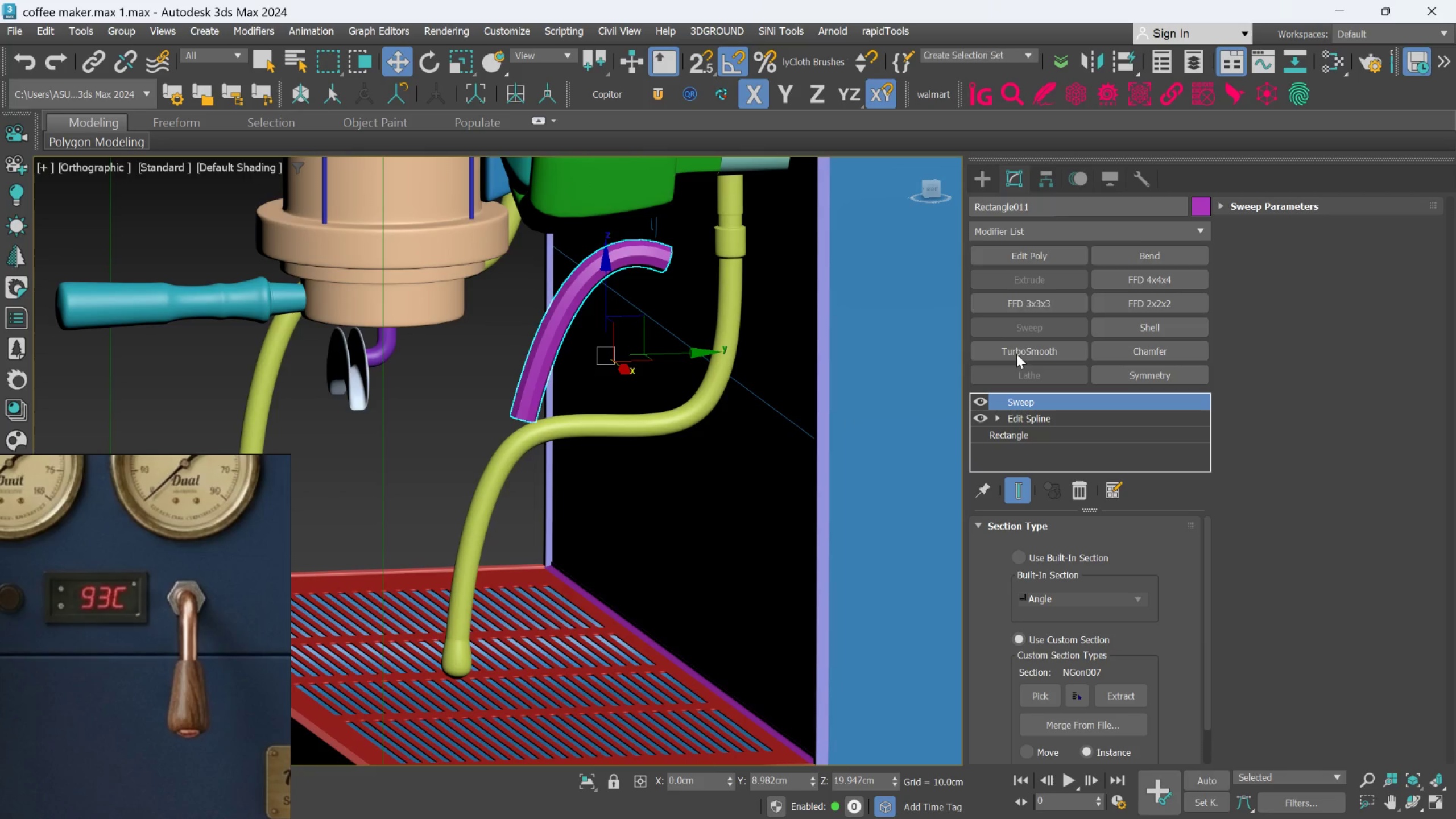 
left_click([1019, 259])
 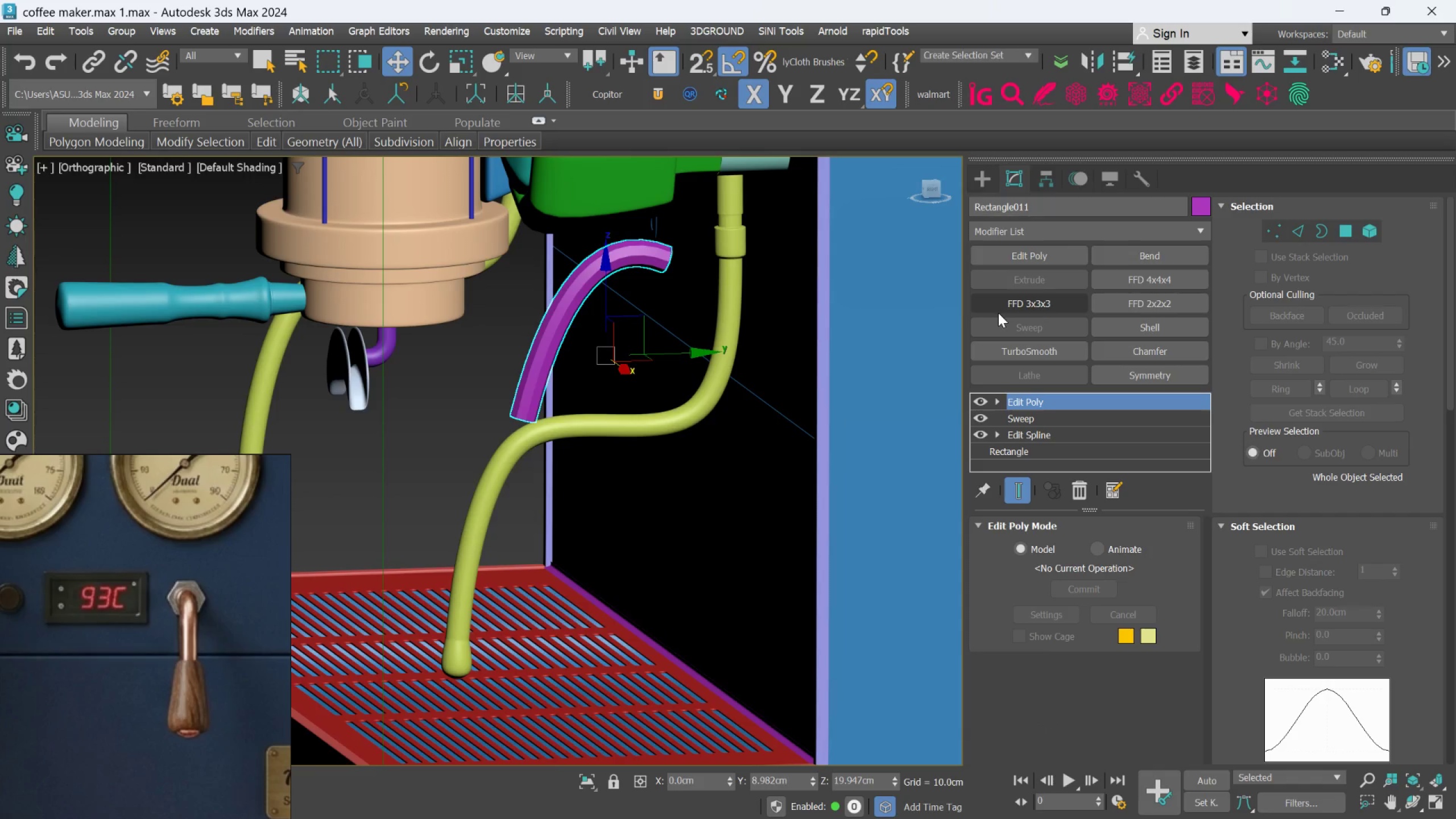 
key(F4)
 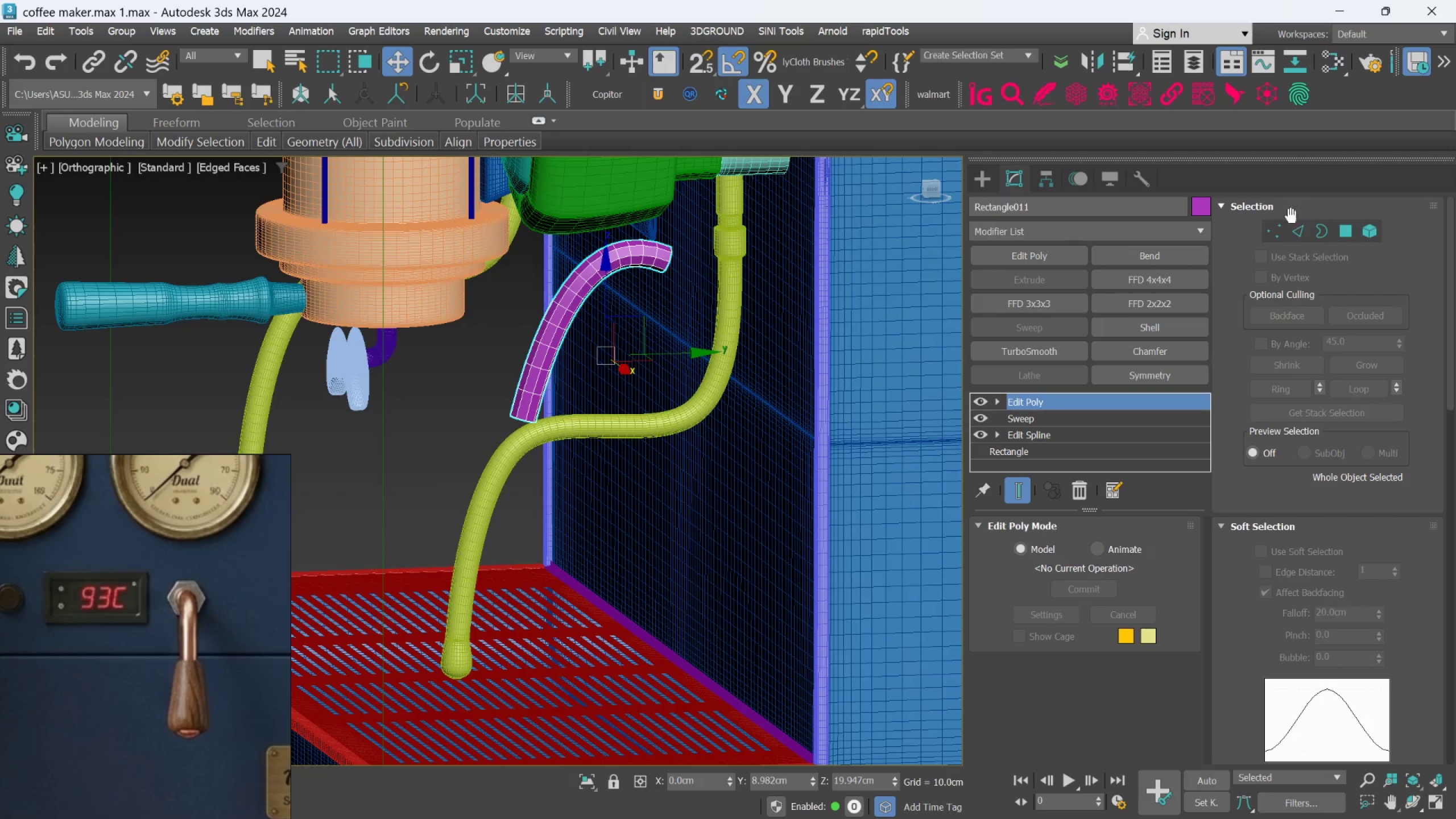 
left_click([1281, 233])
 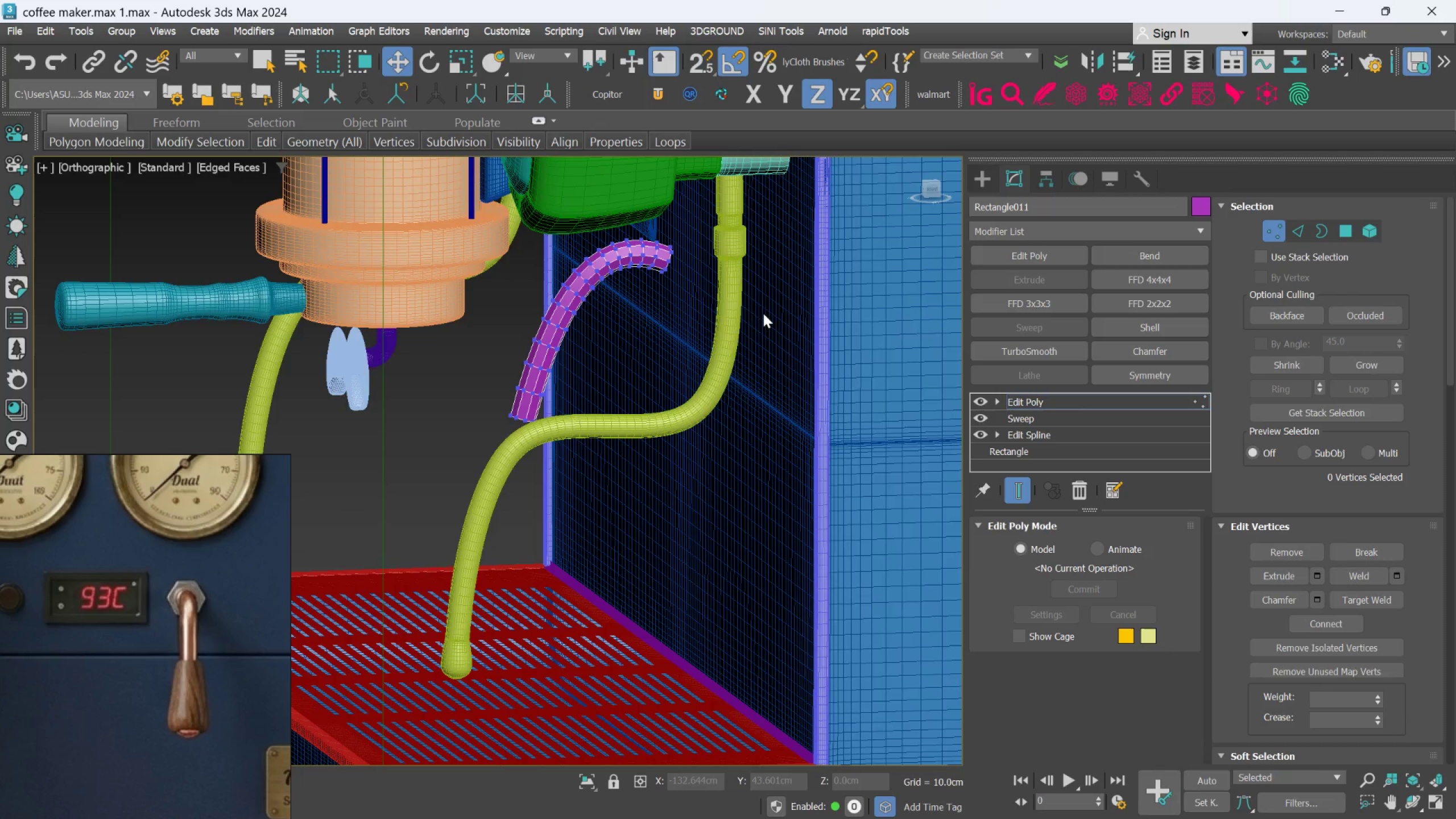 
scroll: coordinate [688, 276], scroll_direction: up, amount: 3.0
 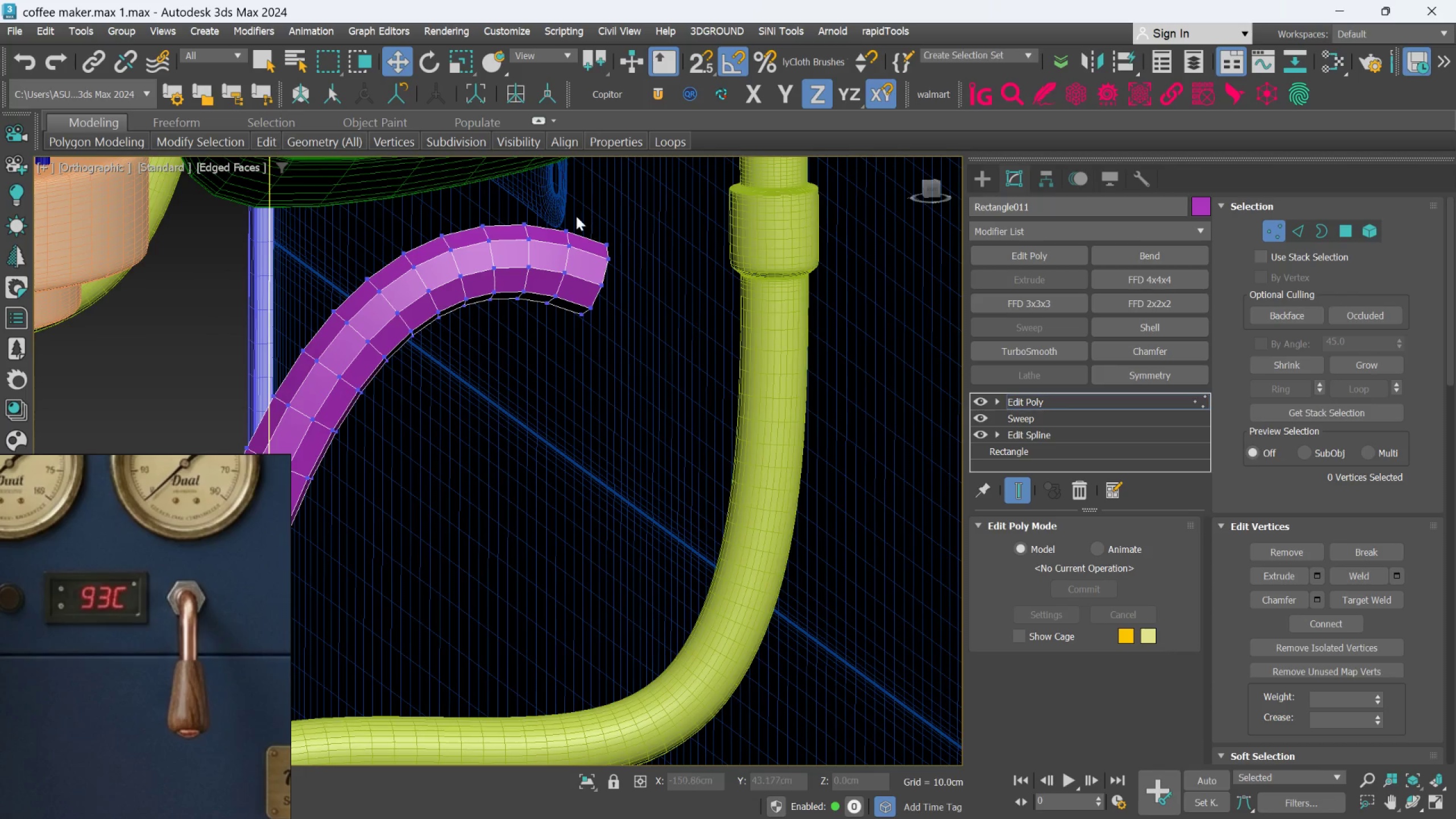 
left_click_drag(start_coordinate=[555, 203], to_coordinate=[631, 283])
 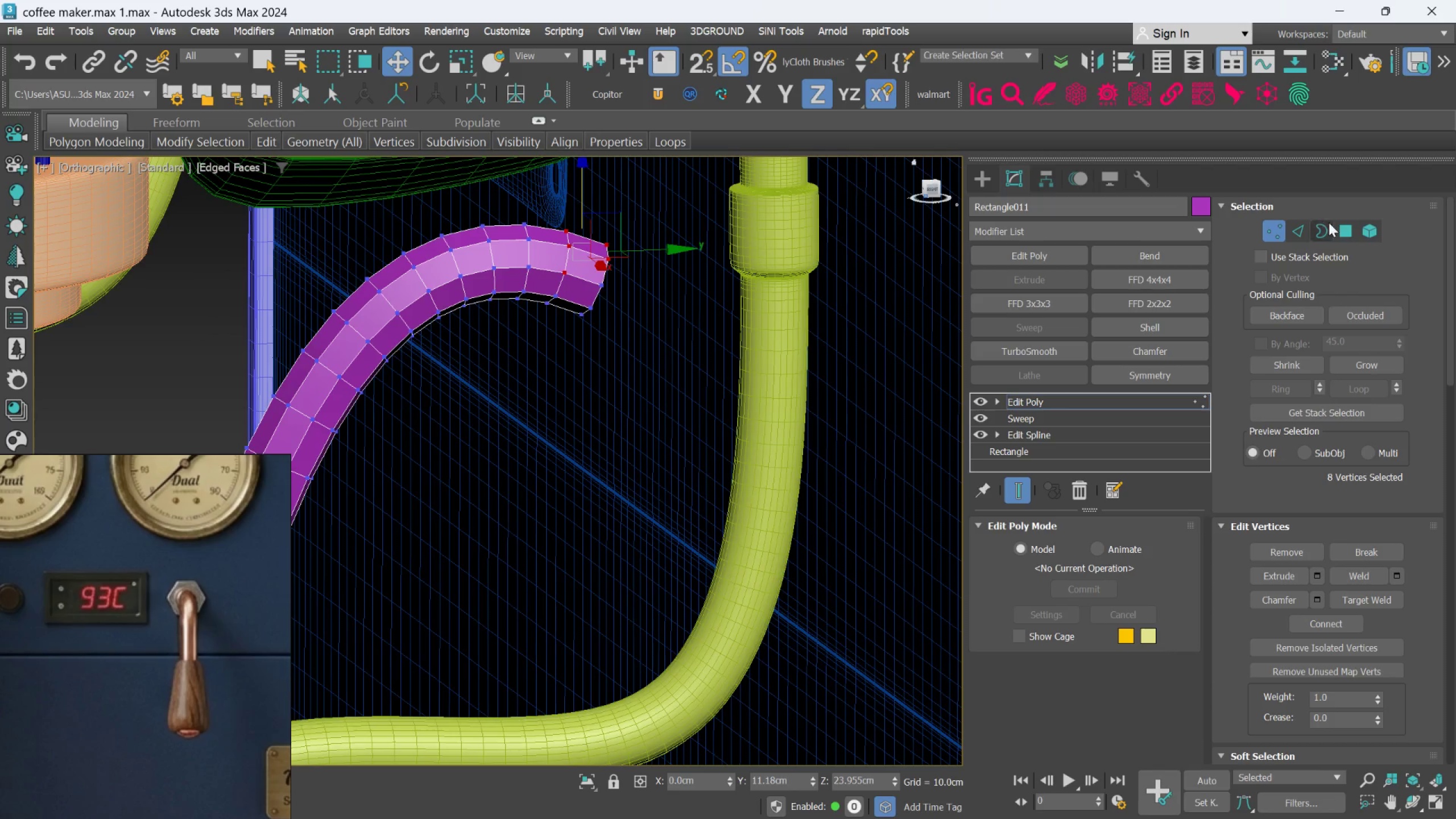 
left_click([1341, 228])
 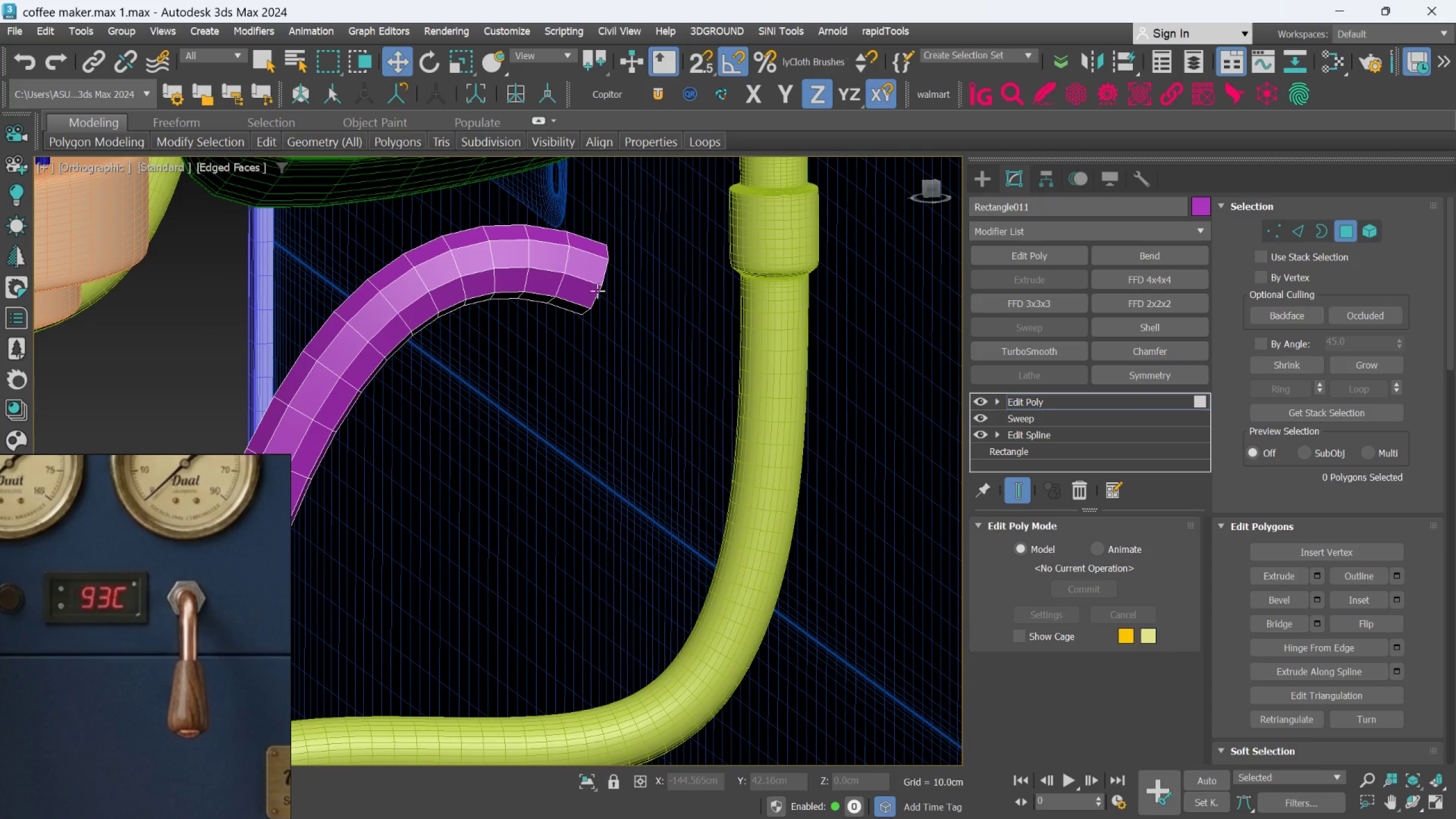 
left_click([590, 288])
 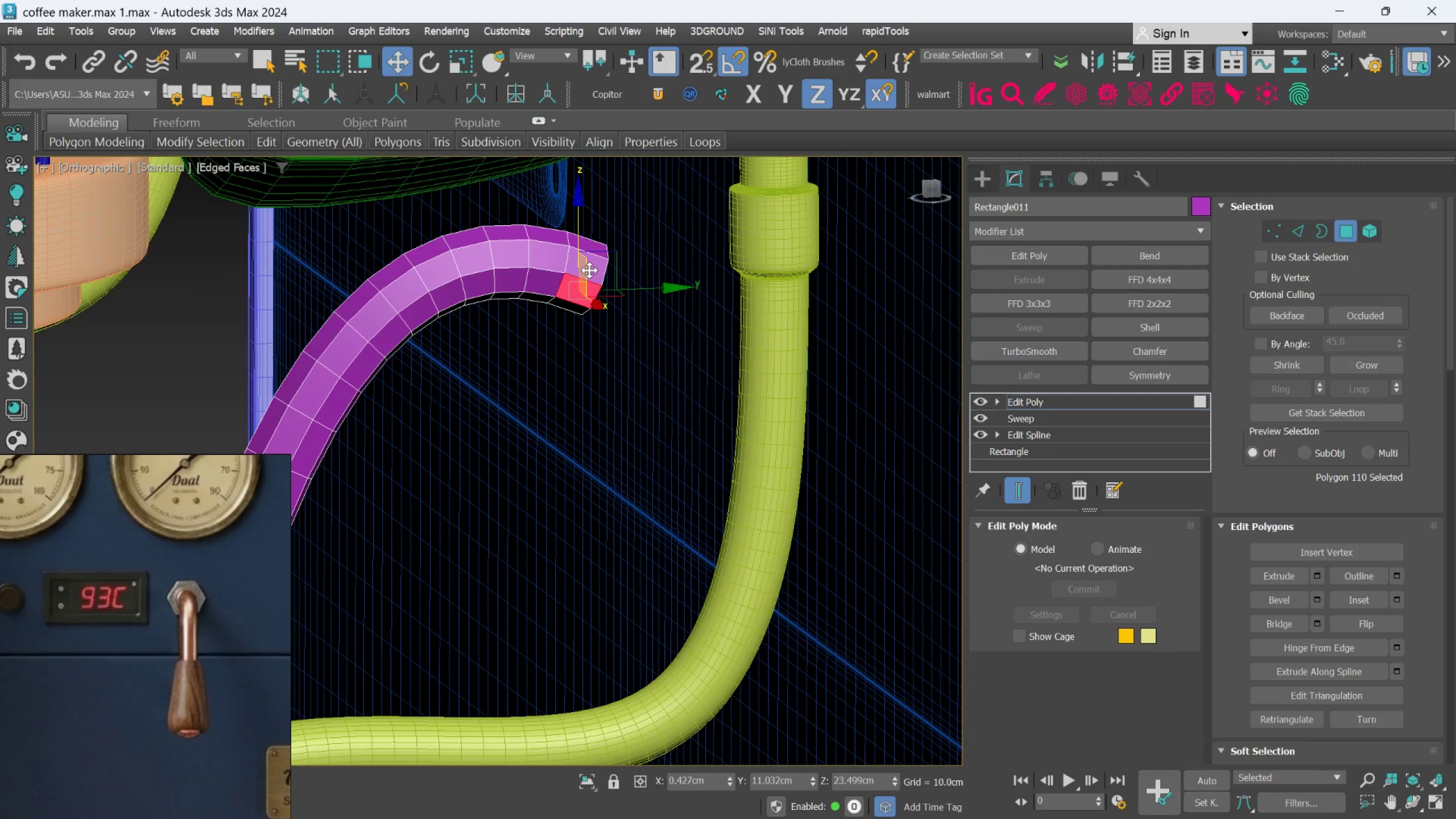 
hold_key(key=ControlLeft, duration=0.66)
double_click([589, 270])
 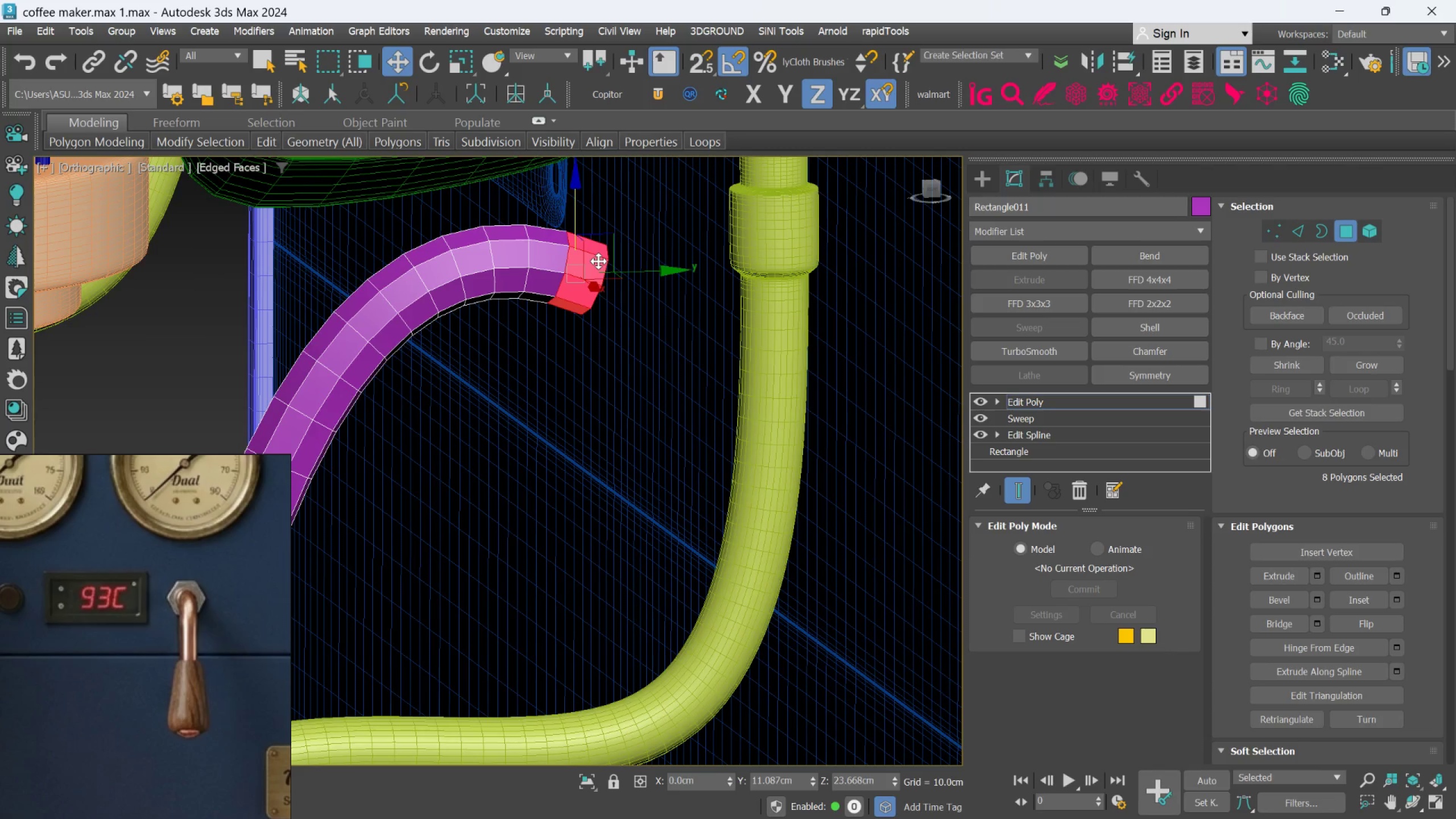 
key(Delete)
 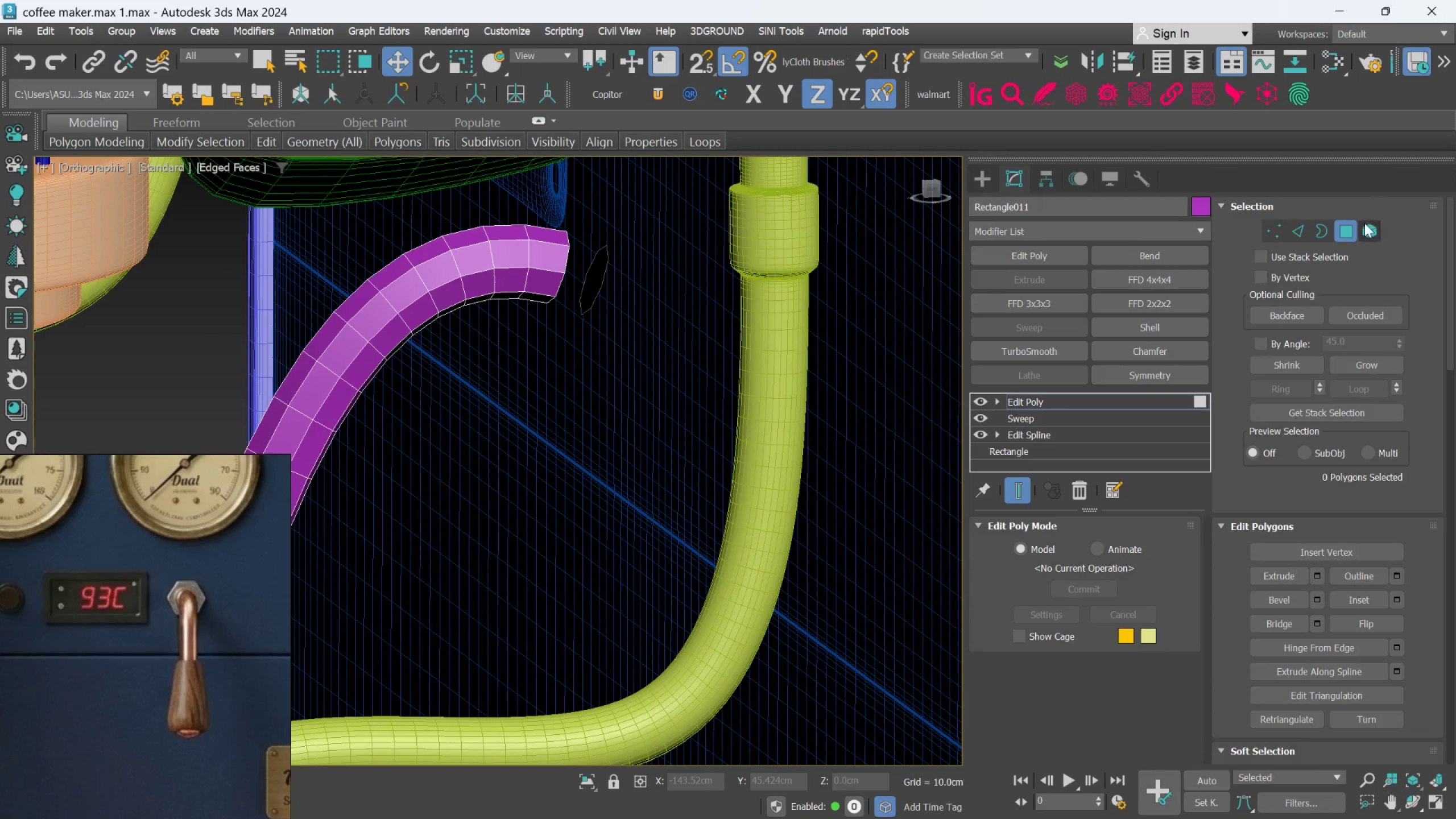 
left_click_drag(start_coordinate=[1364, 223], to_coordinate=[1323, 240])
 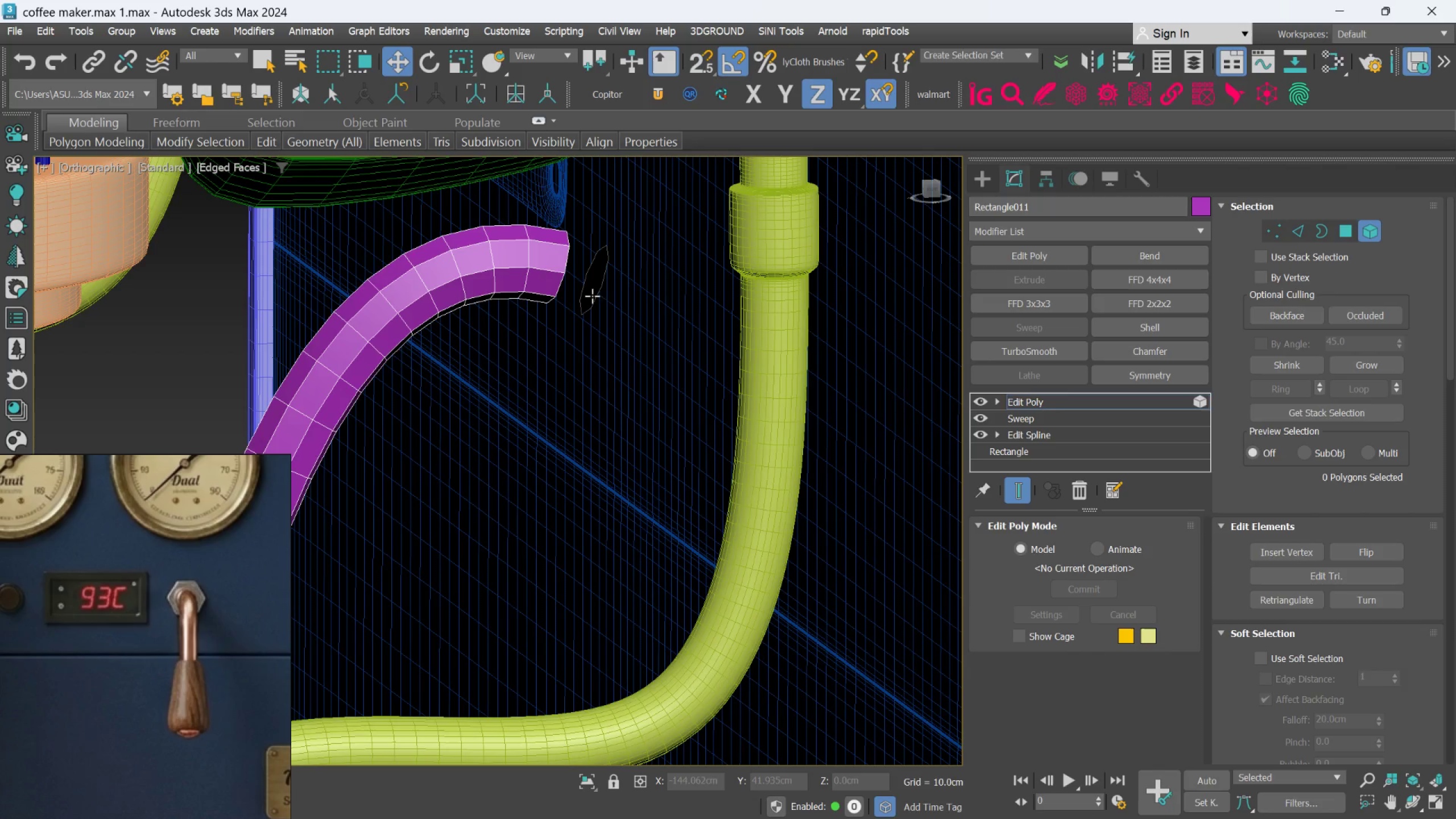 
left_click([591, 290])
 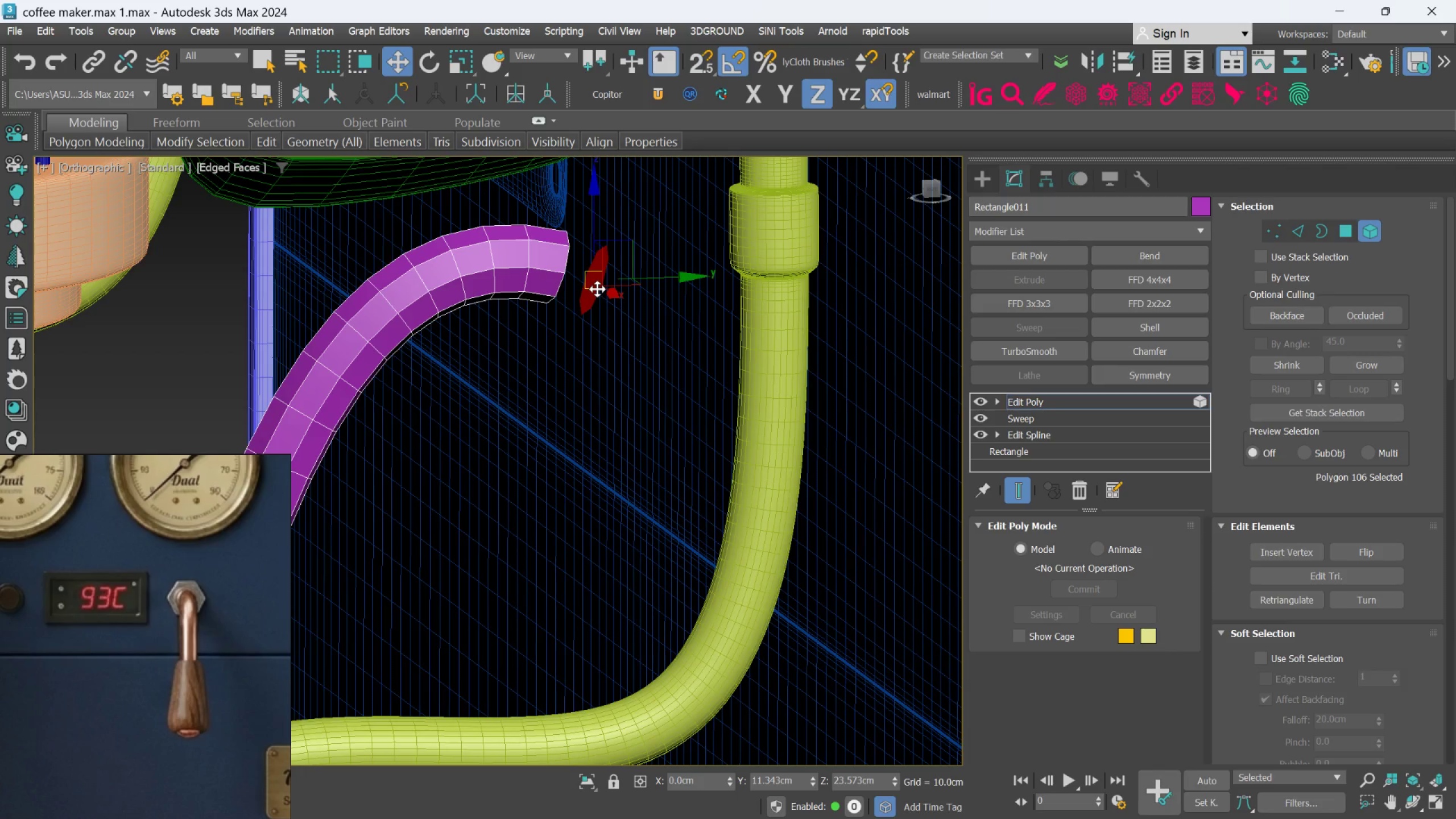 
key(Delete)
 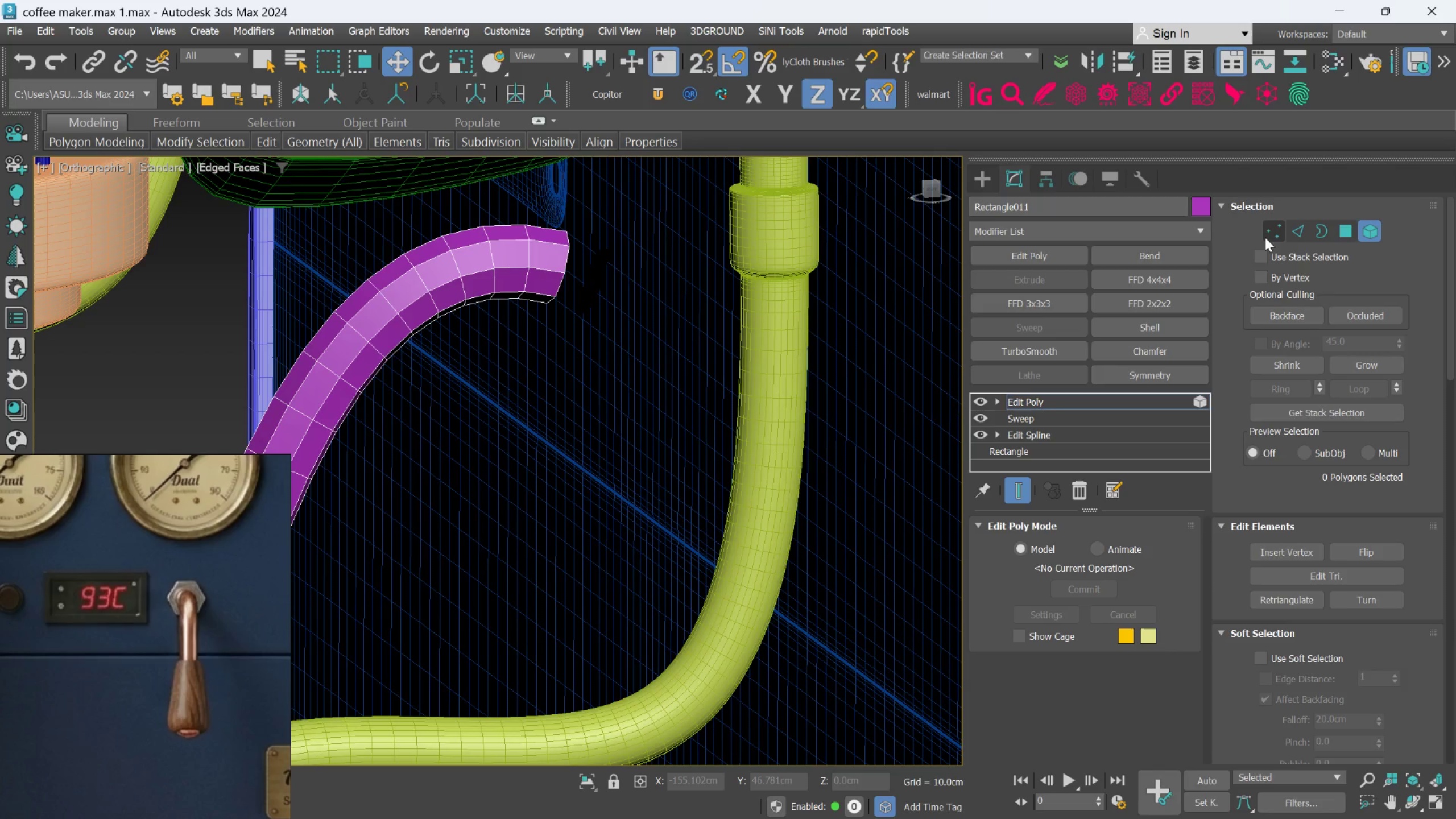 
key(Shift+ShiftLeft)
 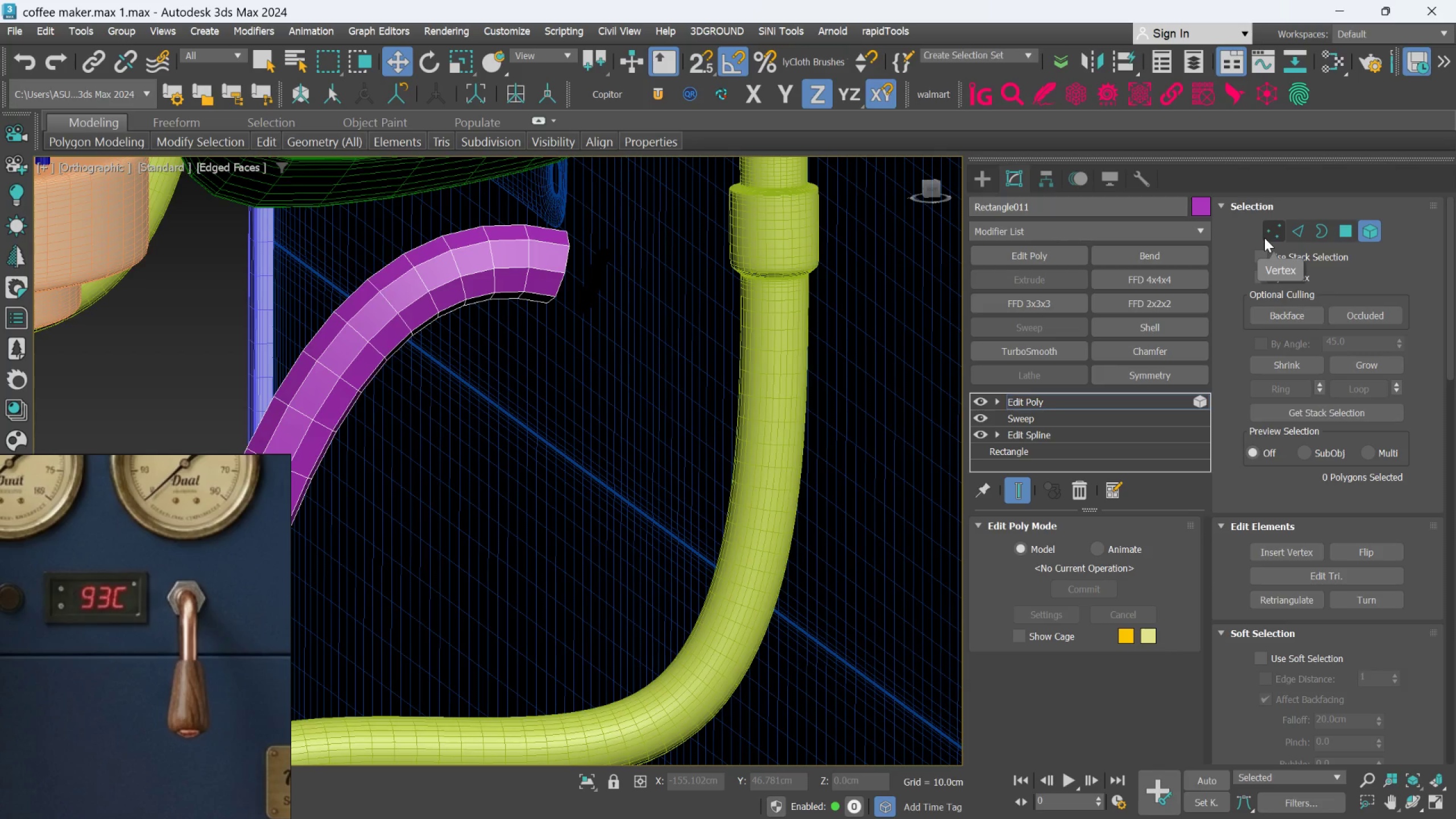 
key(Control+Z)
 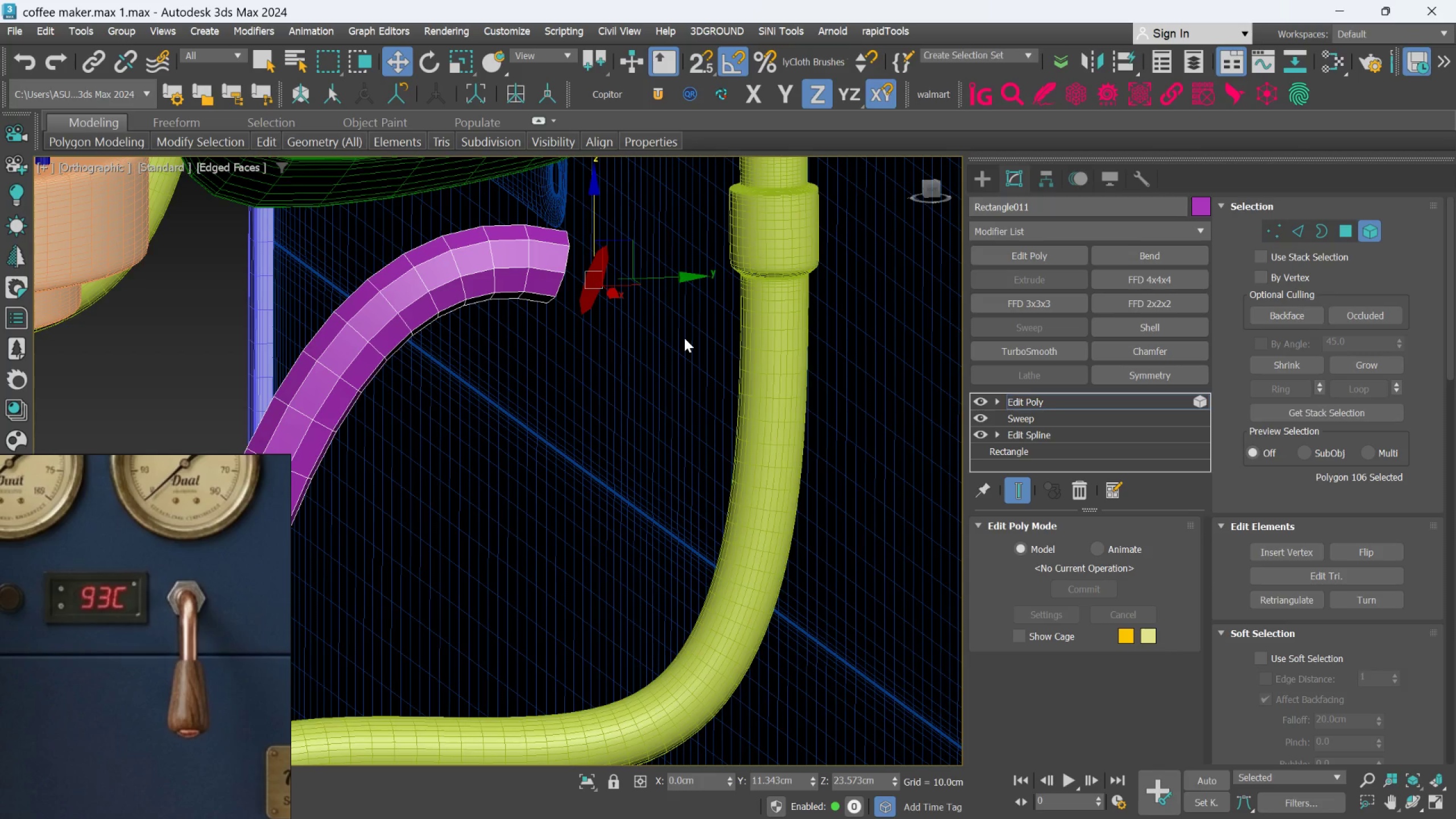 
key(Delete)
 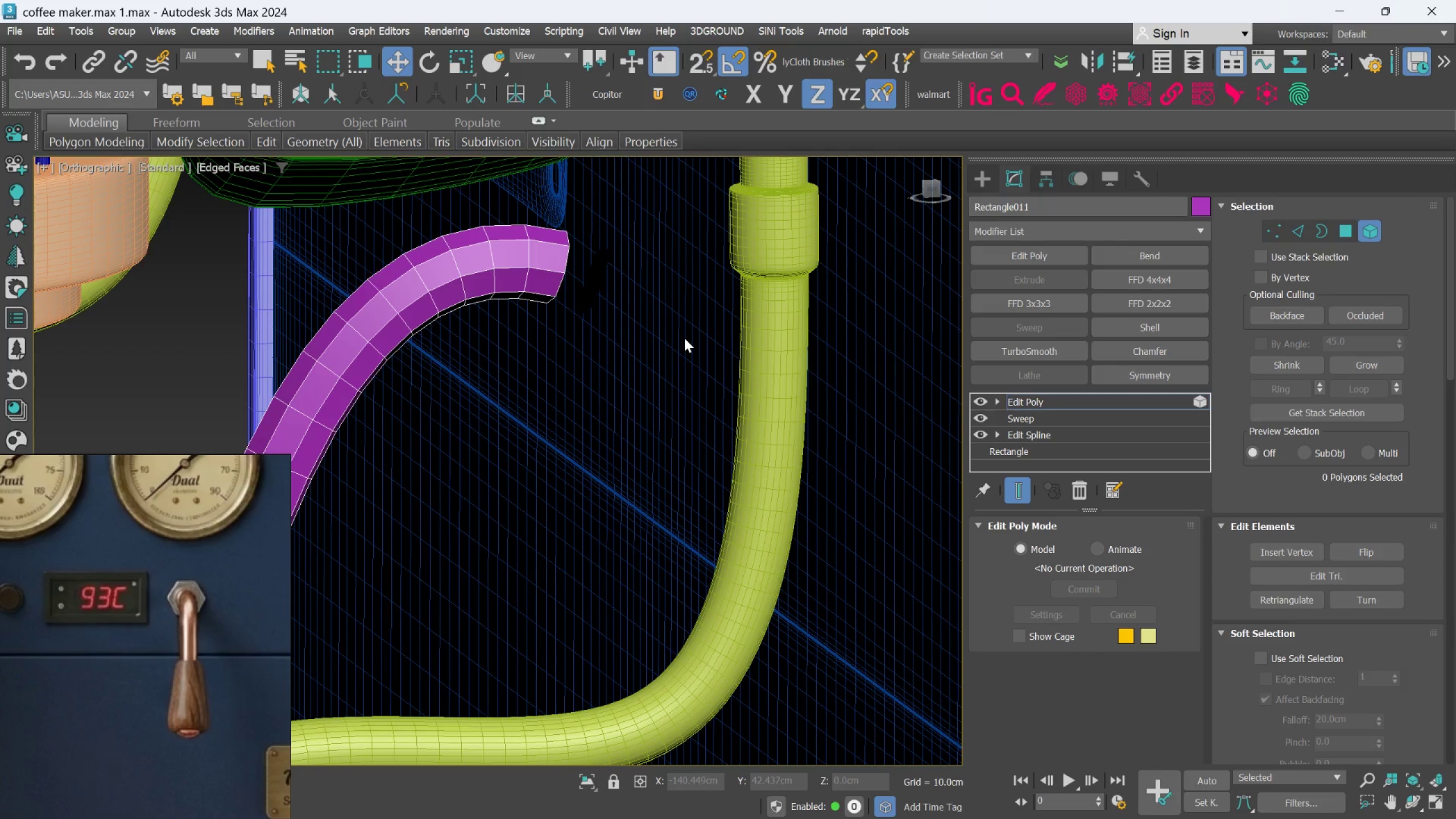 
hold_key(key=AltLeft, duration=1.27)
 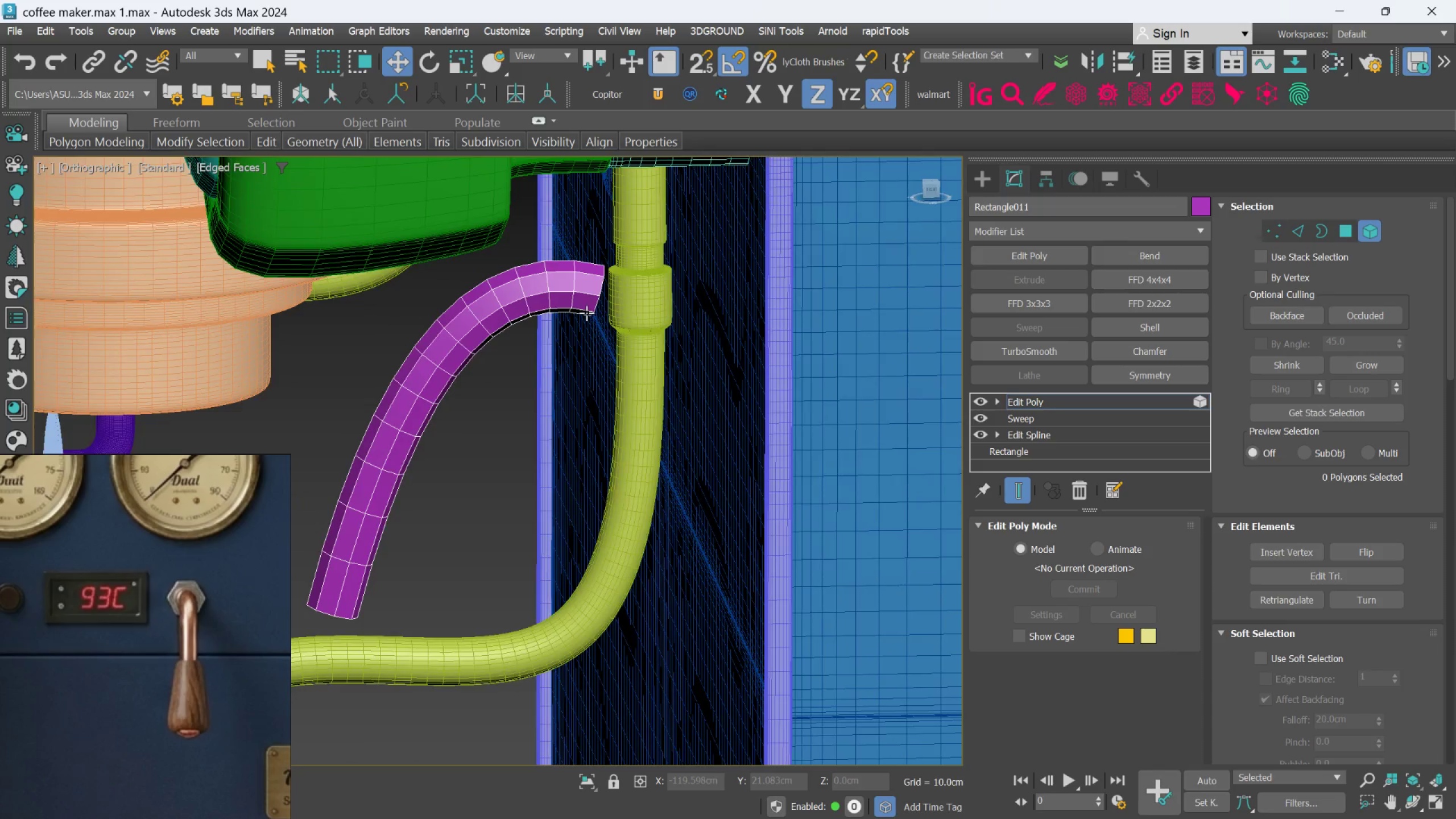 
scroll: coordinate [686, 336], scroll_direction: down, amount: 1.0
 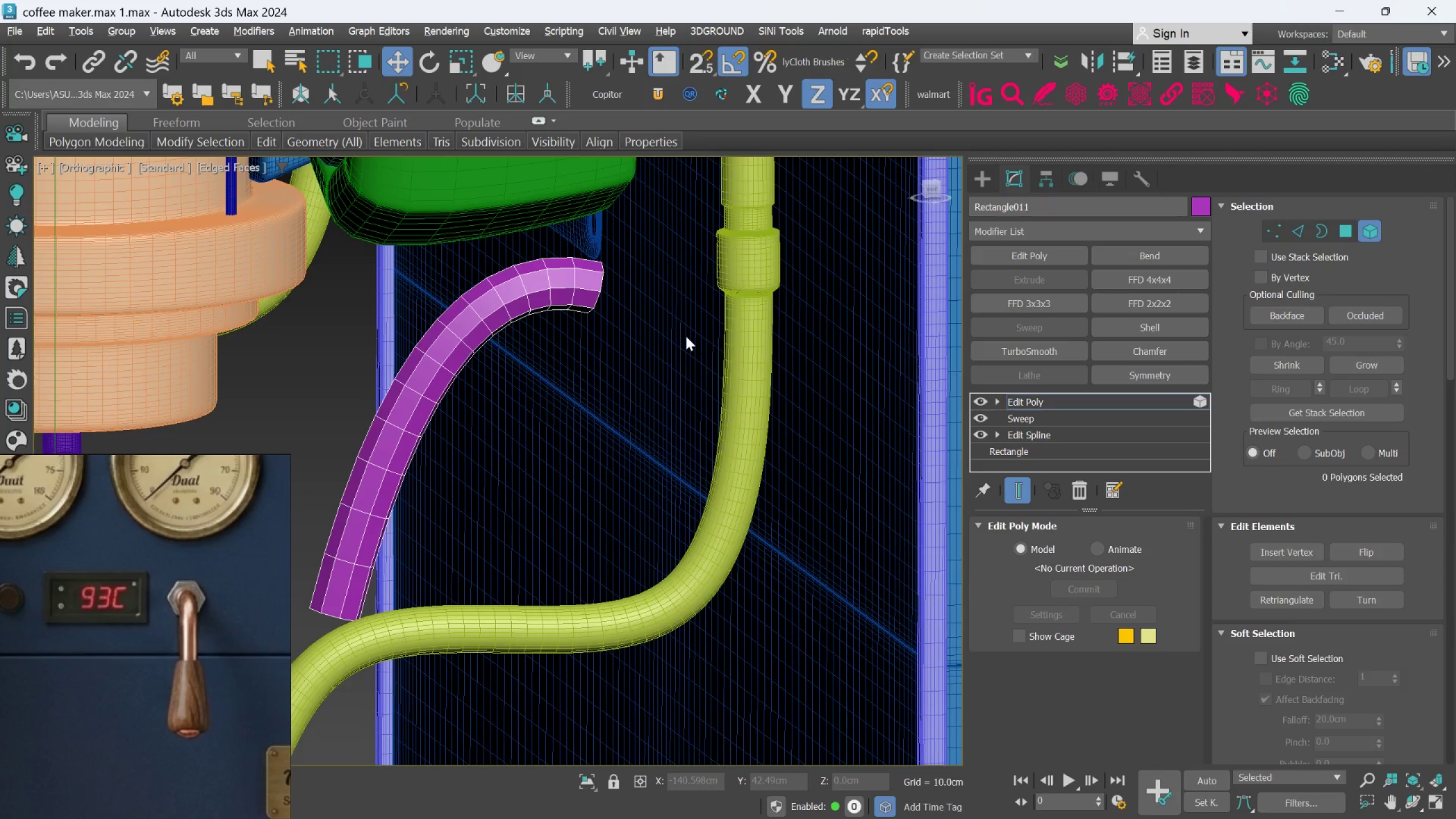 
scroll: coordinate [586, 311], scroll_direction: up, amount: 1.0
 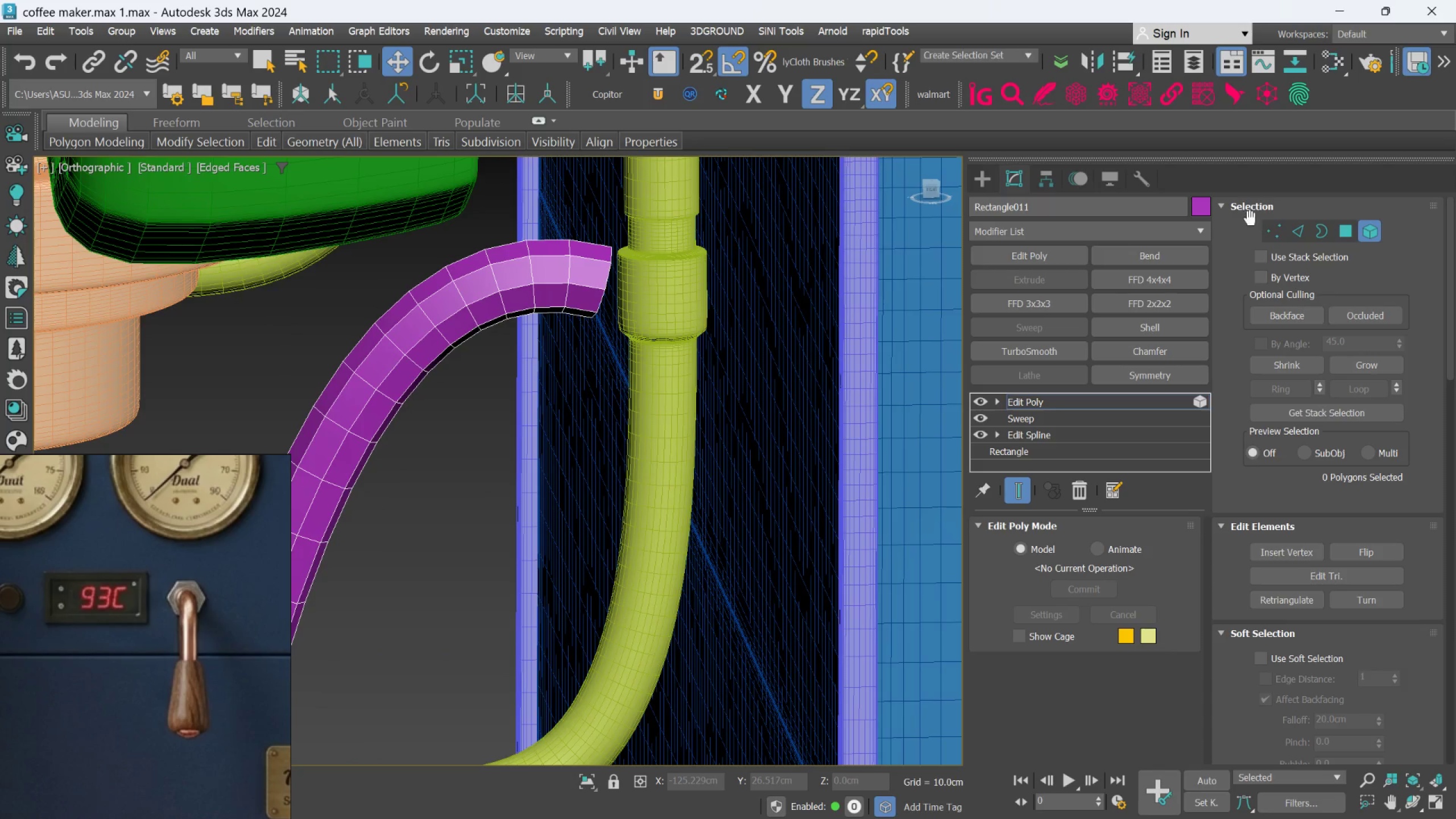 
left_click([1274, 229])
 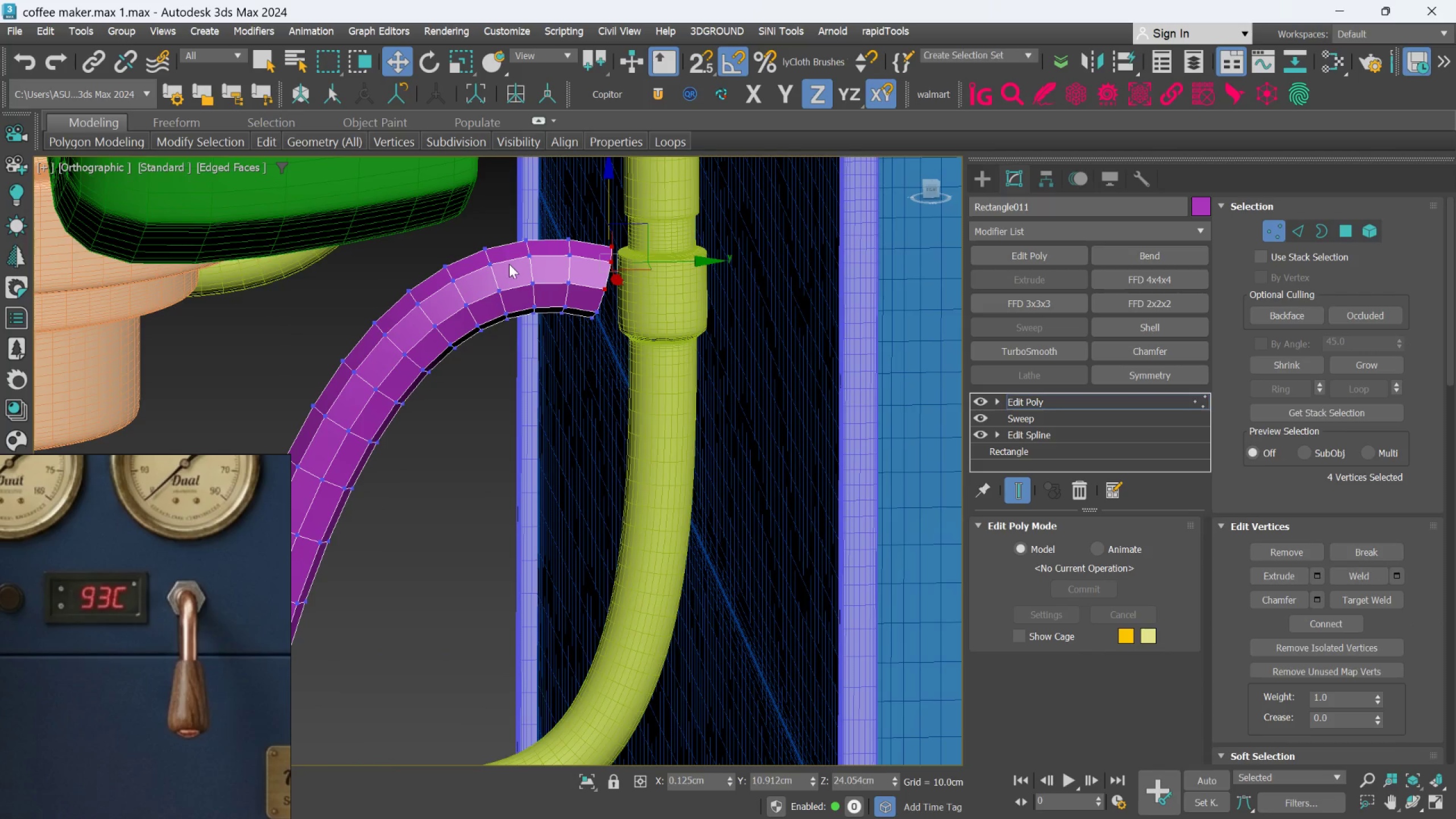 
scroll: coordinate [514, 266], scroll_direction: up, amount: 2.0
 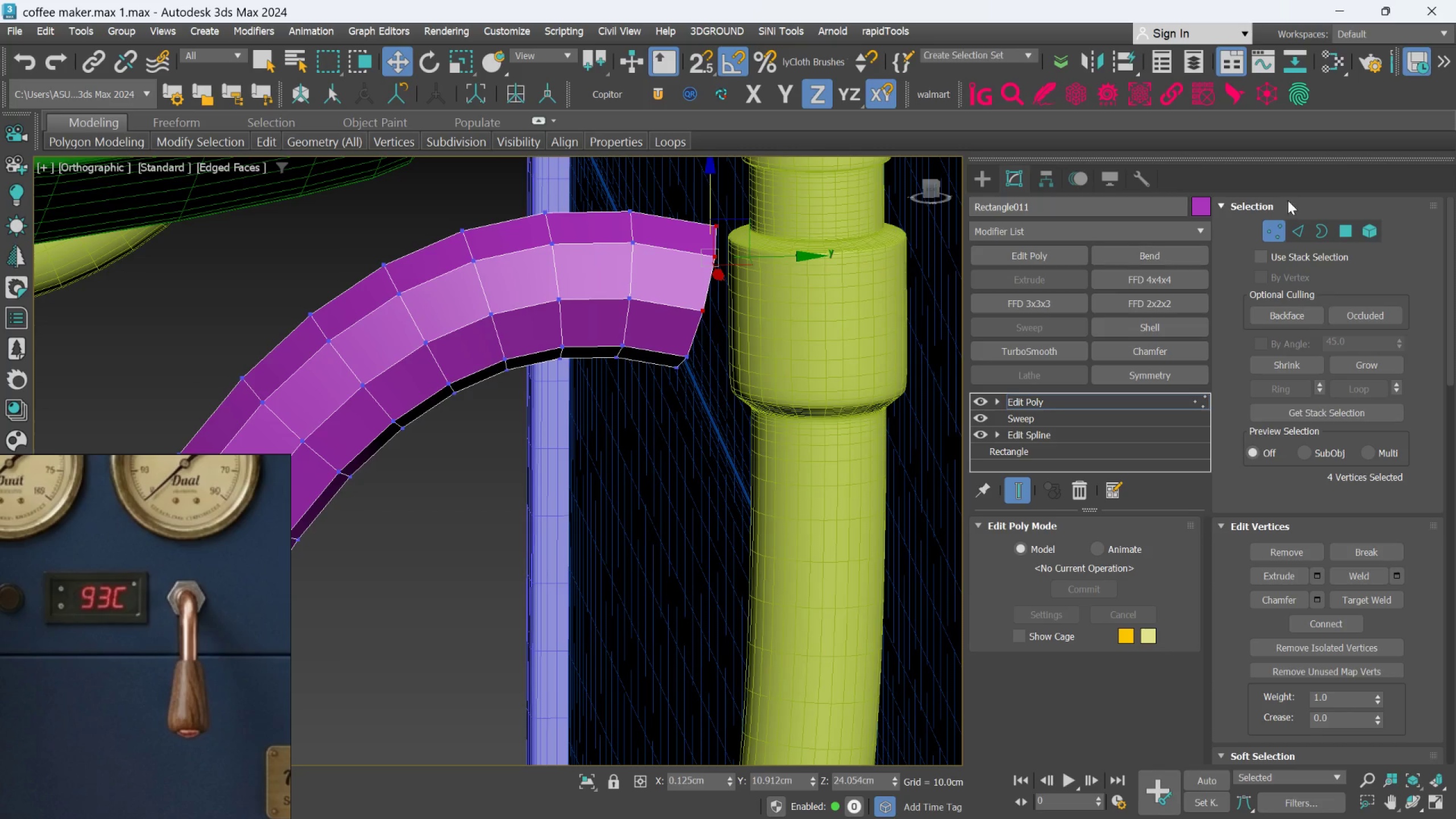 
left_click([1300, 222])
 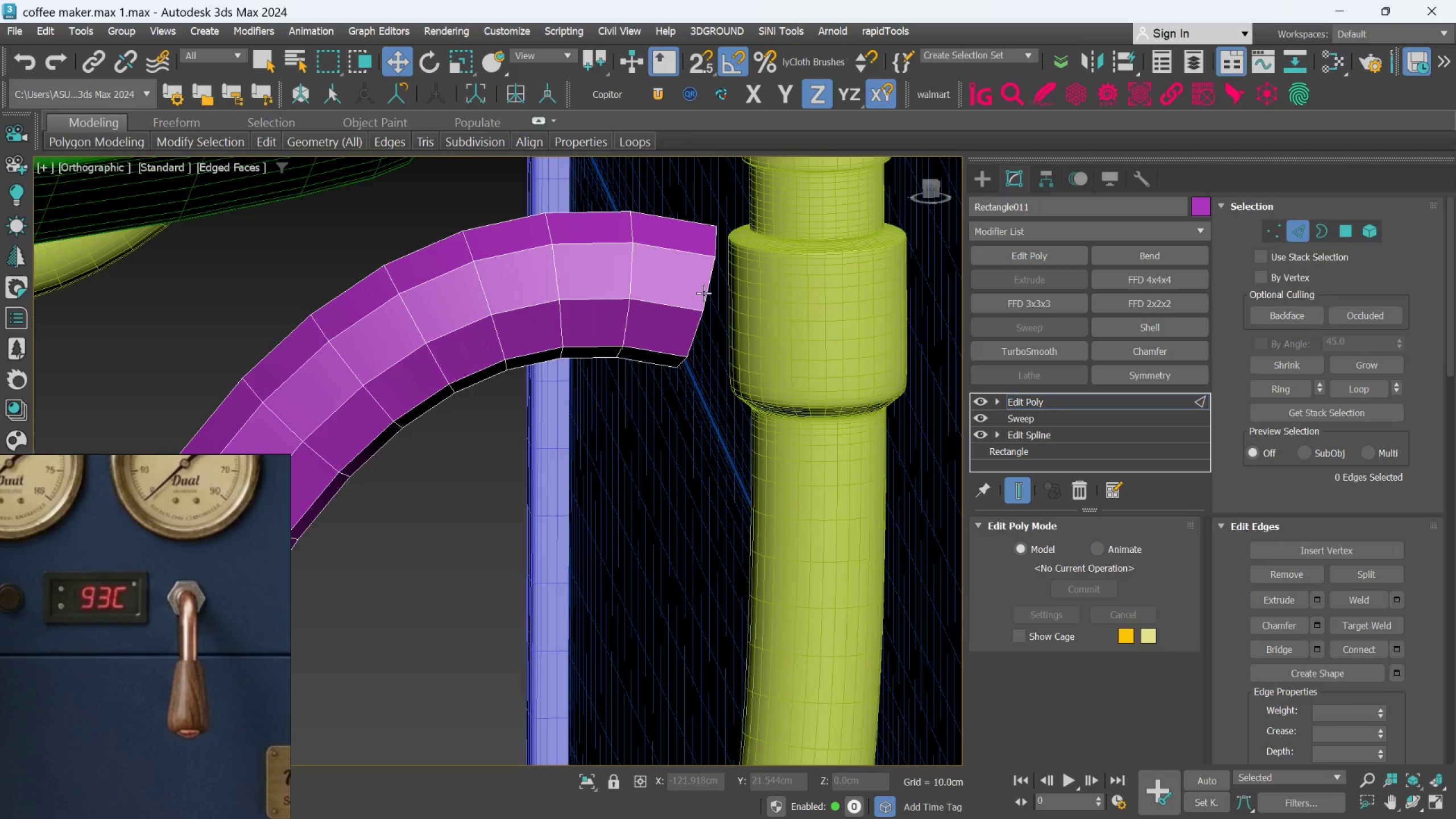 
hold_key(key=ControlLeft, duration=0.77)
double_click([704, 293])
 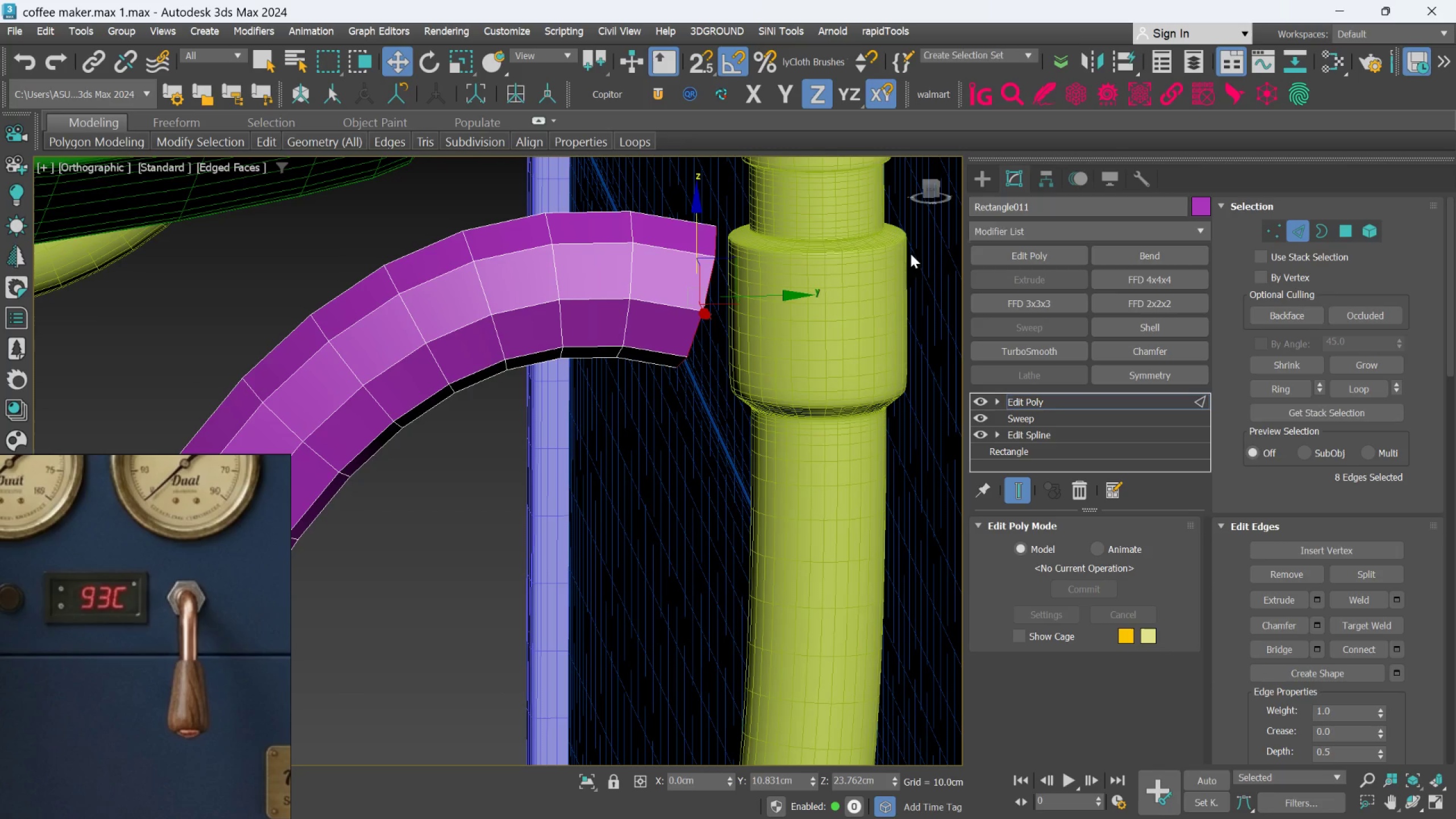 
hold_key(key=ControlLeft, duration=1.43)
 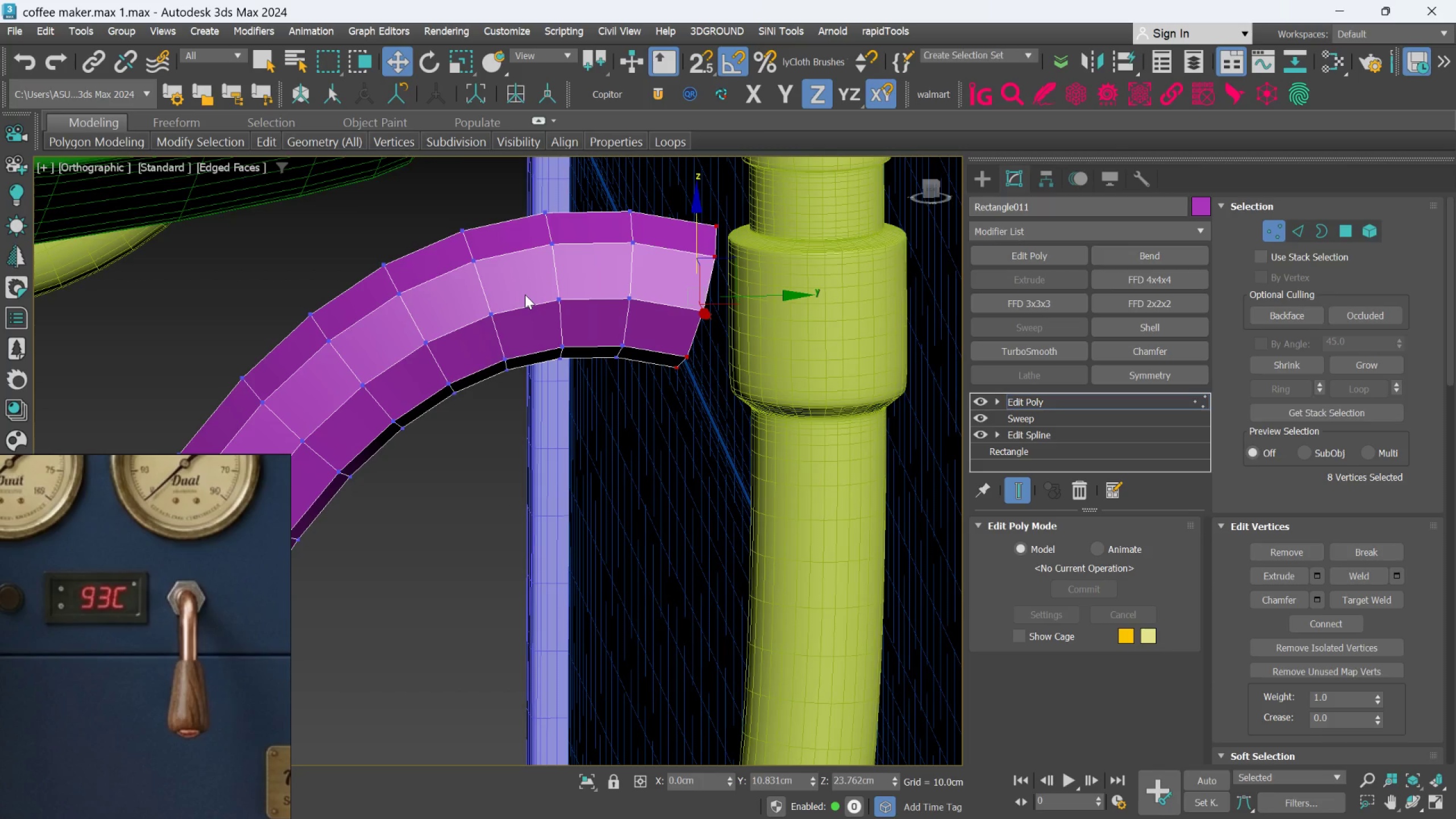 
scroll: coordinate [527, 295], scroll_direction: down, amount: 2.0
 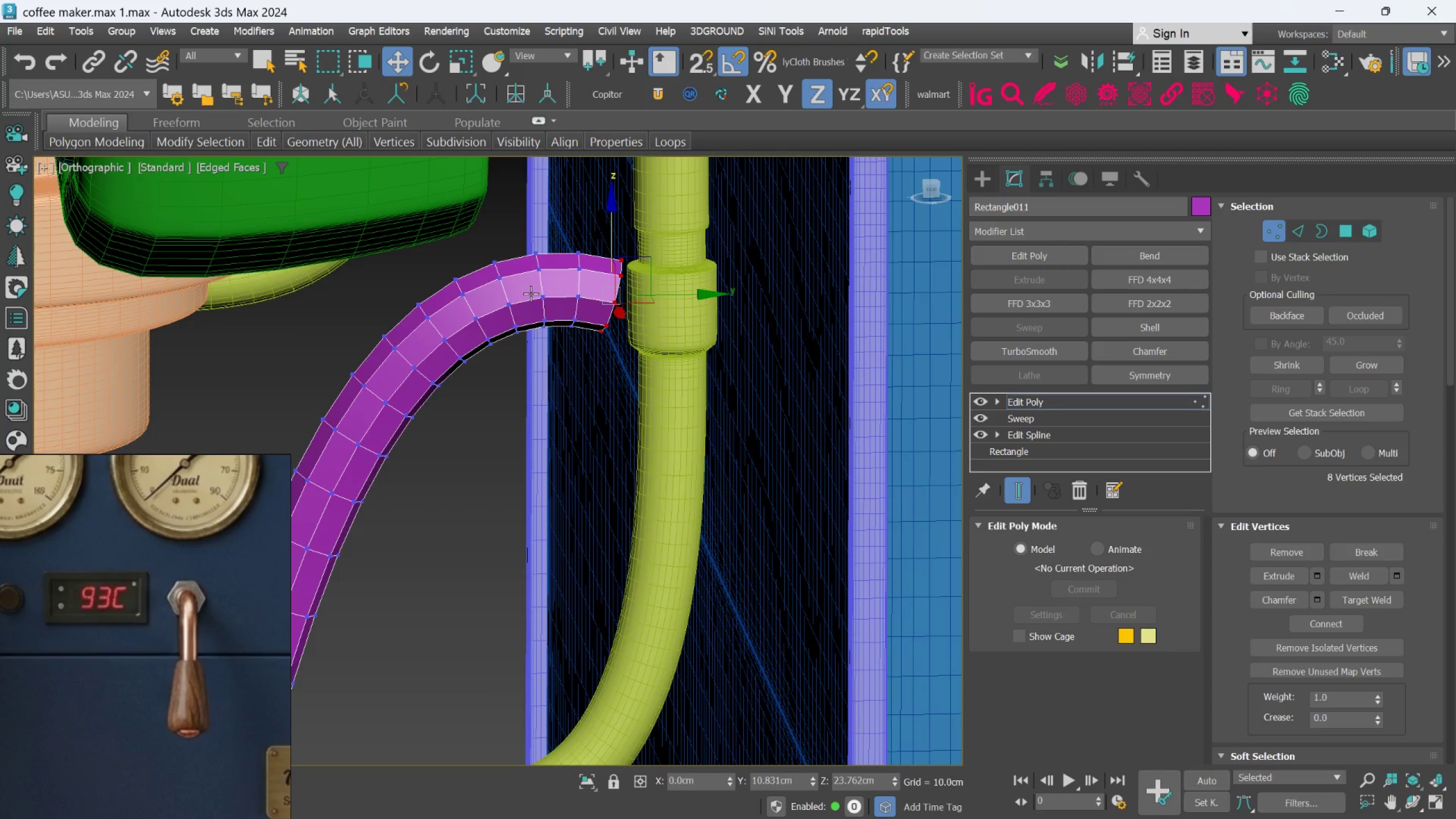 
key(R)
 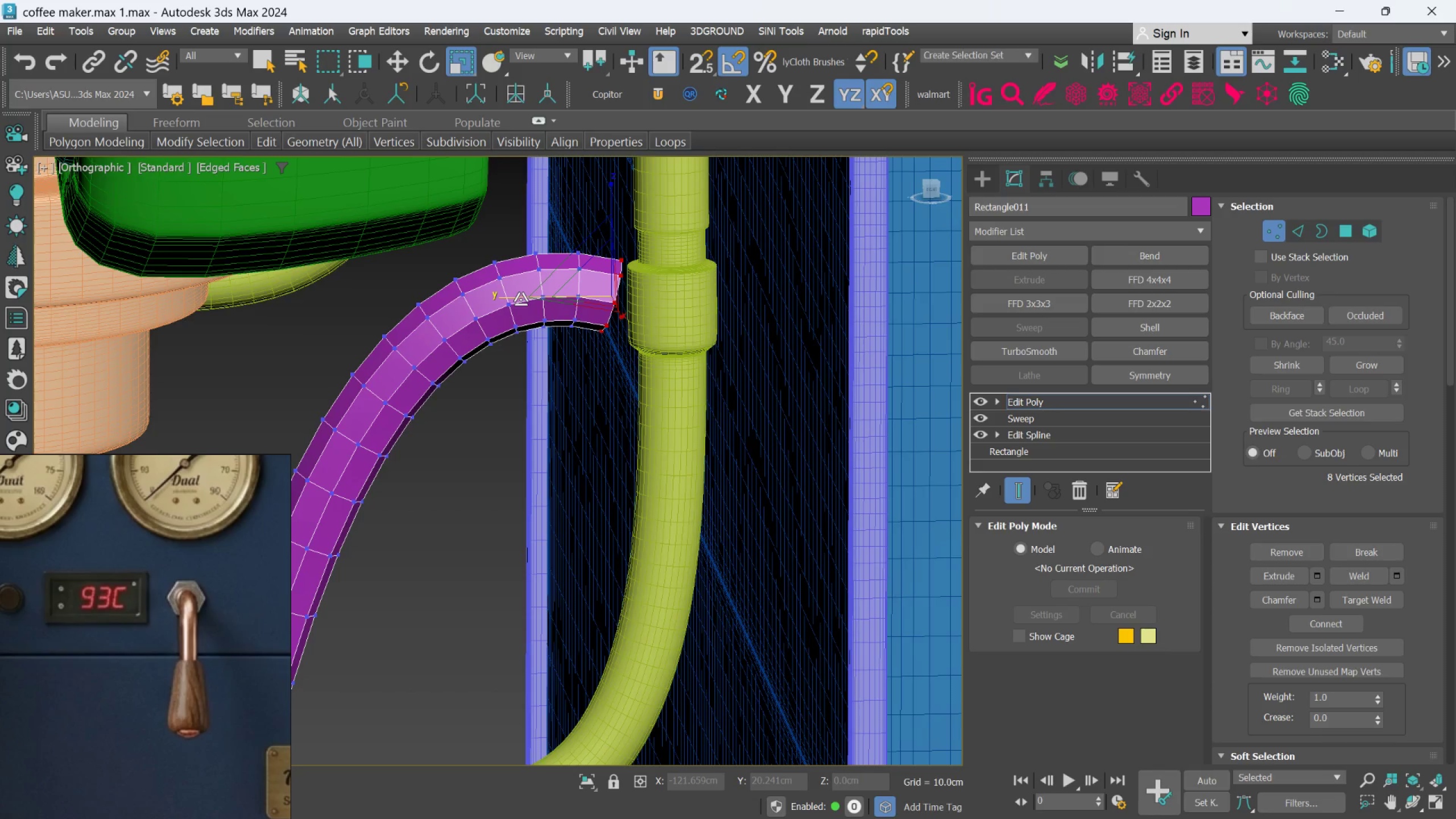 
left_click_drag(start_coordinate=[520, 299], to_coordinate=[598, 312])
 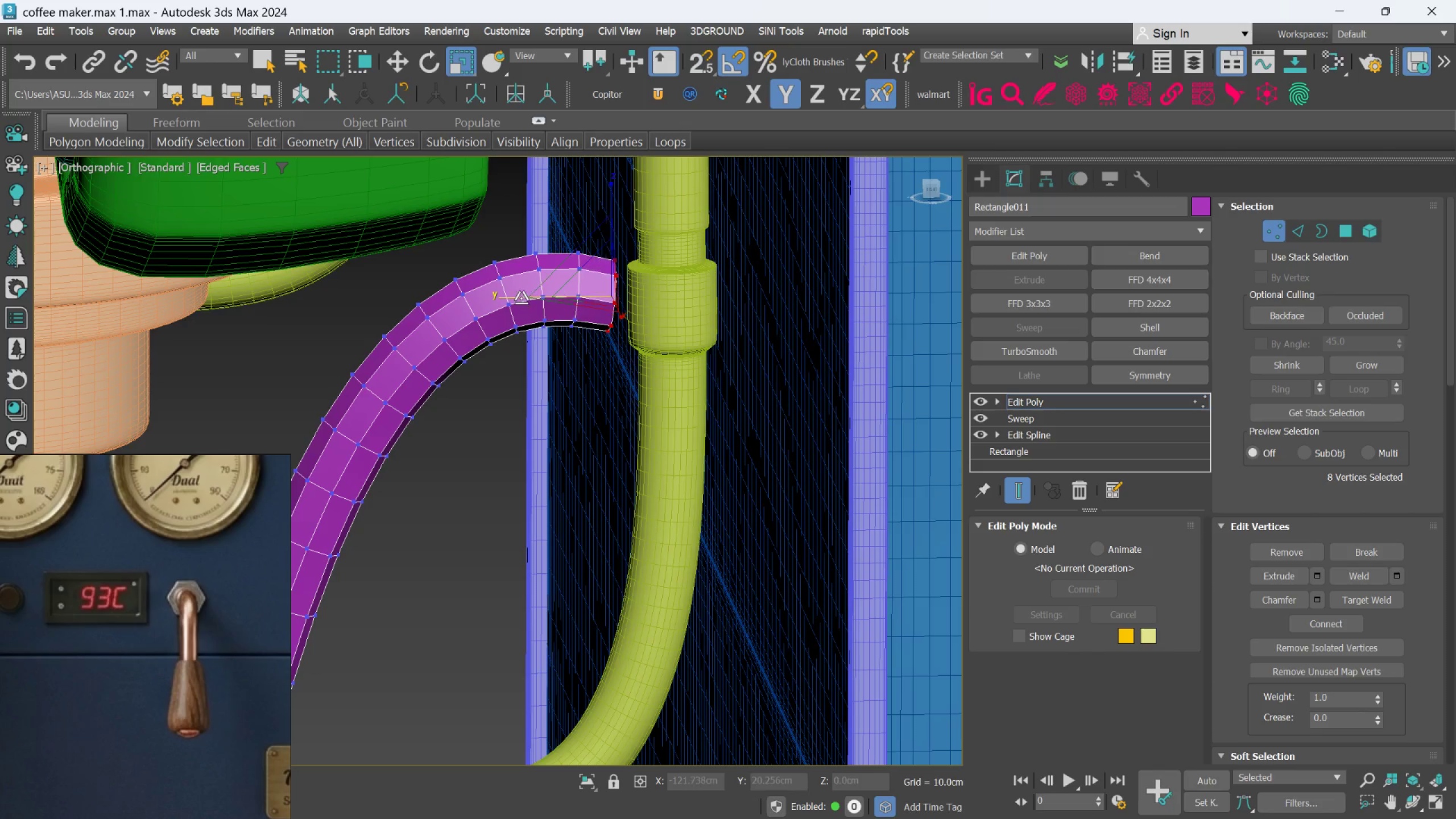 
left_click_drag(start_coordinate=[521, 298], to_coordinate=[684, 280])
 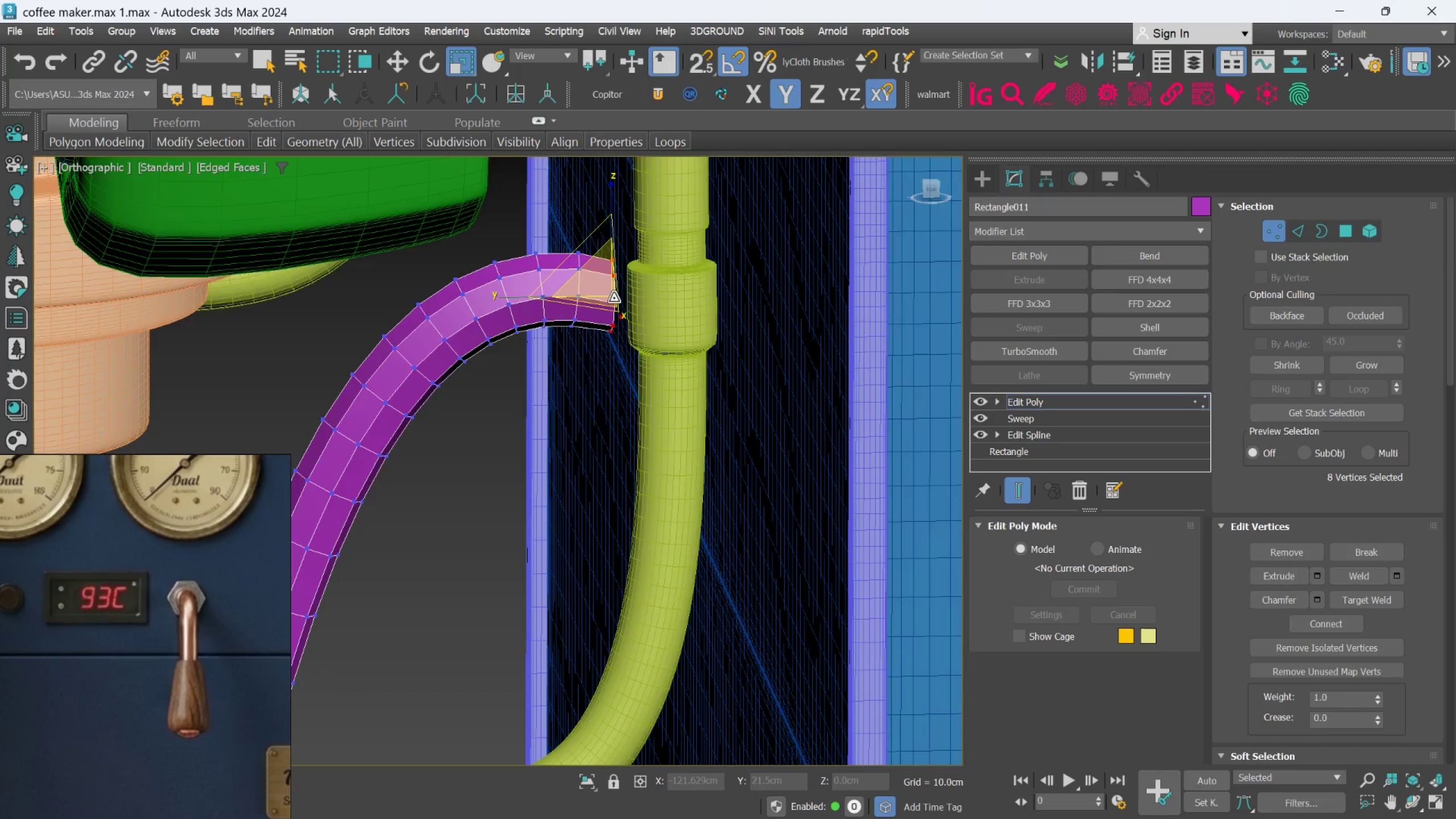 
scroll: coordinate [613, 295], scroll_direction: up, amount: 2.0
 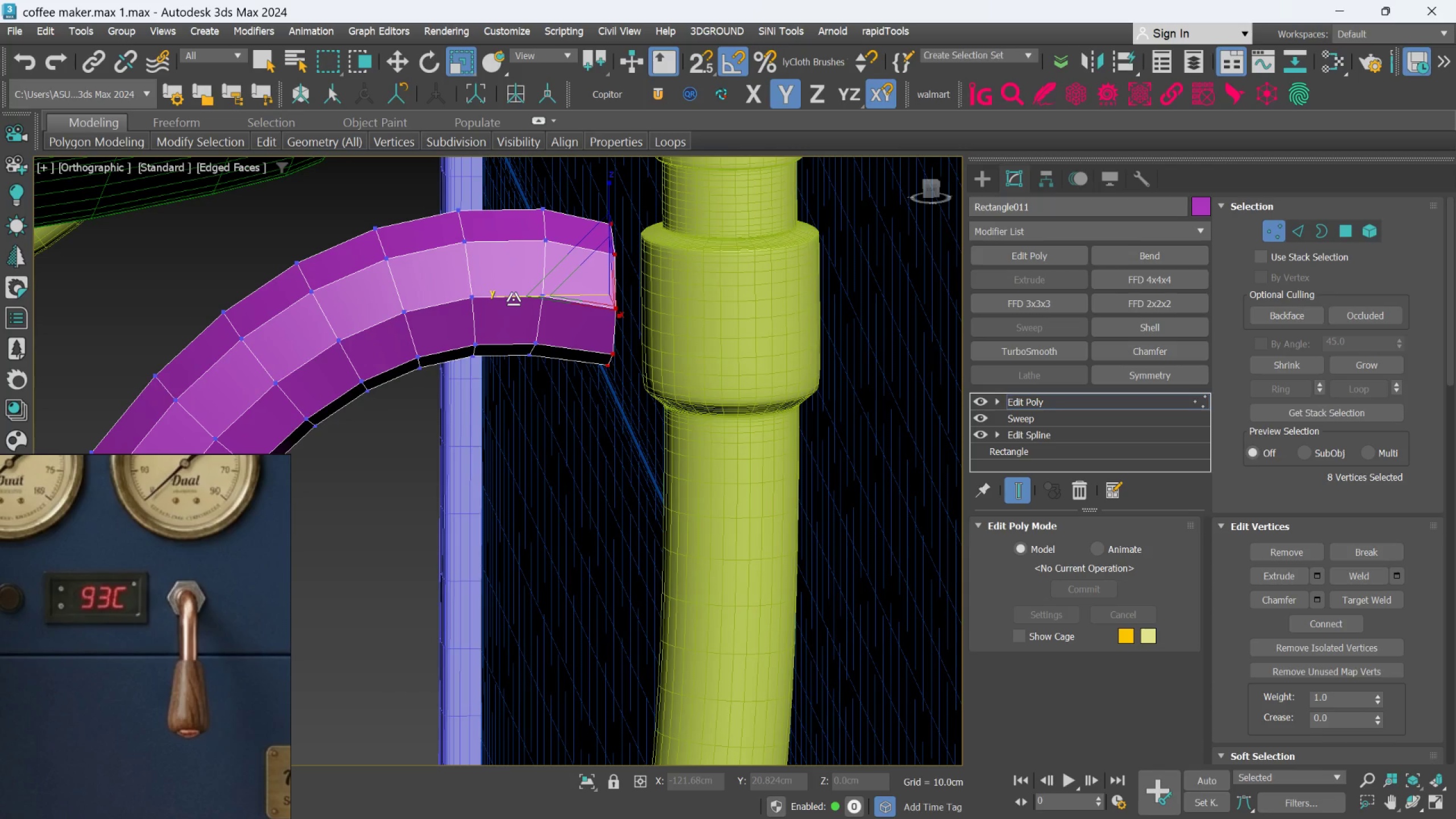 
left_click_drag(start_coordinate=[513, 299], to_coordinate=[681, 300])
 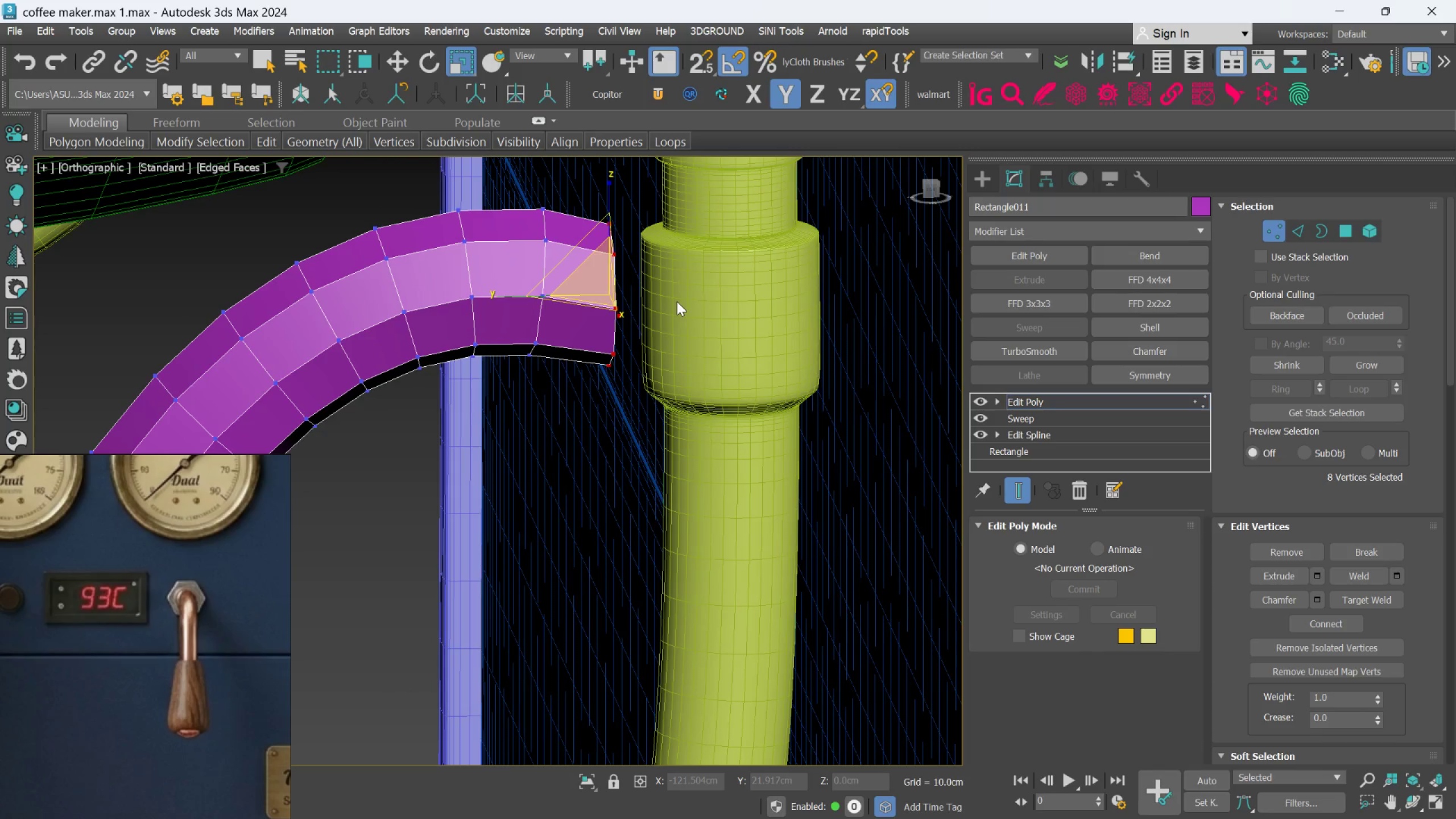 
key(W)
 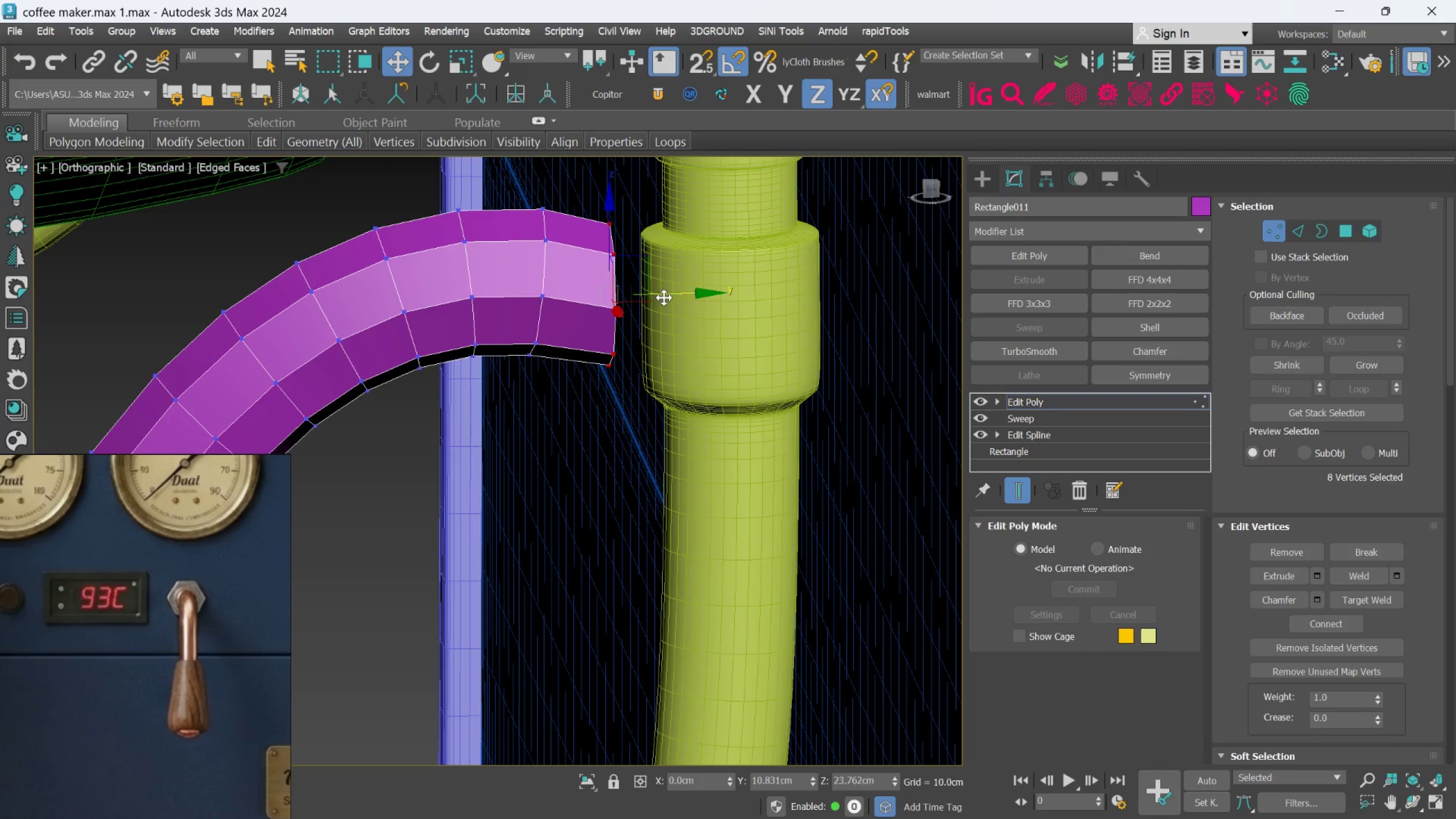 
scroll: coordinate [665, 297], scroll_direction: down, amount: 2.0
 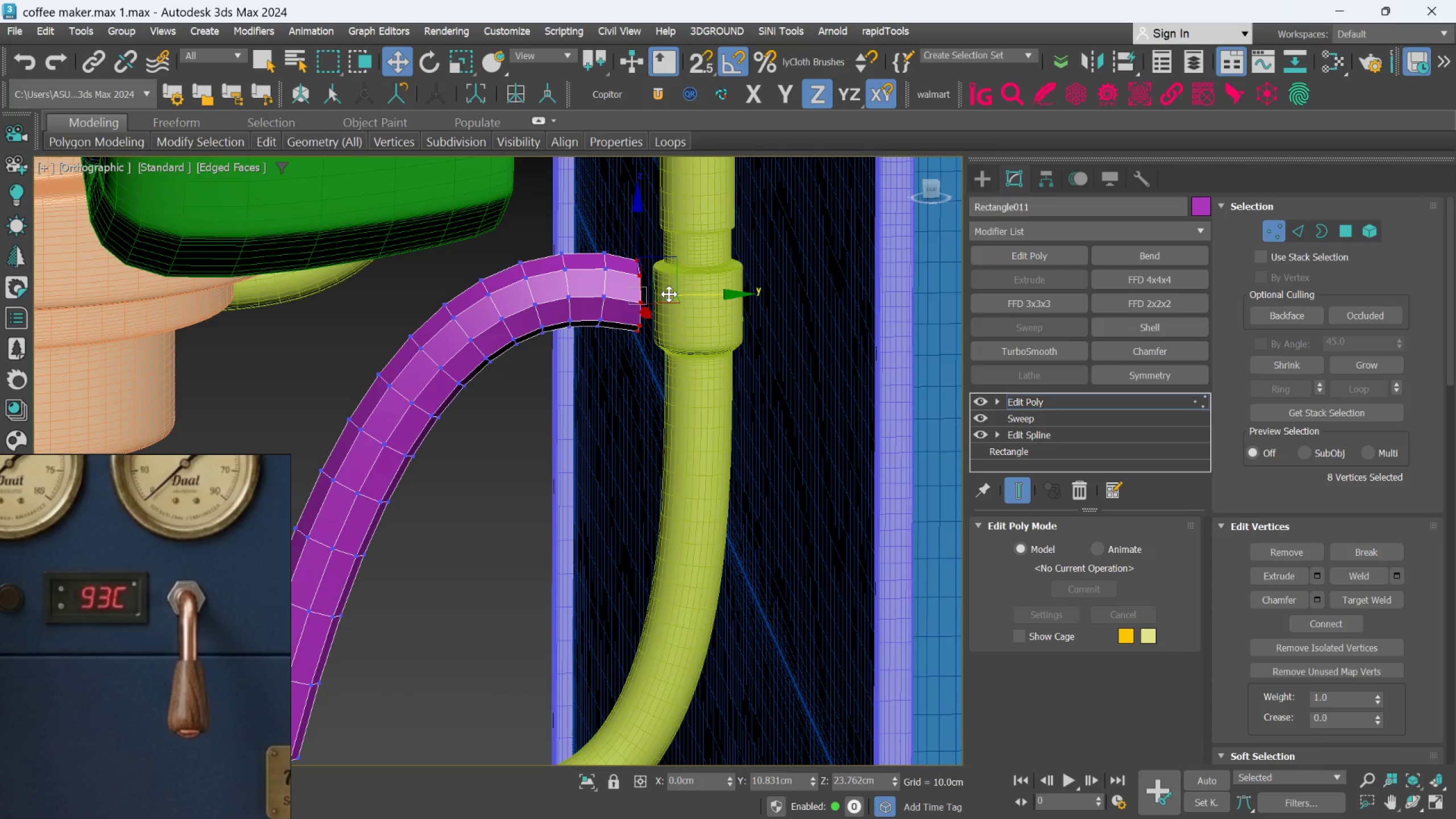 
hold_key(key=ShiftLeft, duration=1.53)
left_click_drag(start_coordinate=[681, 295], to_coordinate=[715, 295])
 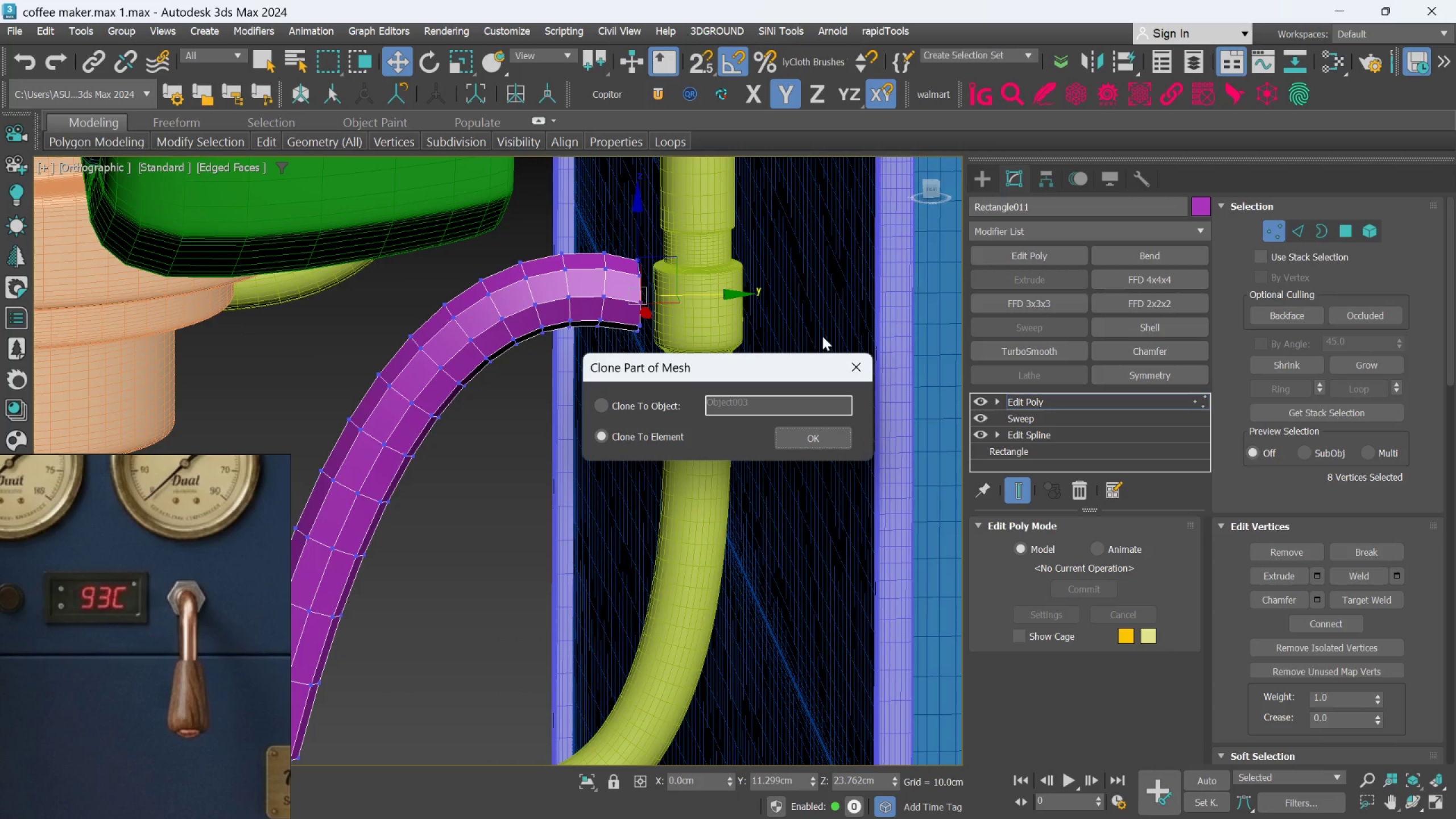 
key(Shift+ShiftLeft)
 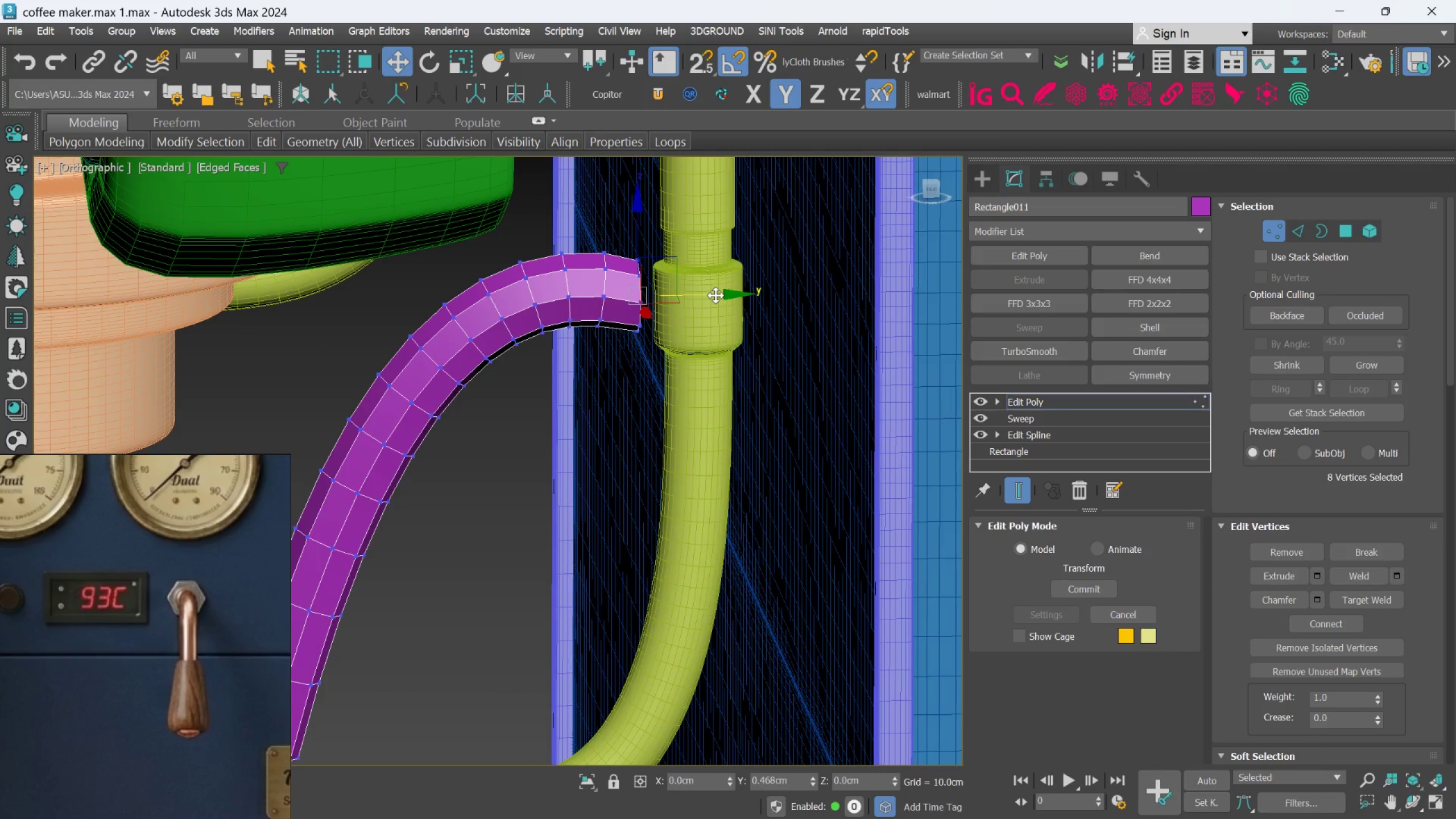 
key(Shift+ShiftLeft)
 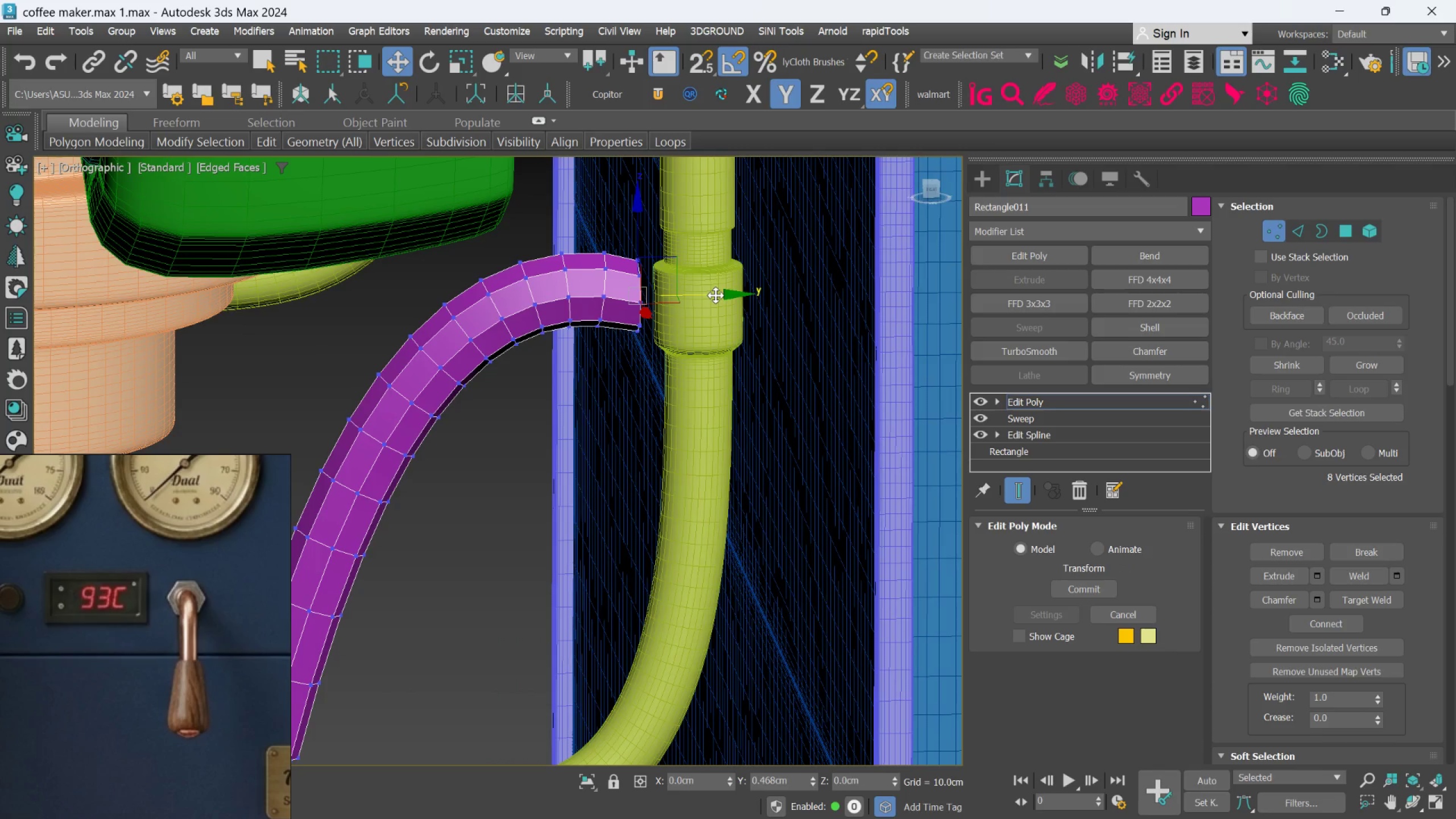 
key(Shift+ShiftLeft)
 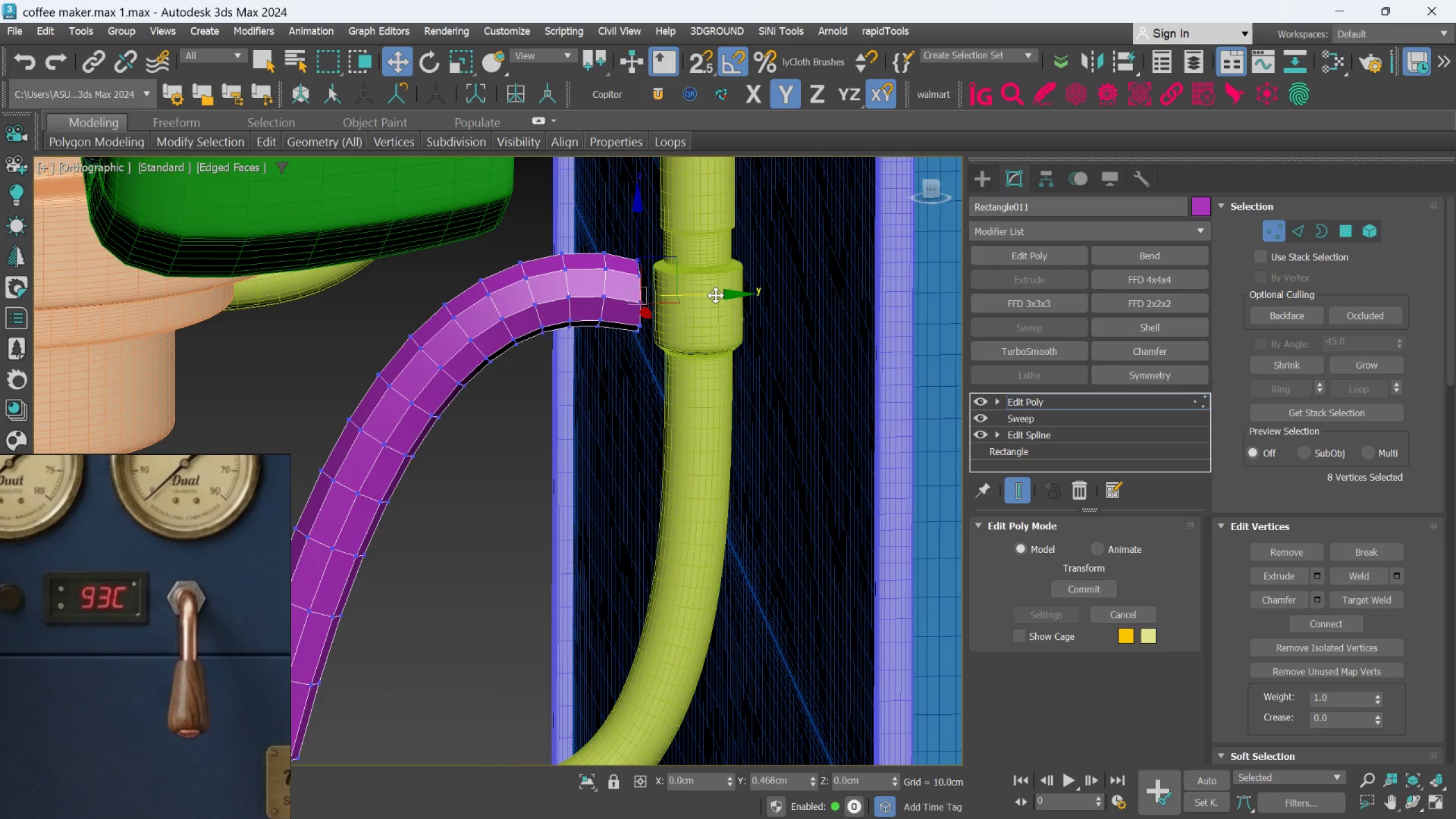 
key(Shift+ShiftLeft)
 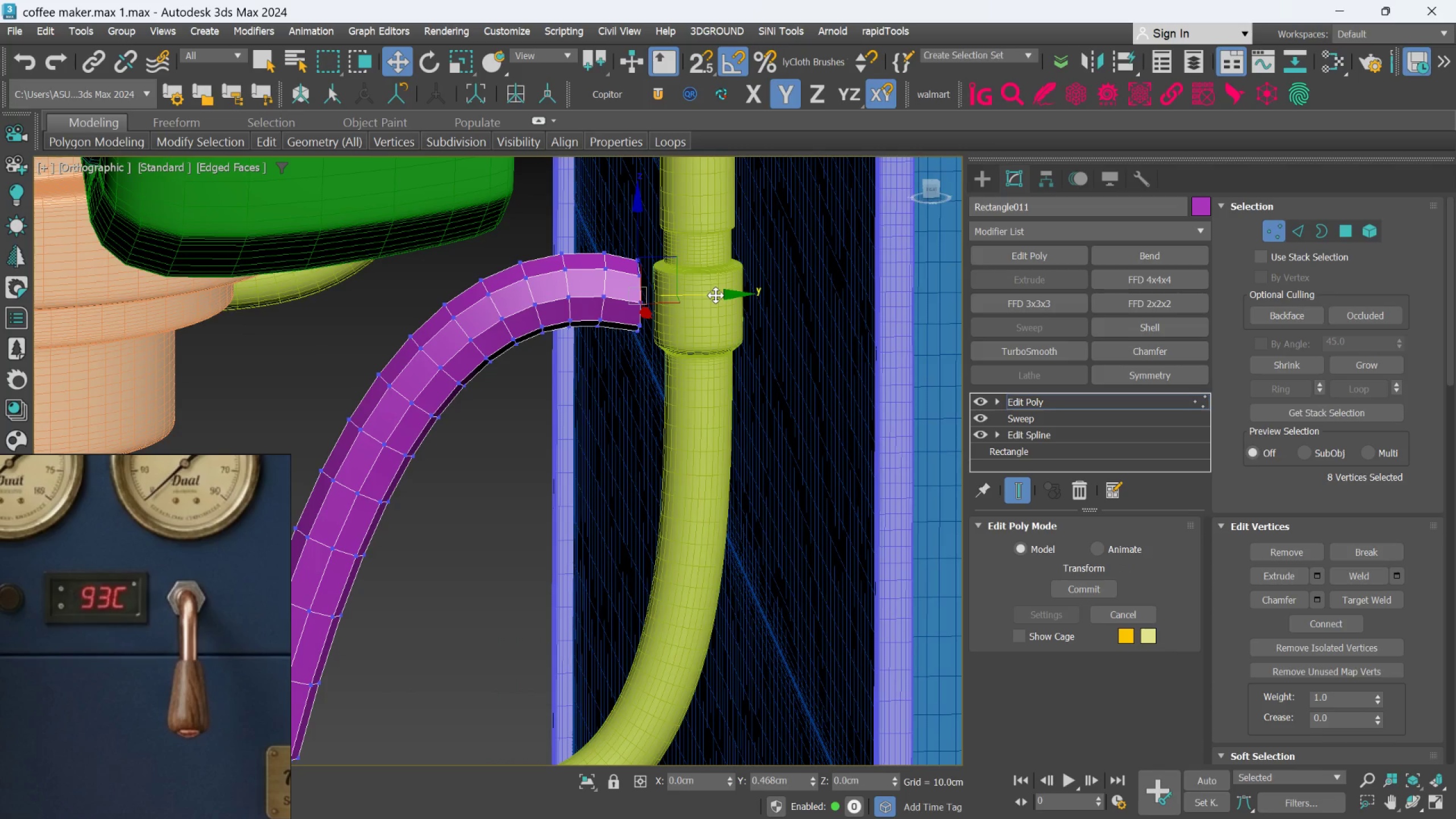 
key(Shift+ShiftLeft)
 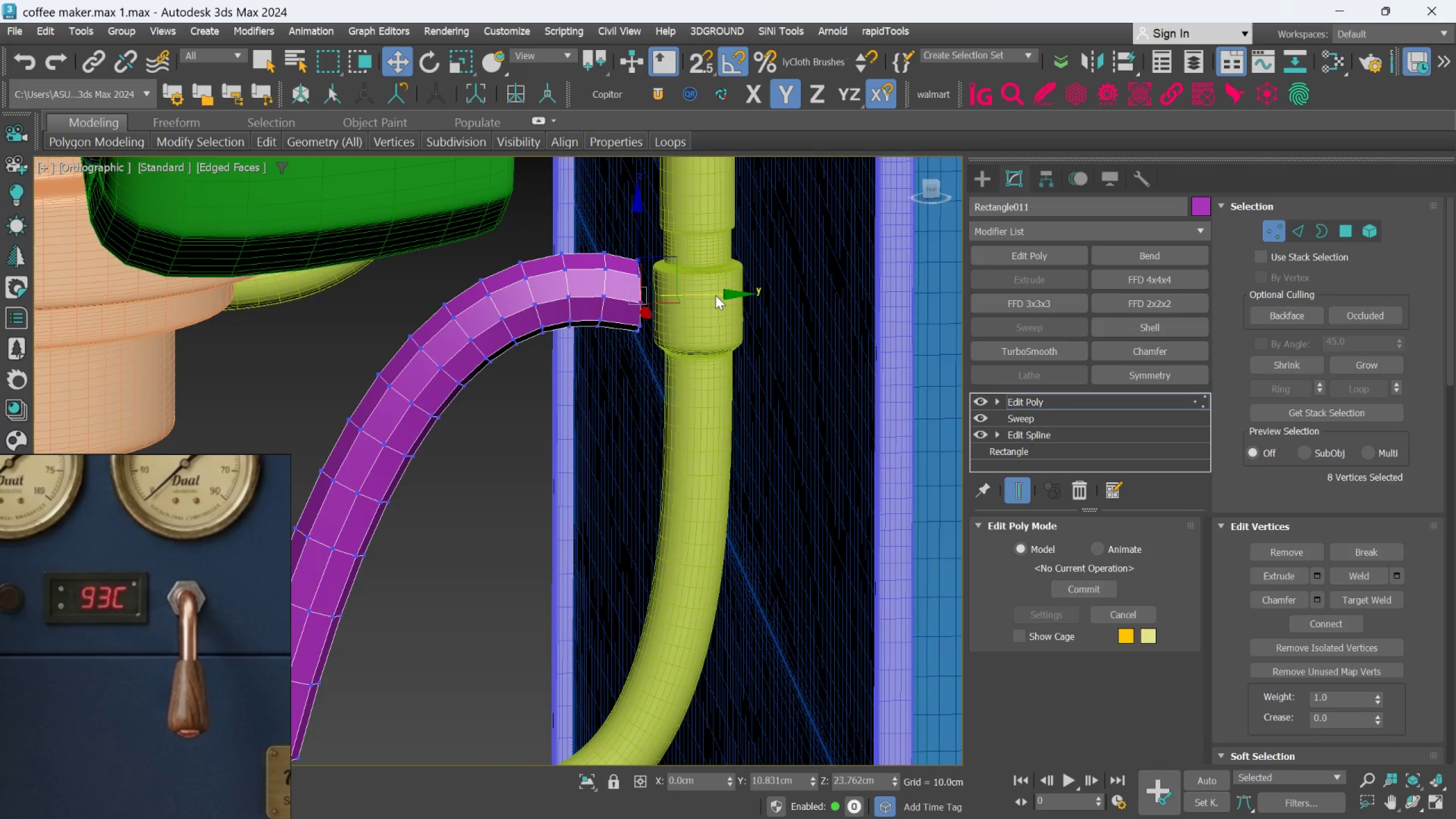 
key(Shift+ShiftLeft)
 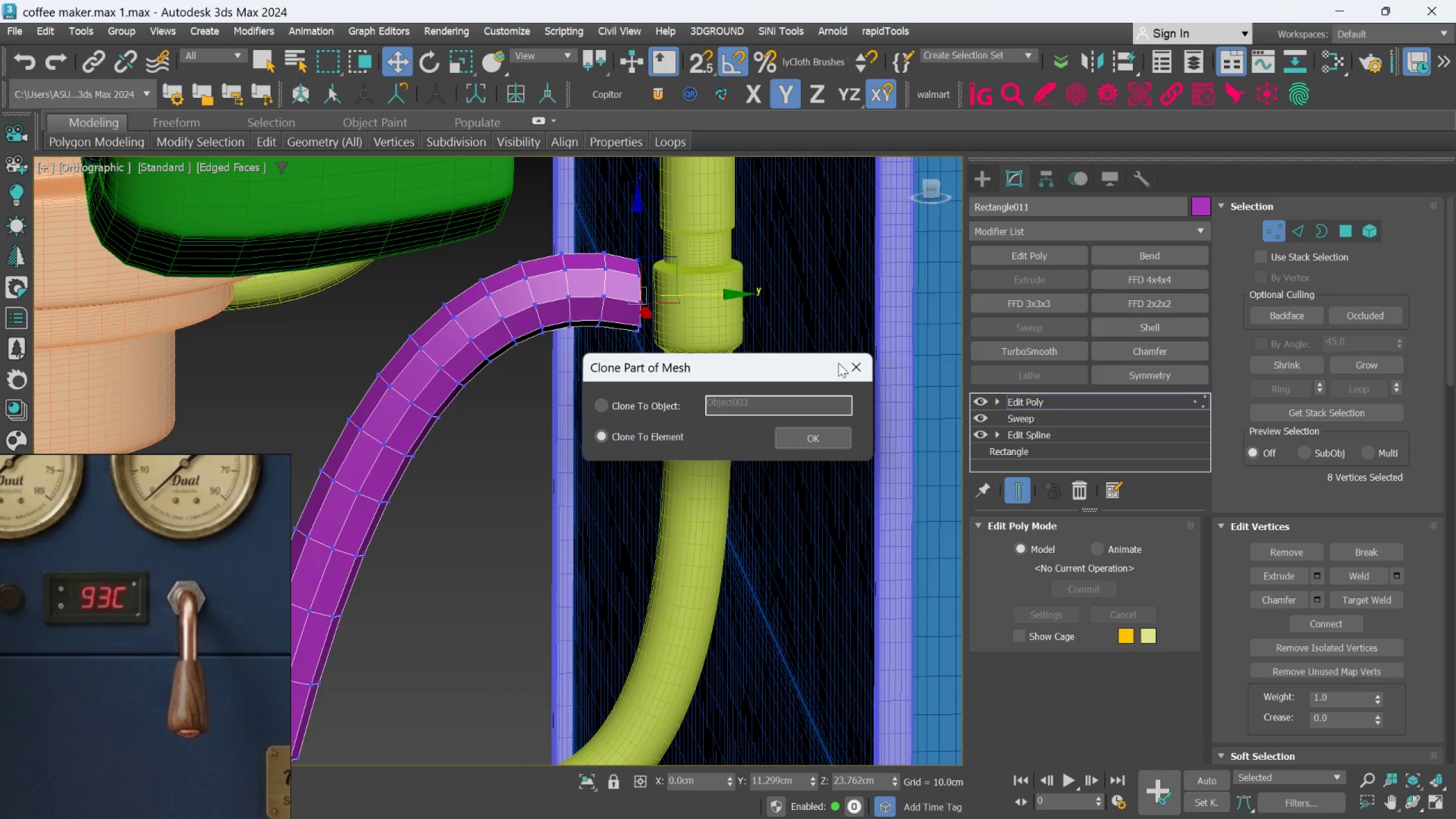 
left_click([847, 361])
 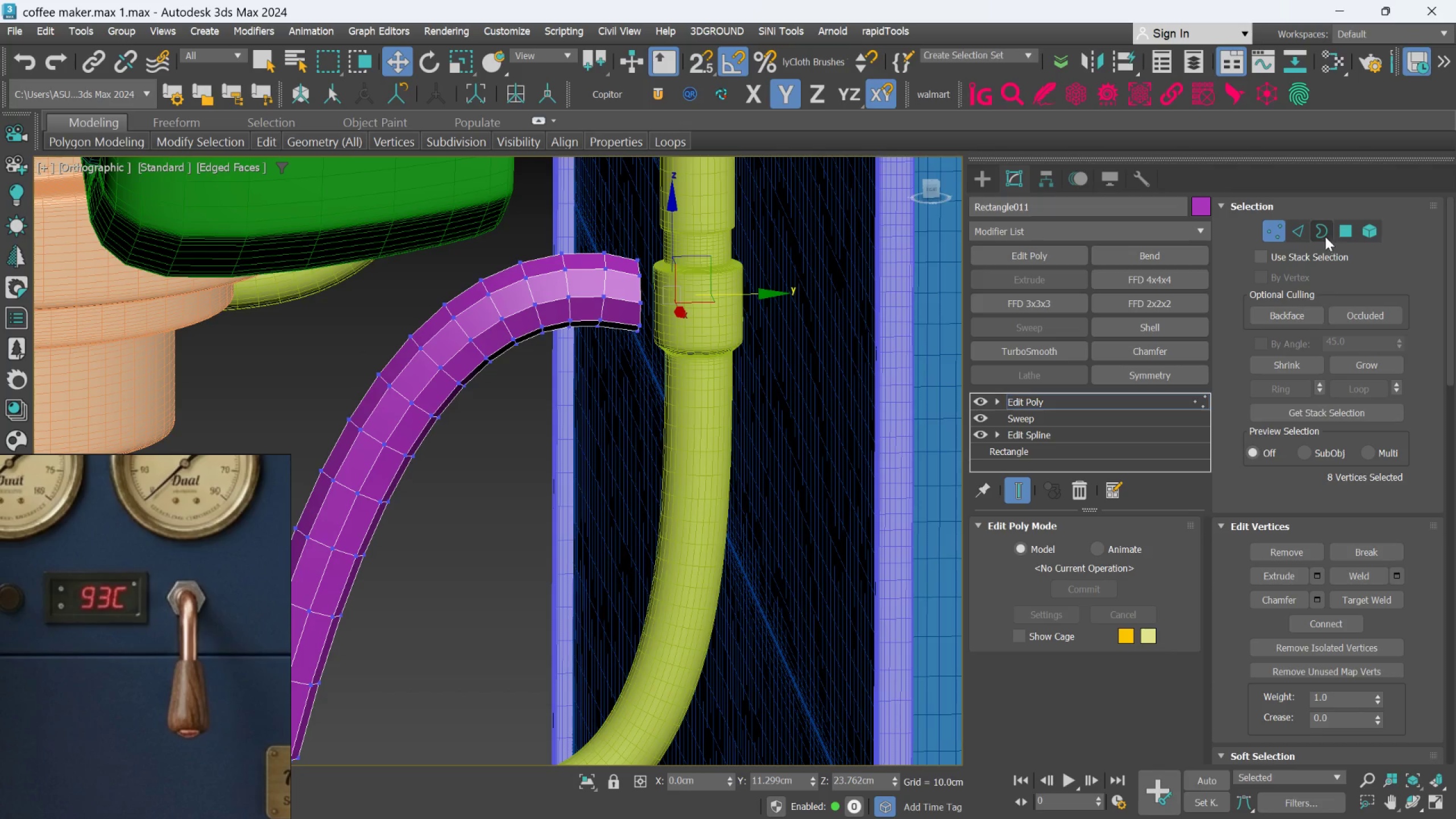 
left_click([1296, 226])
 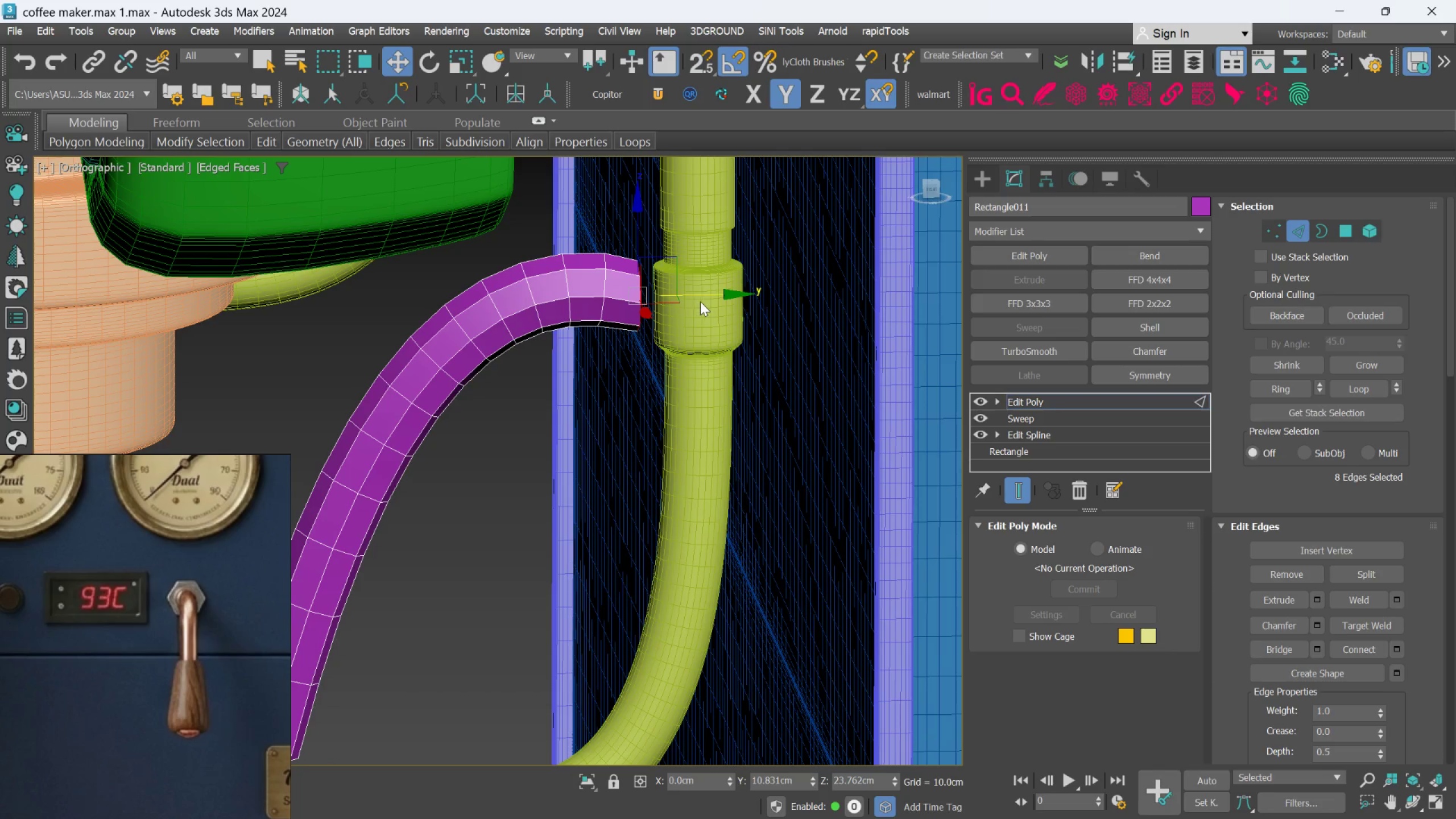 
hold_key(key=ShiftLeft, duration=1.53)
left_click_drag(start_coordinate=[718, 294], to_coordinate=[748, 296])
 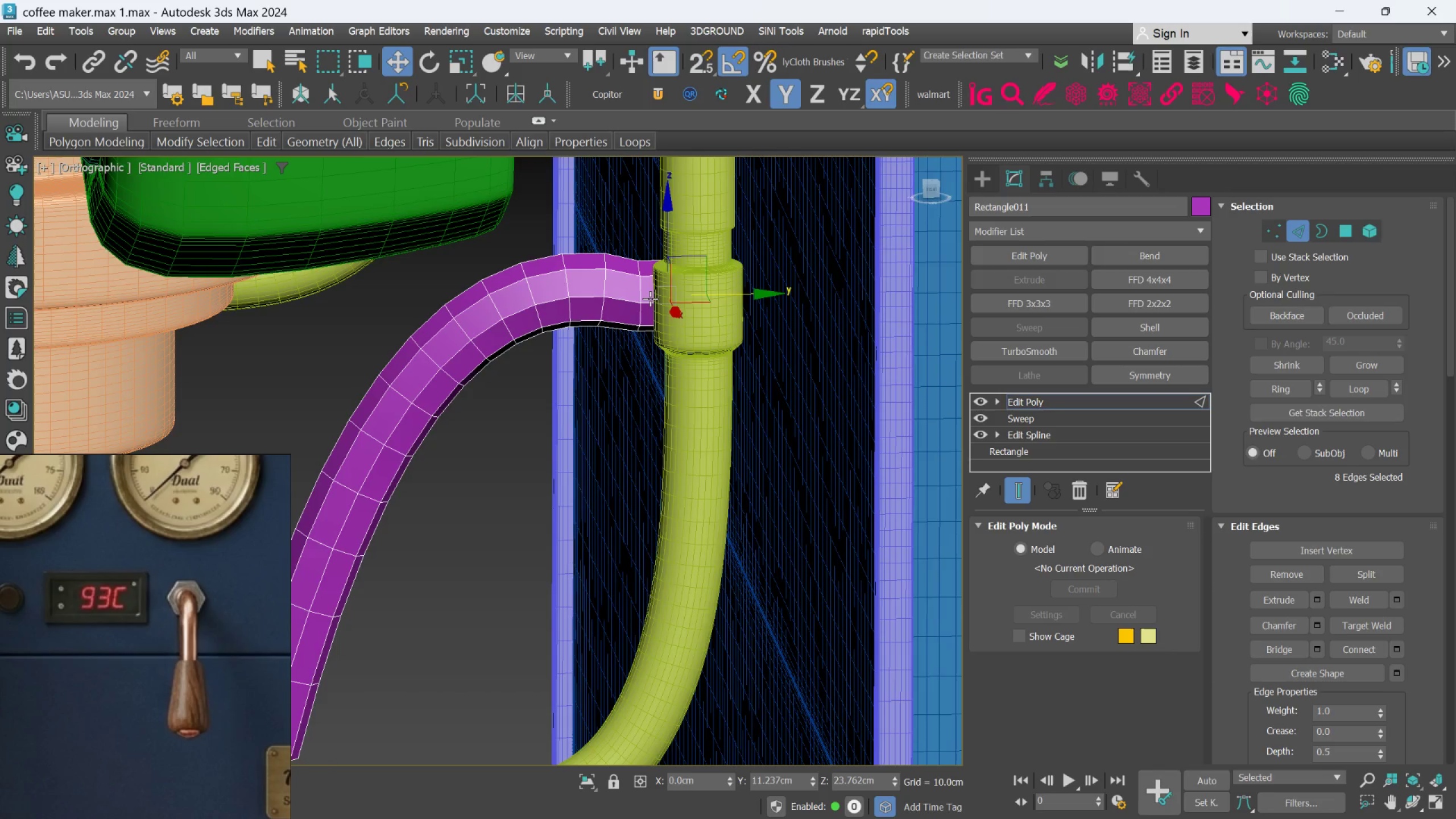 
hold_key(key=ShiftLeft, duration=0.52)
 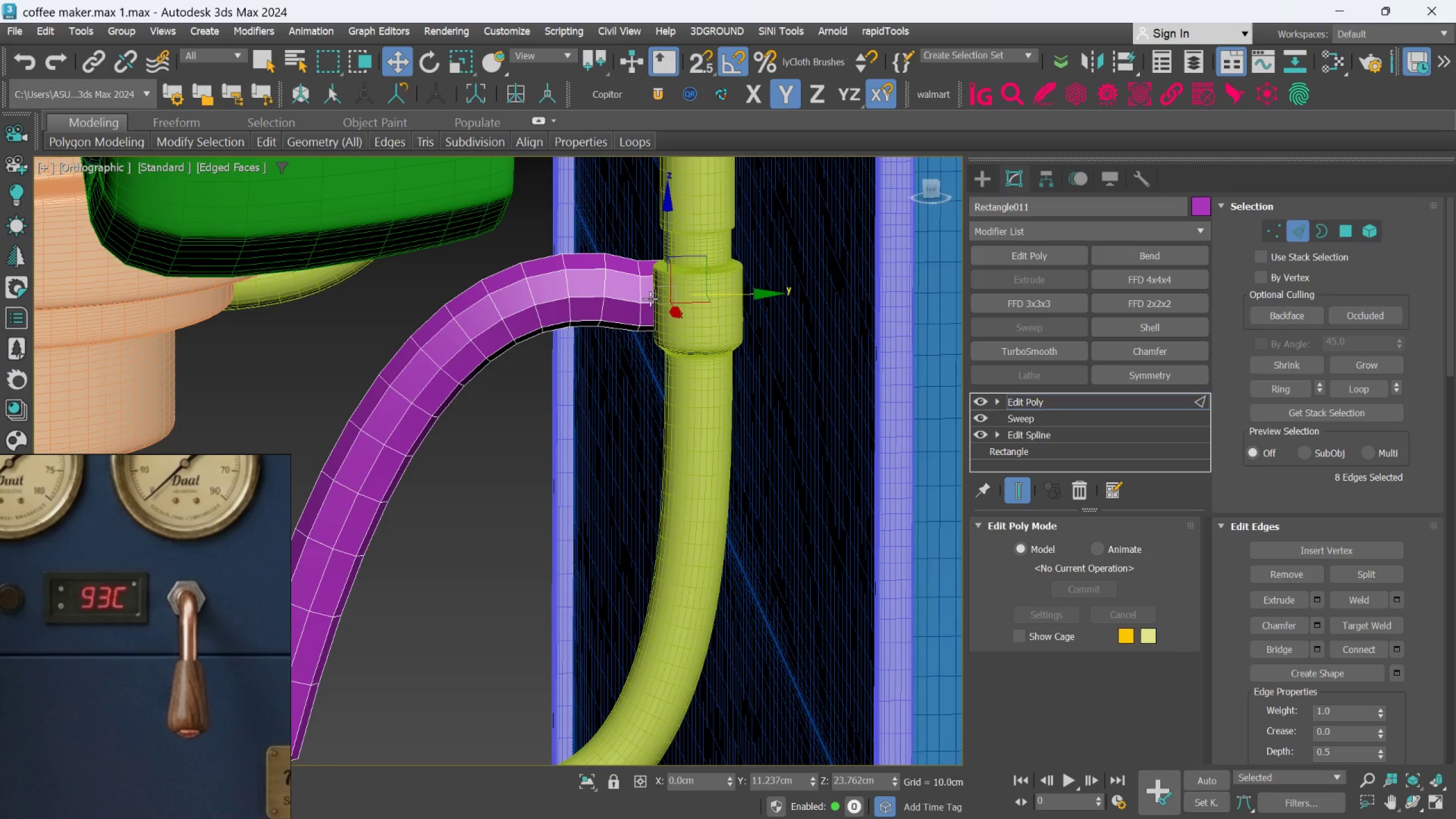 
scroll: coordinate [650, 299], scroll_direction: down, amount: 1.0
 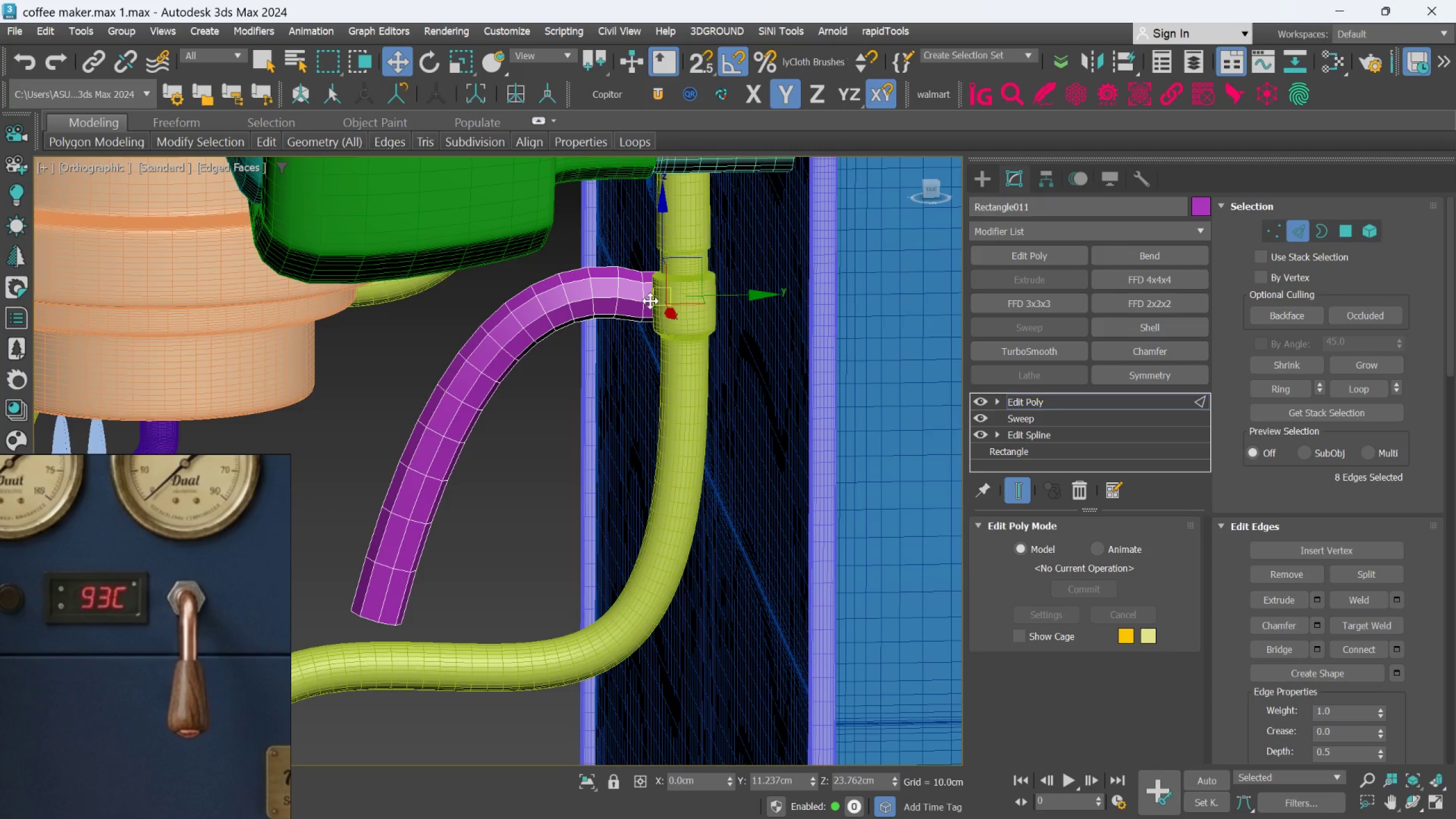 
hold_key(key=AltLeft, duration=1.06)
 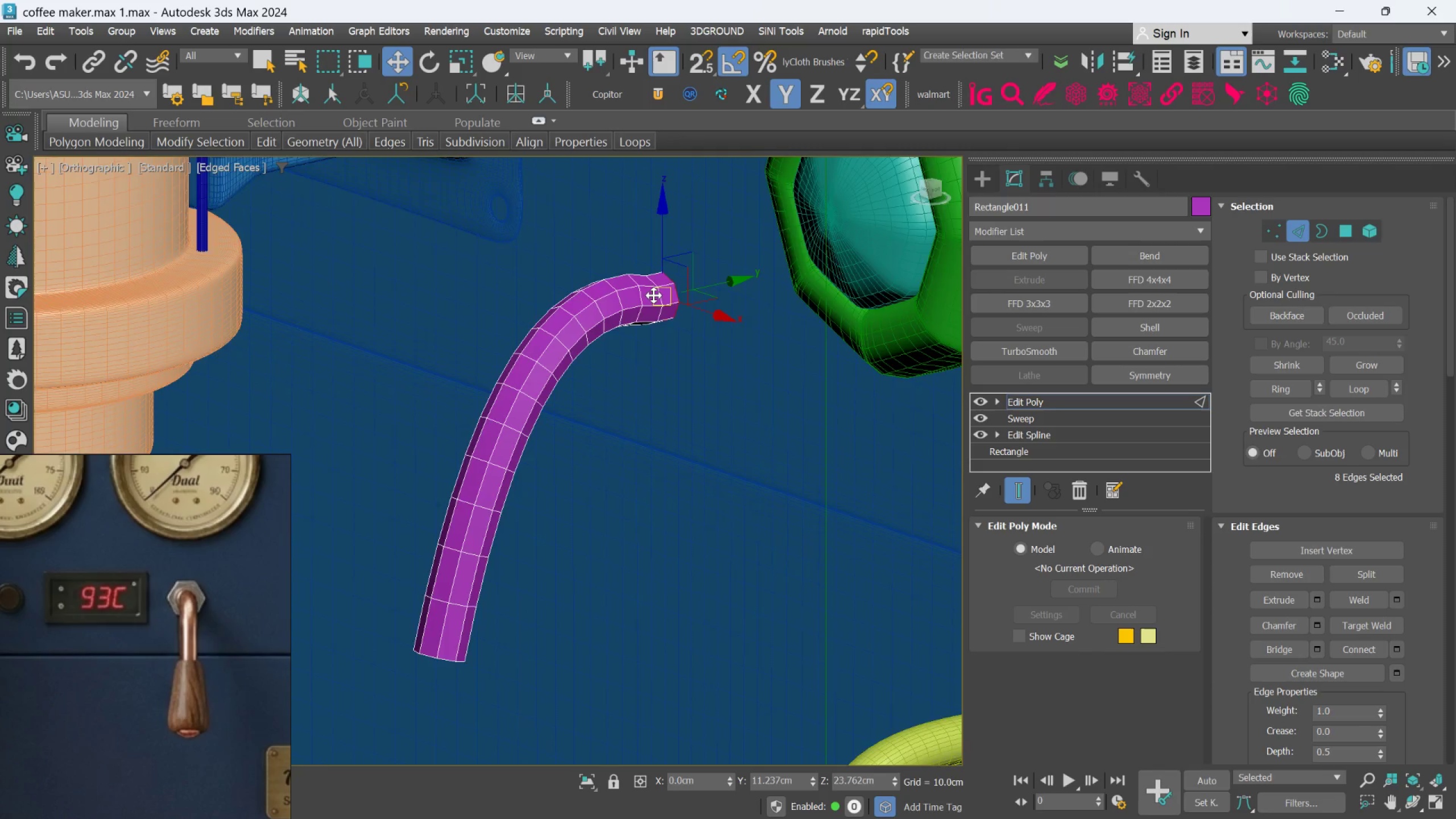 
scroll: coordinate [653, 295], scroll_direction: up, amount: 1.0
 